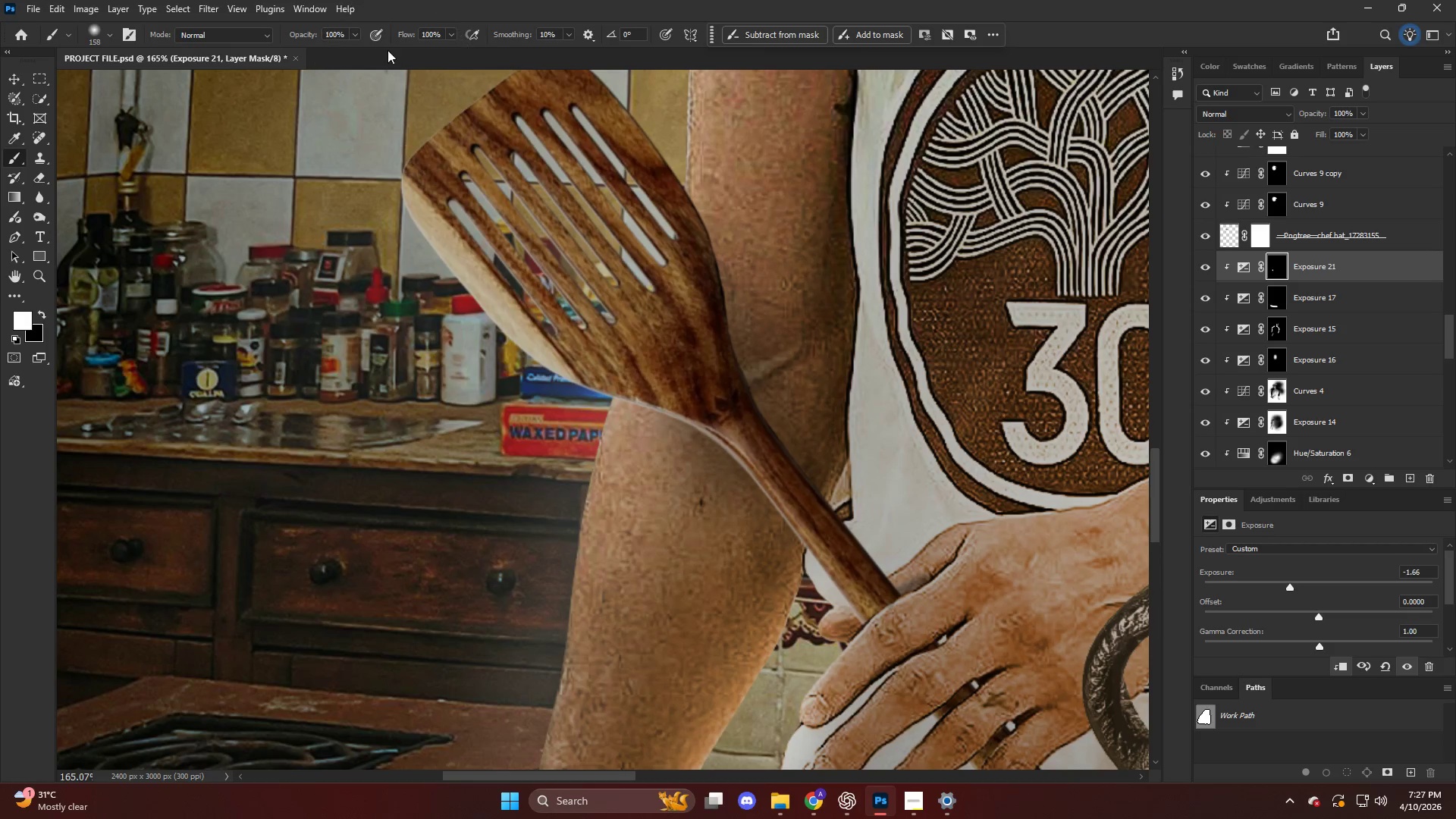 
left_click_drag(start_coordinate=[410, 36], to_coordinate=[328, 46])
 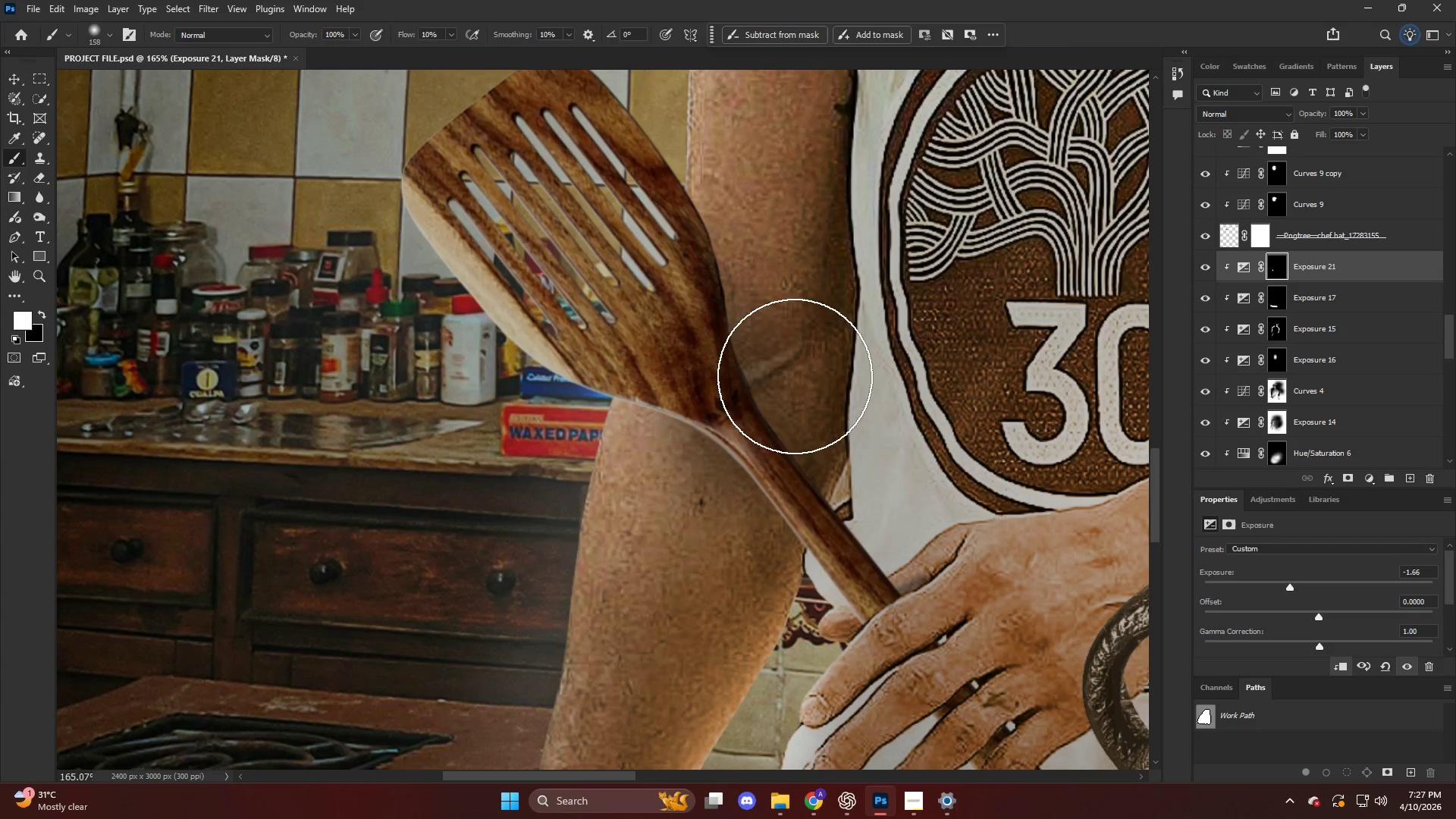 
left_click_drag(start_coordinate=[750, 388], to_coordinate=[935, 475])
 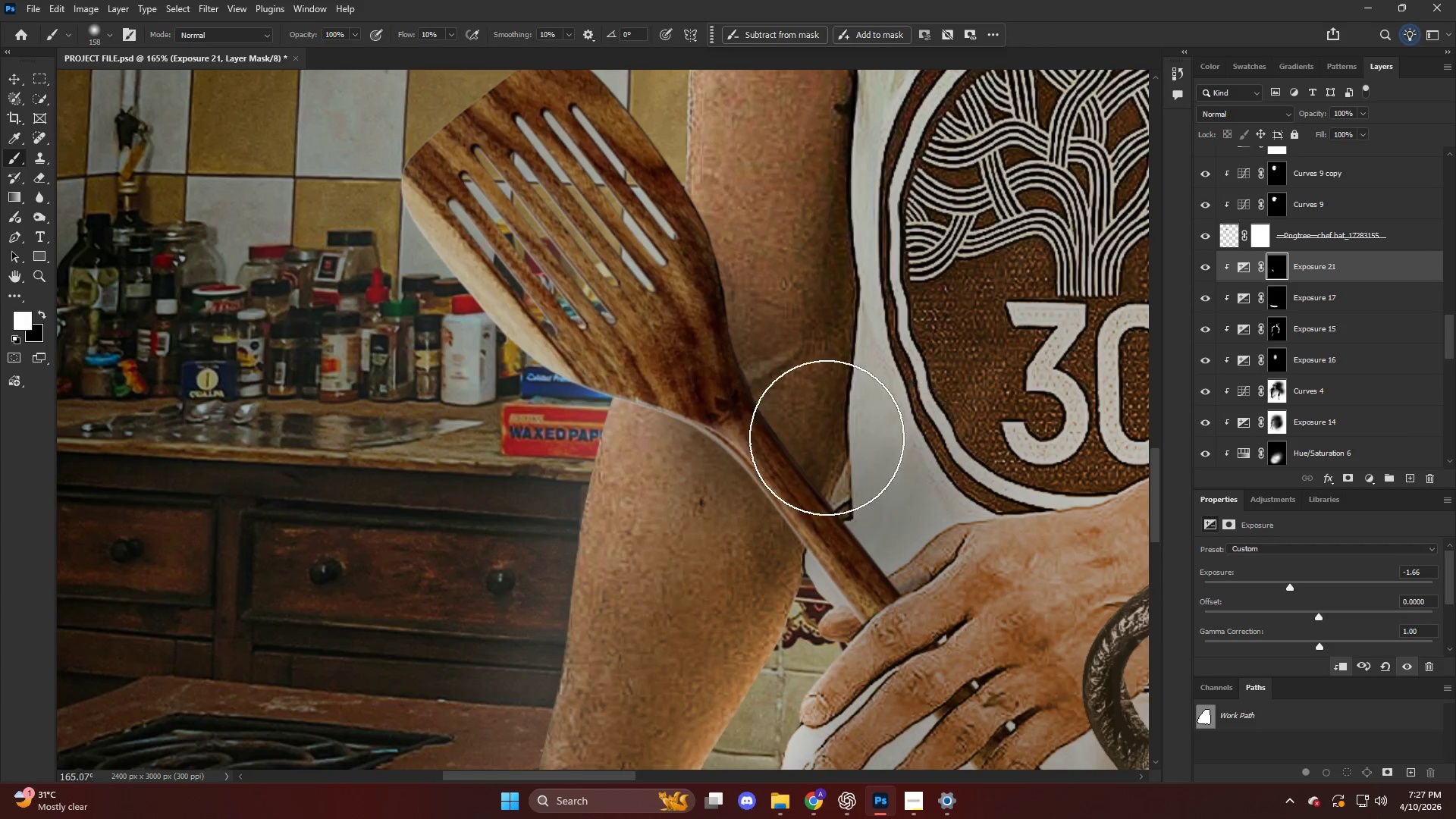 
hold_key(key=AltLeft, duration=0.39)
 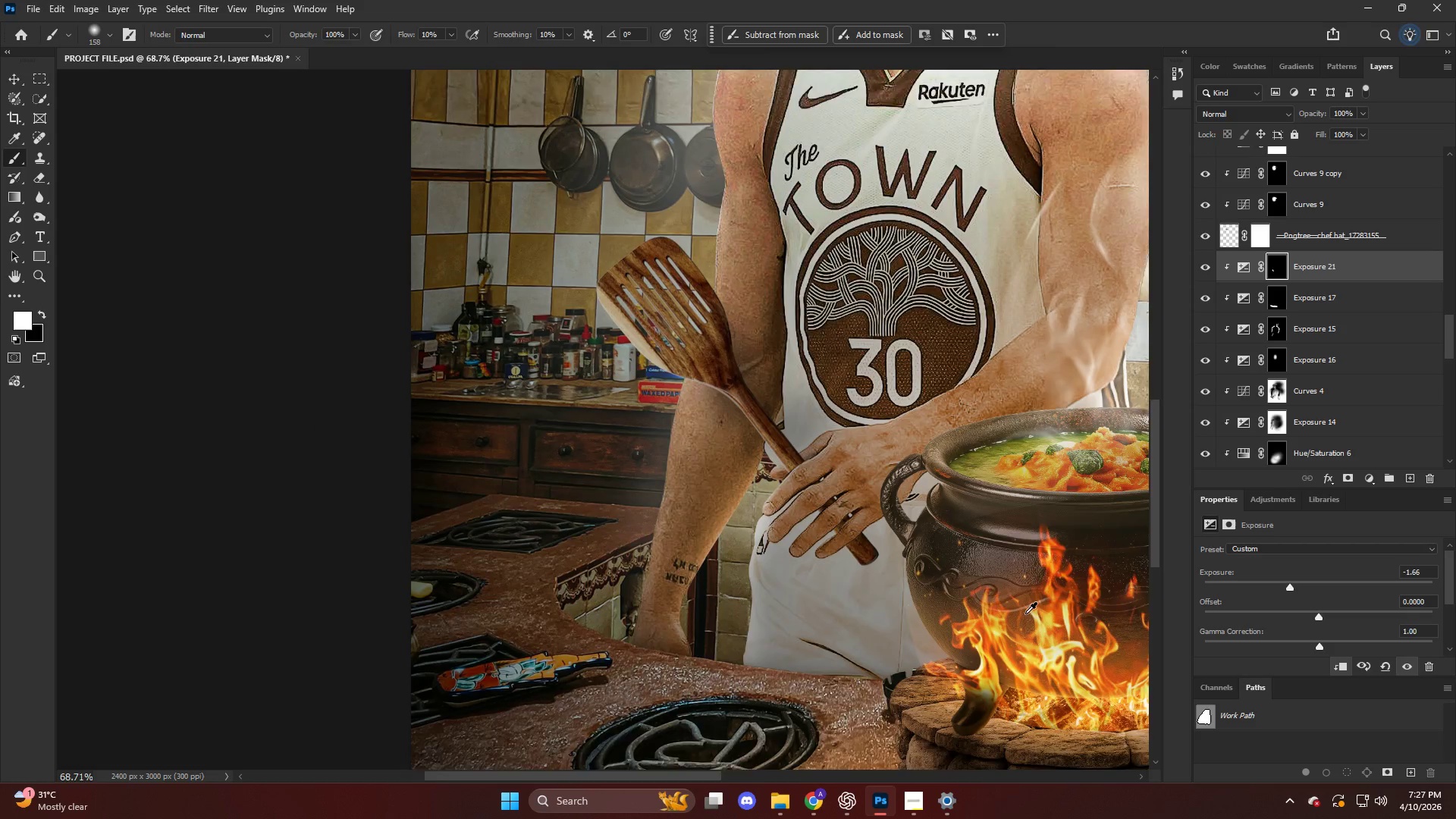 
key(Alt+AltLeft)
 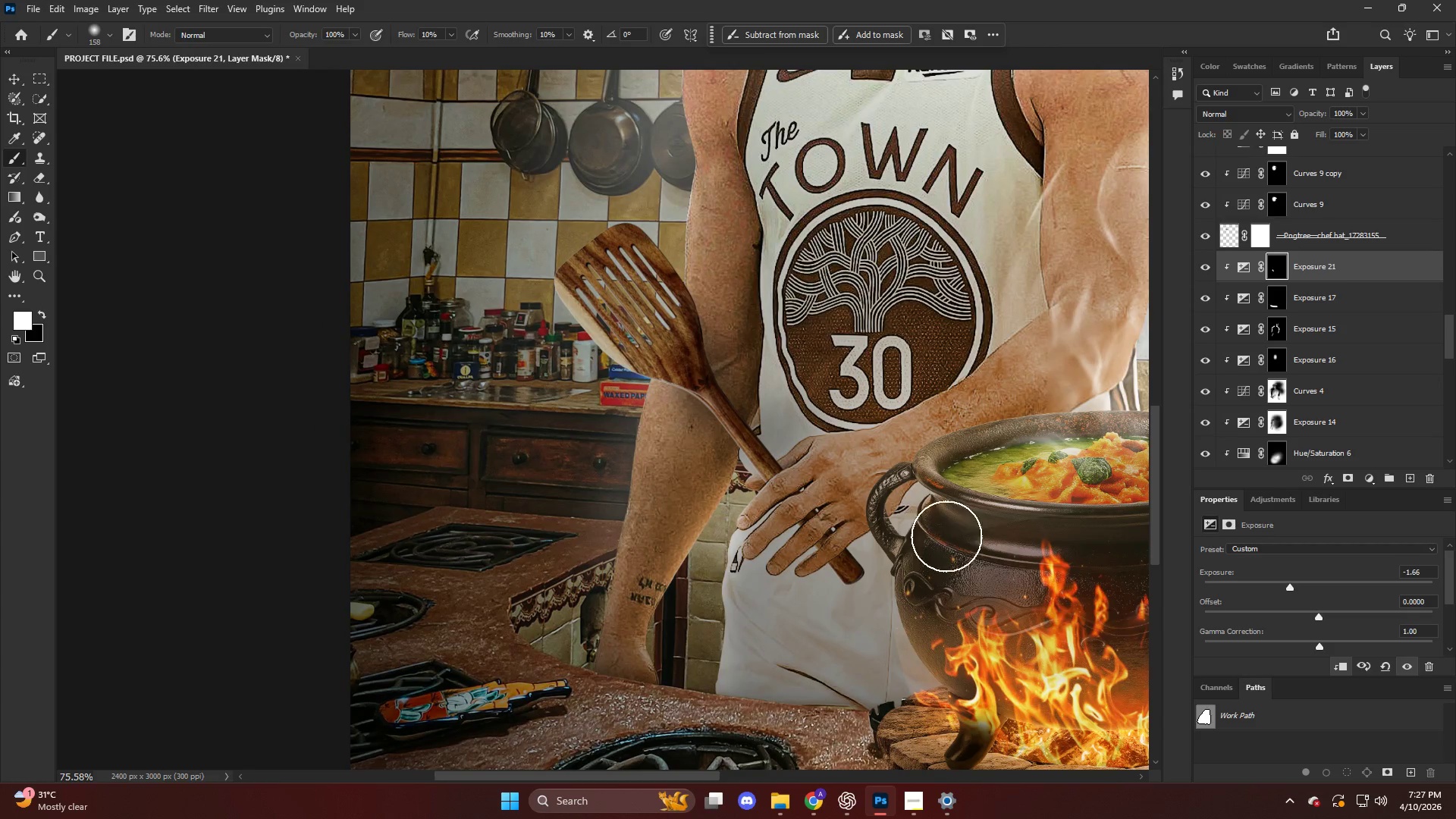 
key(Alt+AltLeft)
 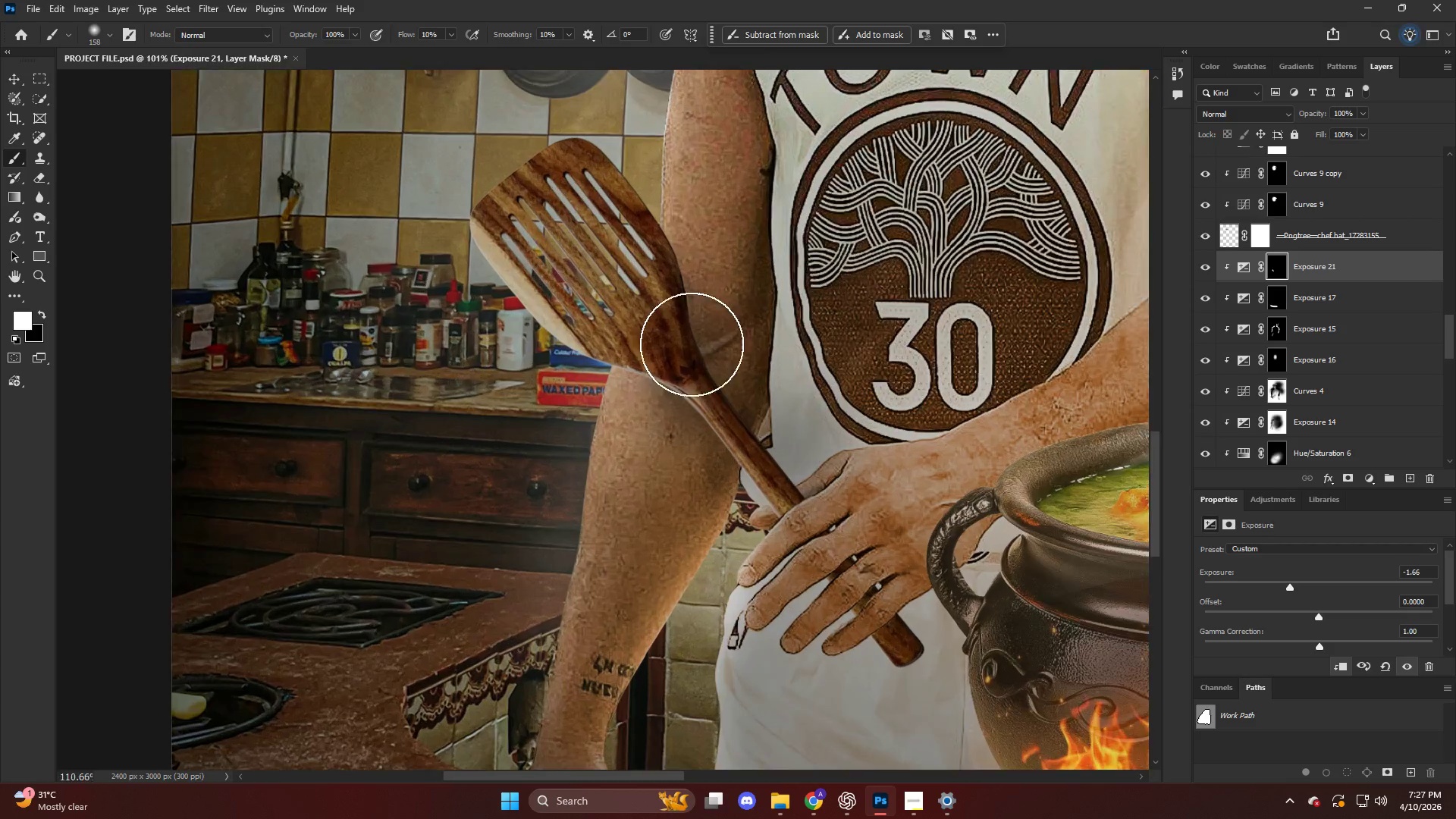 
key(Alt+AltLeft)
 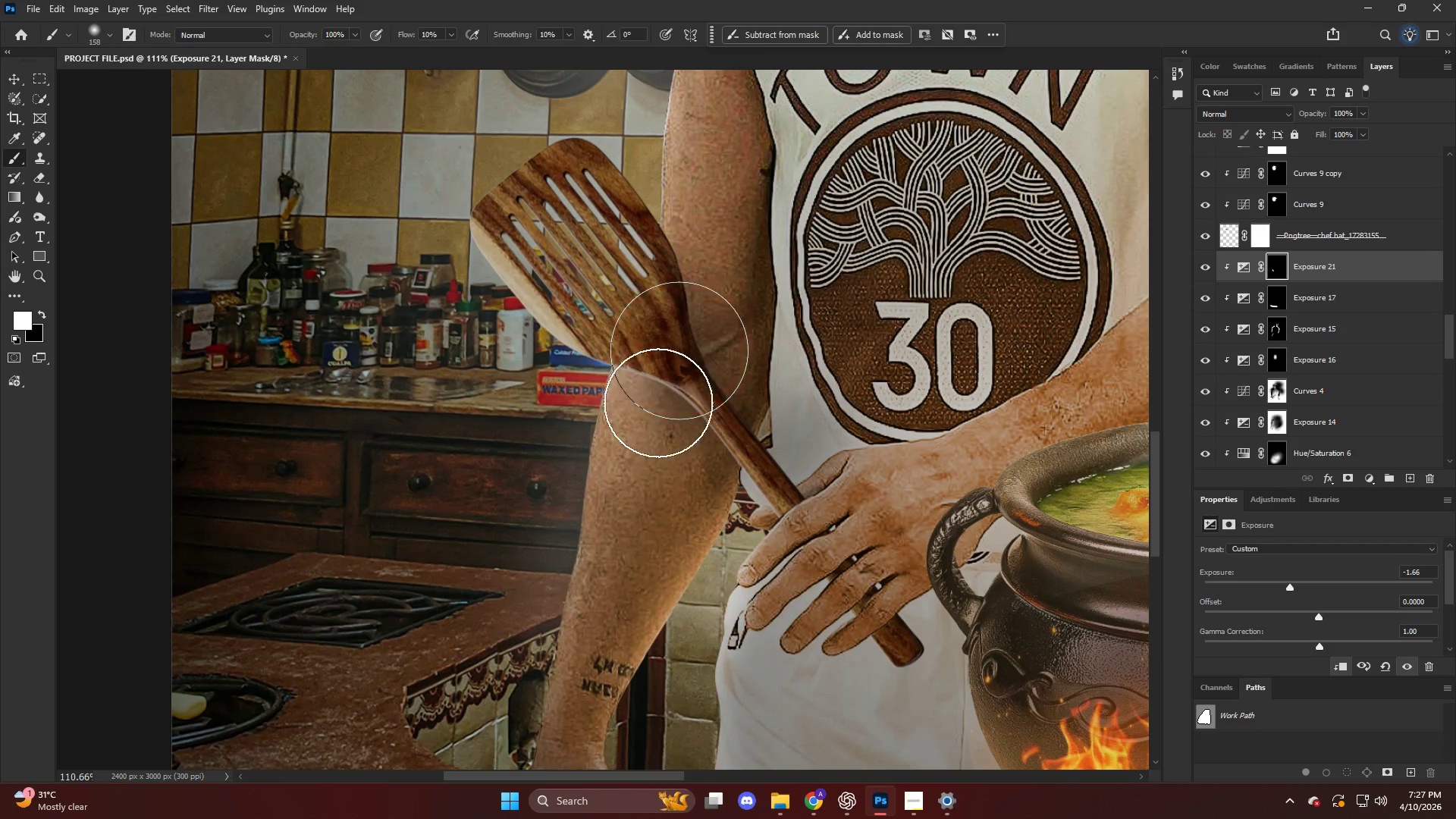 
scroll: coordinate [721, 386], scroll_direction: down, amount: 3.0
 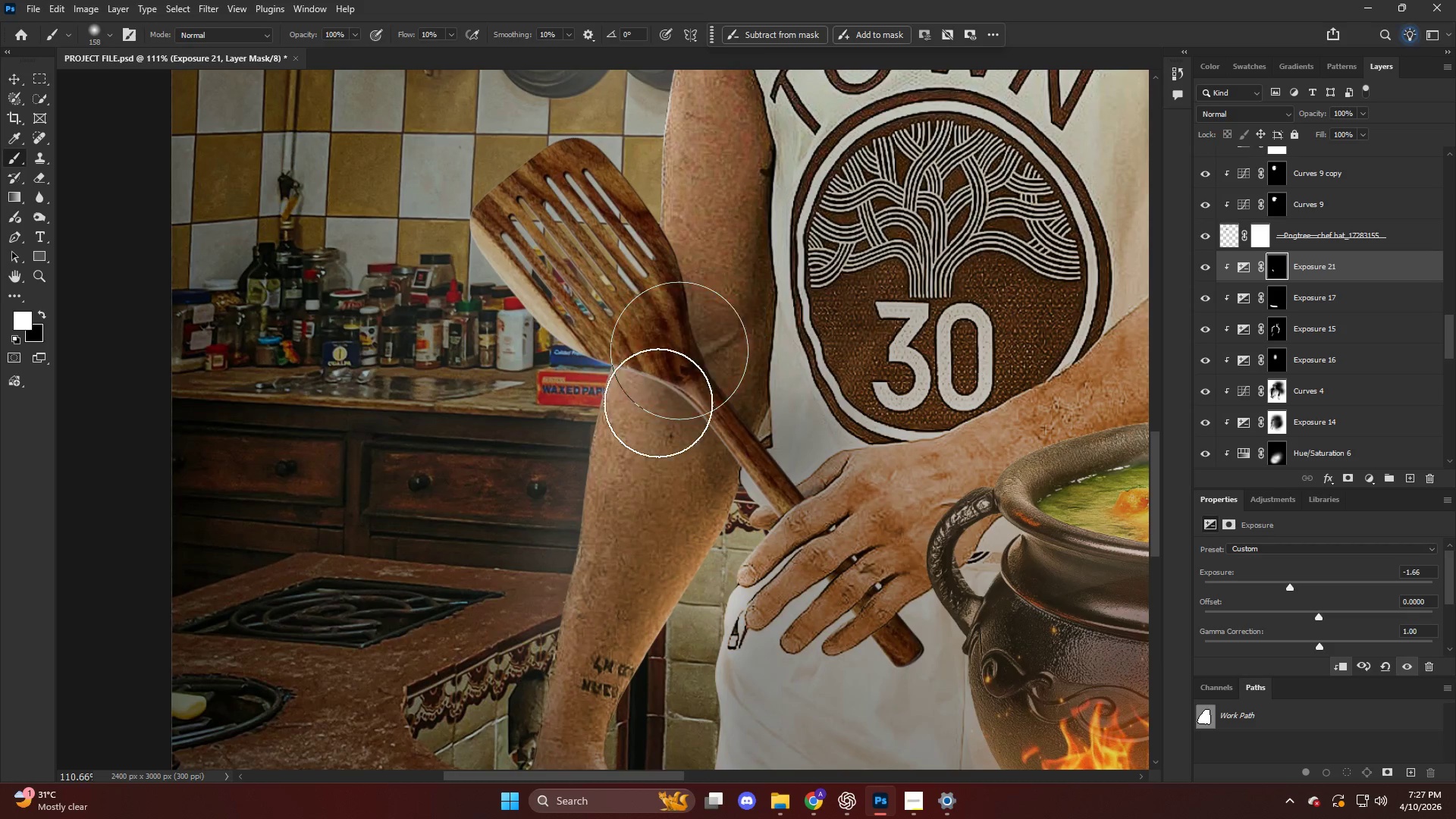 
key(X)
 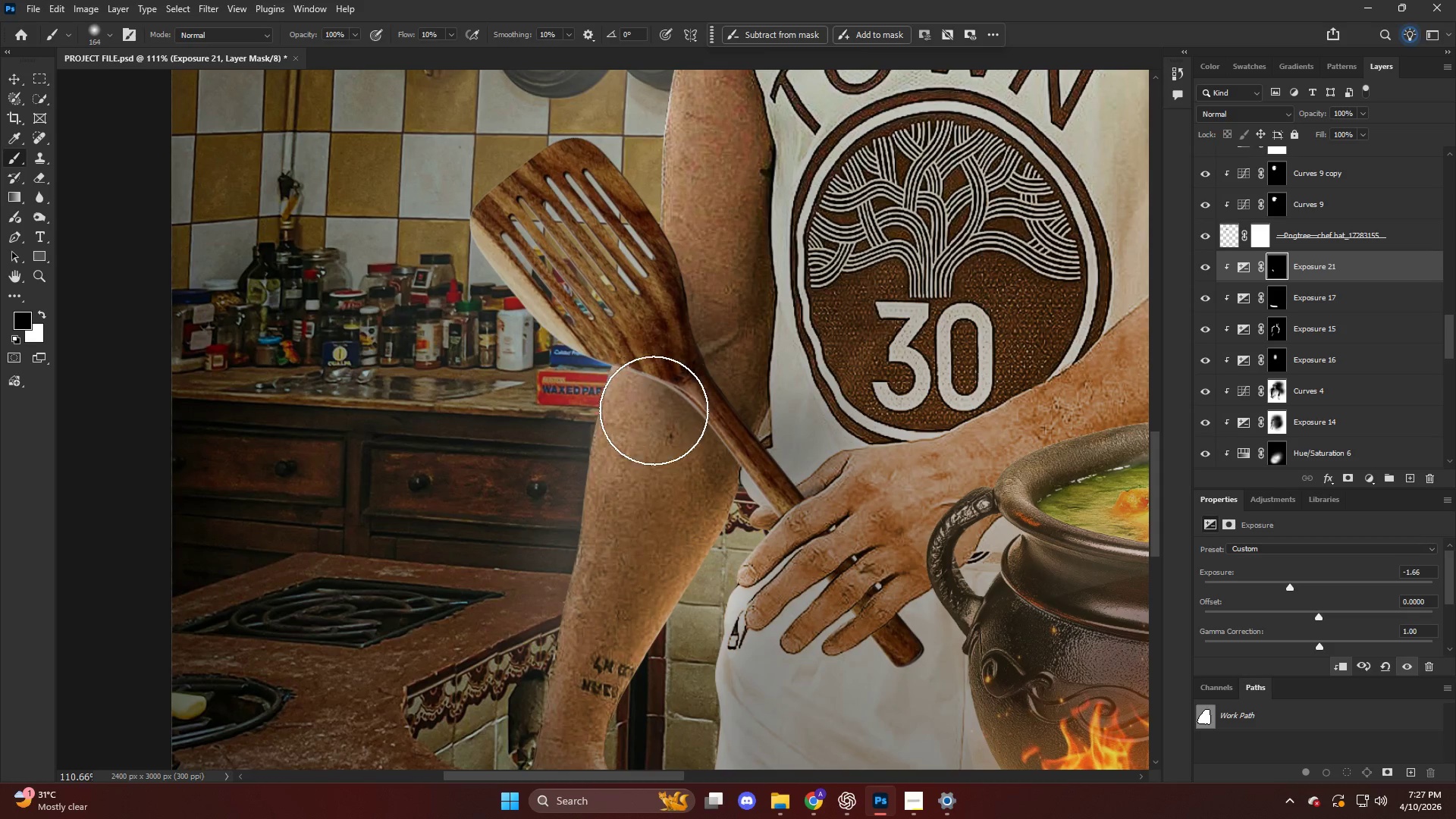 
left_click_drag(start_coordinate=[664, 438], to_coordinate=[685, 440])
 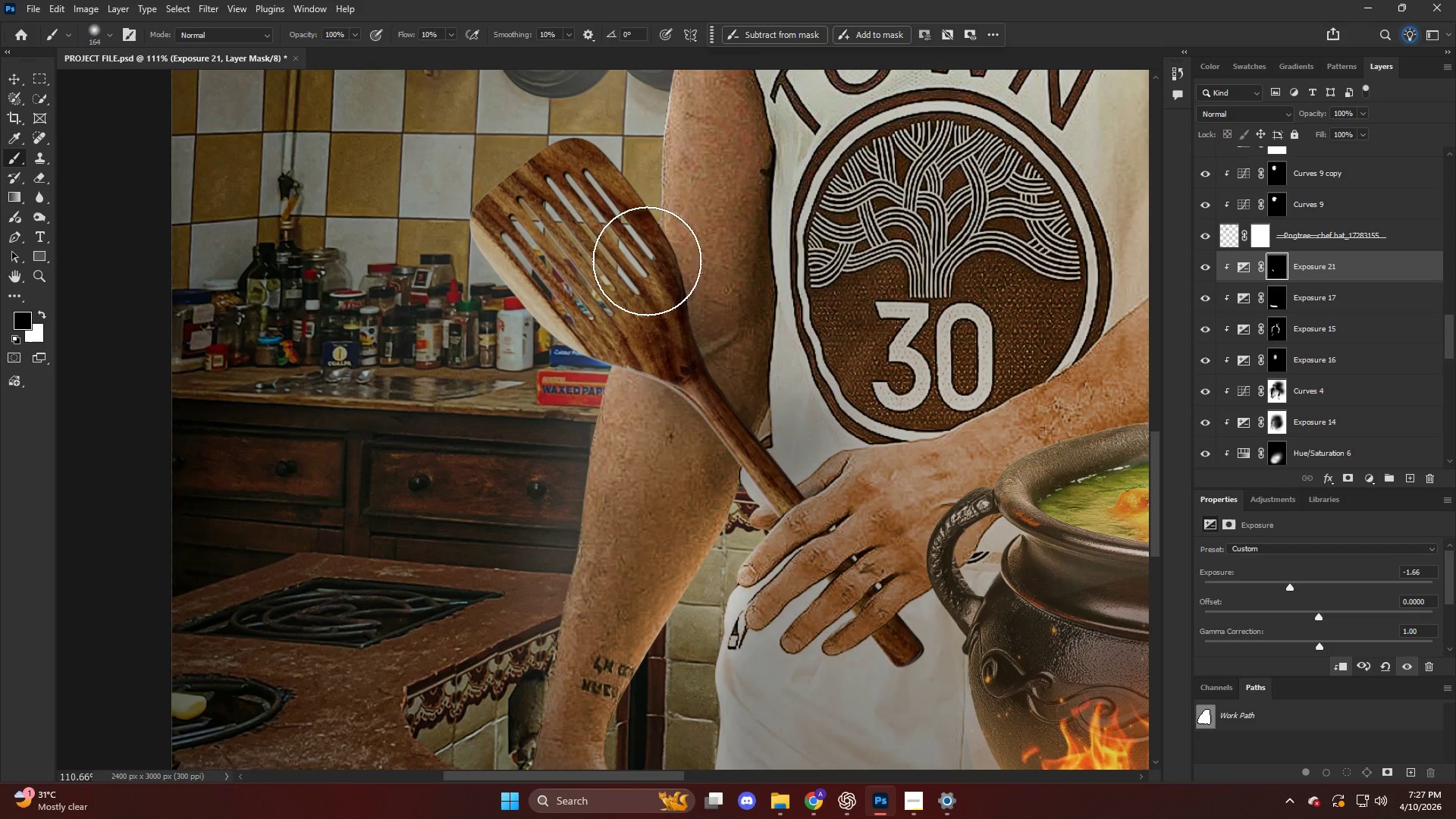 
left_click_drag(start_coordinate=[650, 268], to_coordinate=[701, 383])
 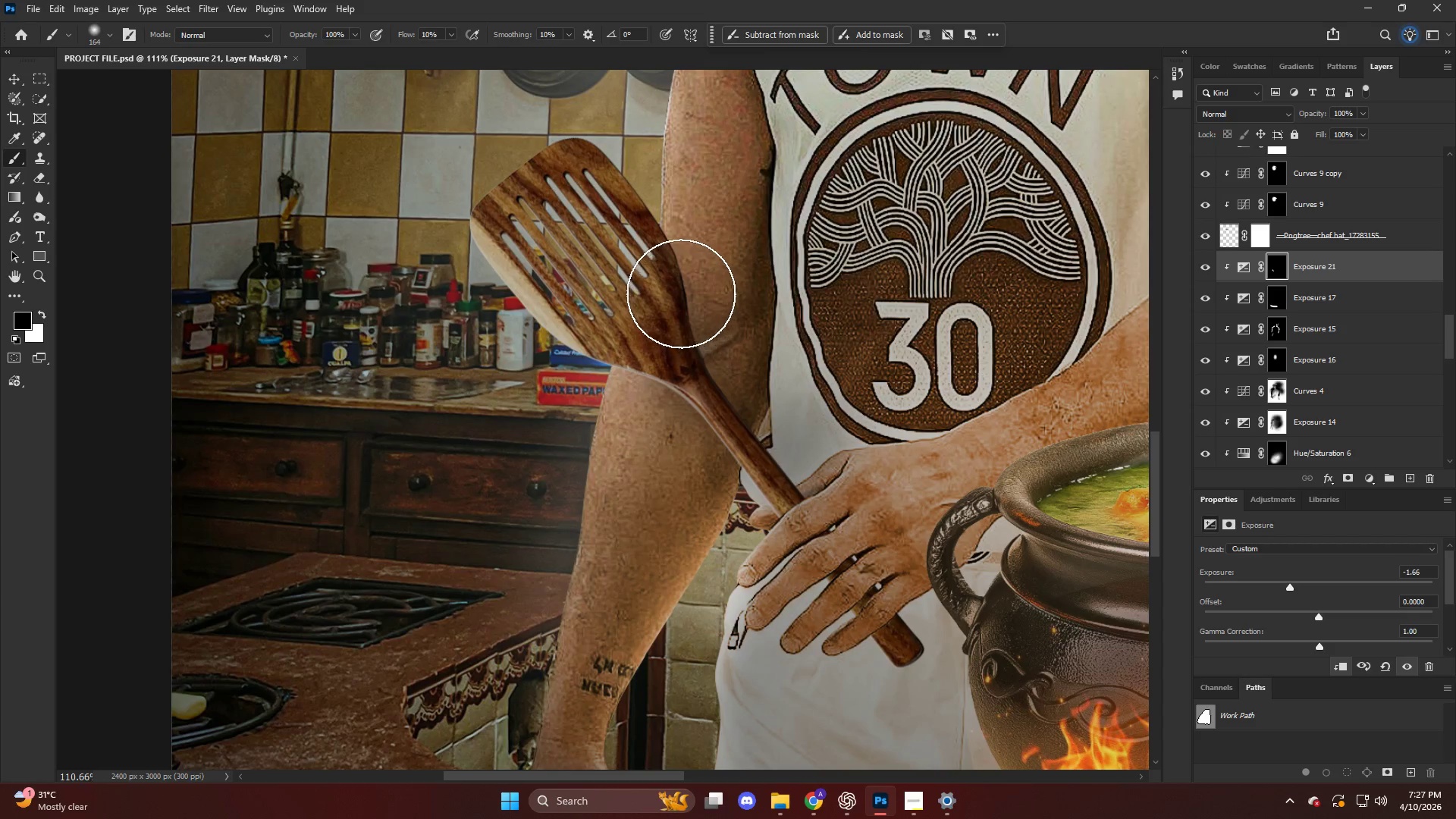 
hold_key(key=AltLeft, duration=0.38)
 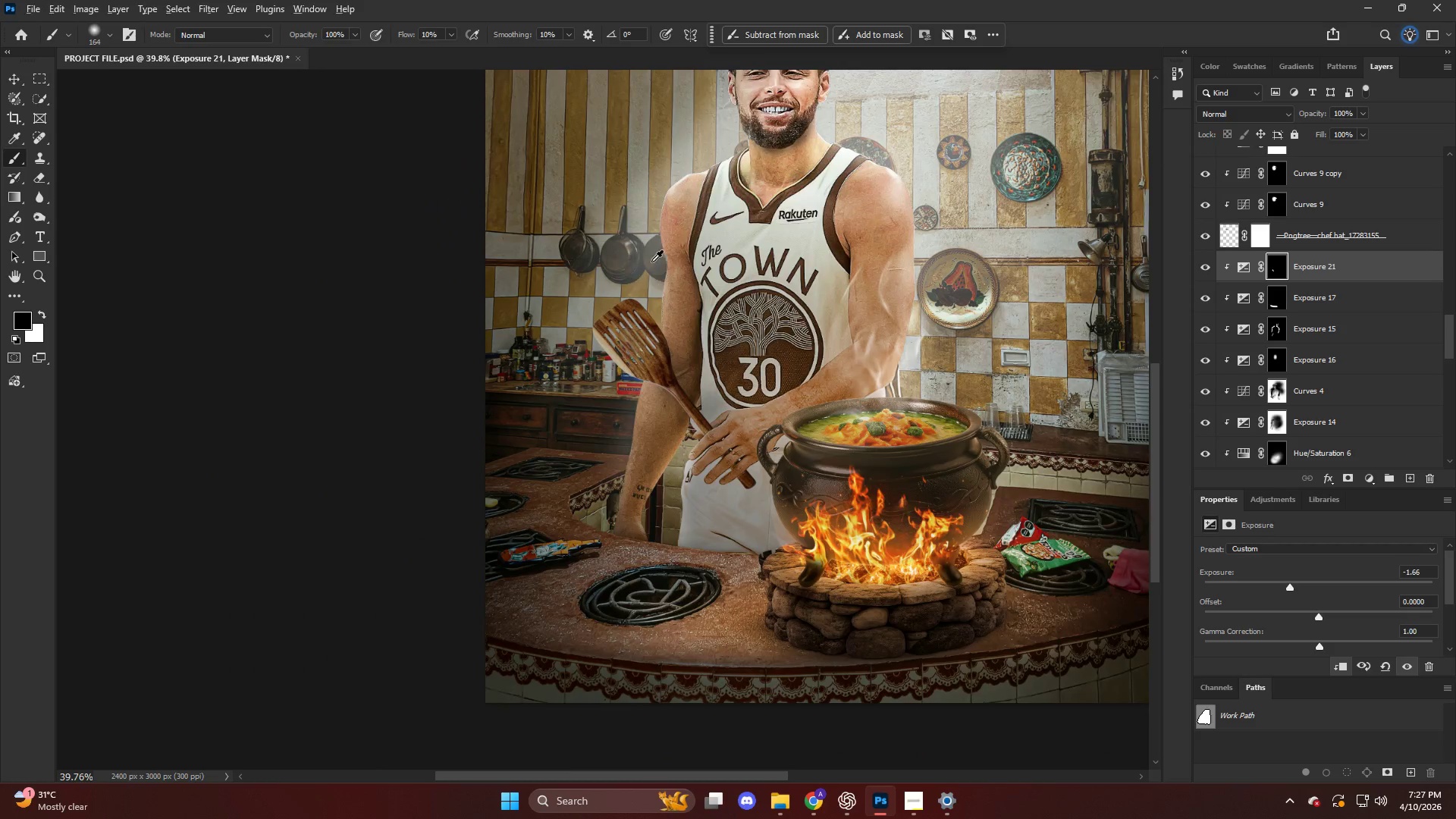 
hold_key(key=AltLeft, duration=0.64)
 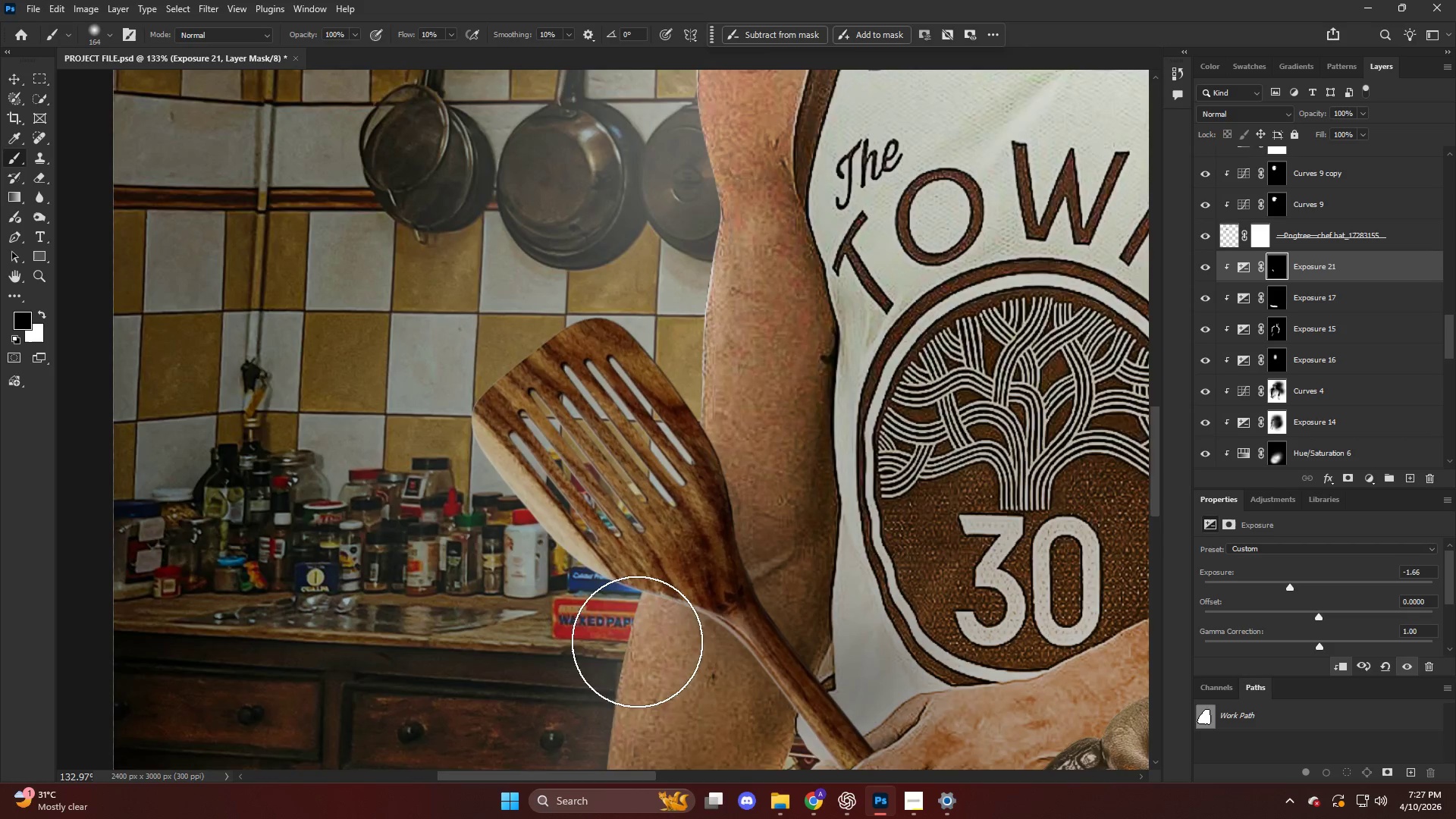 
key(Alt+AltLeft)
 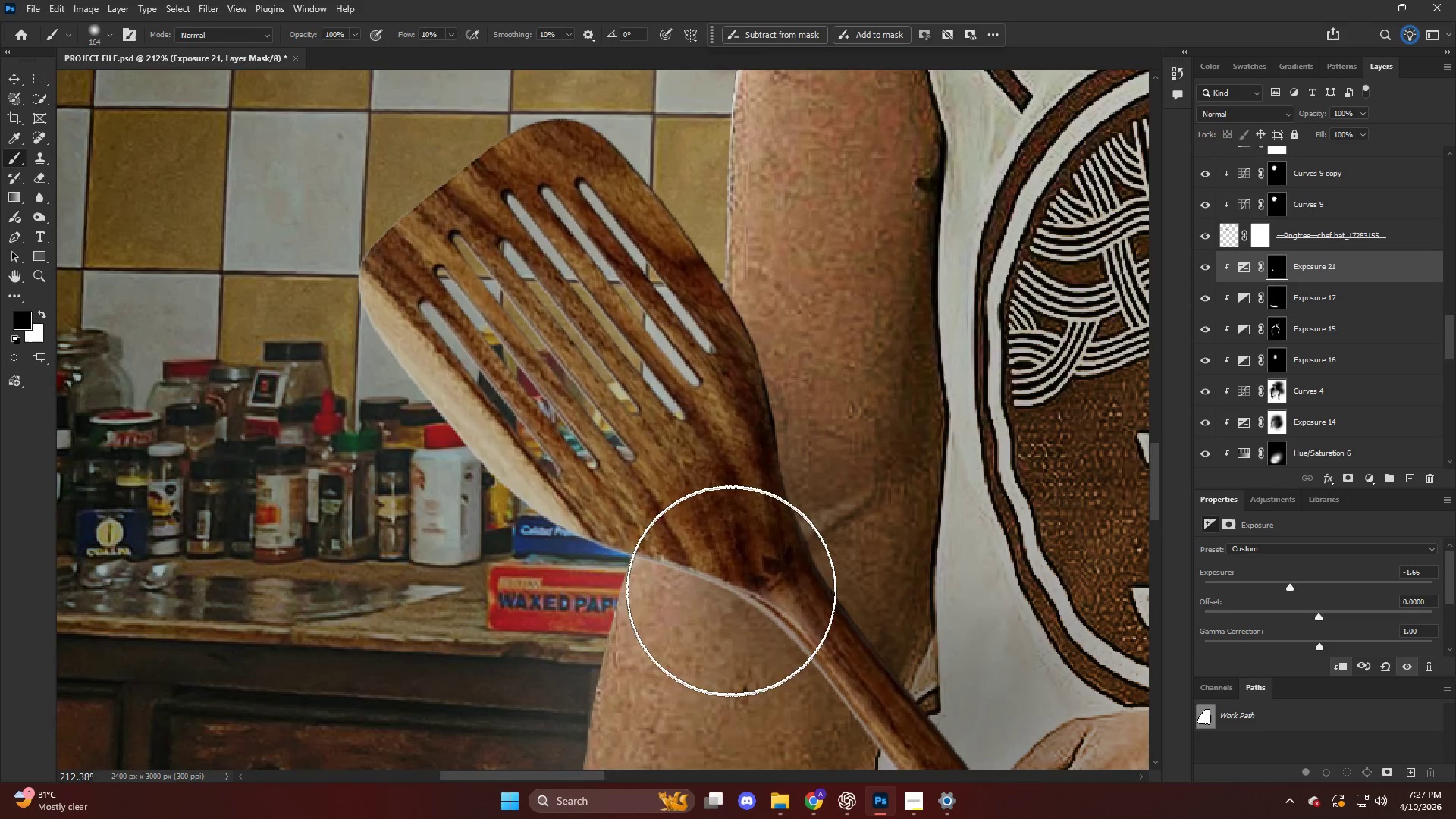 
scroll: coordinate [671, 660], scroll_direction: up, amount: 15.0
 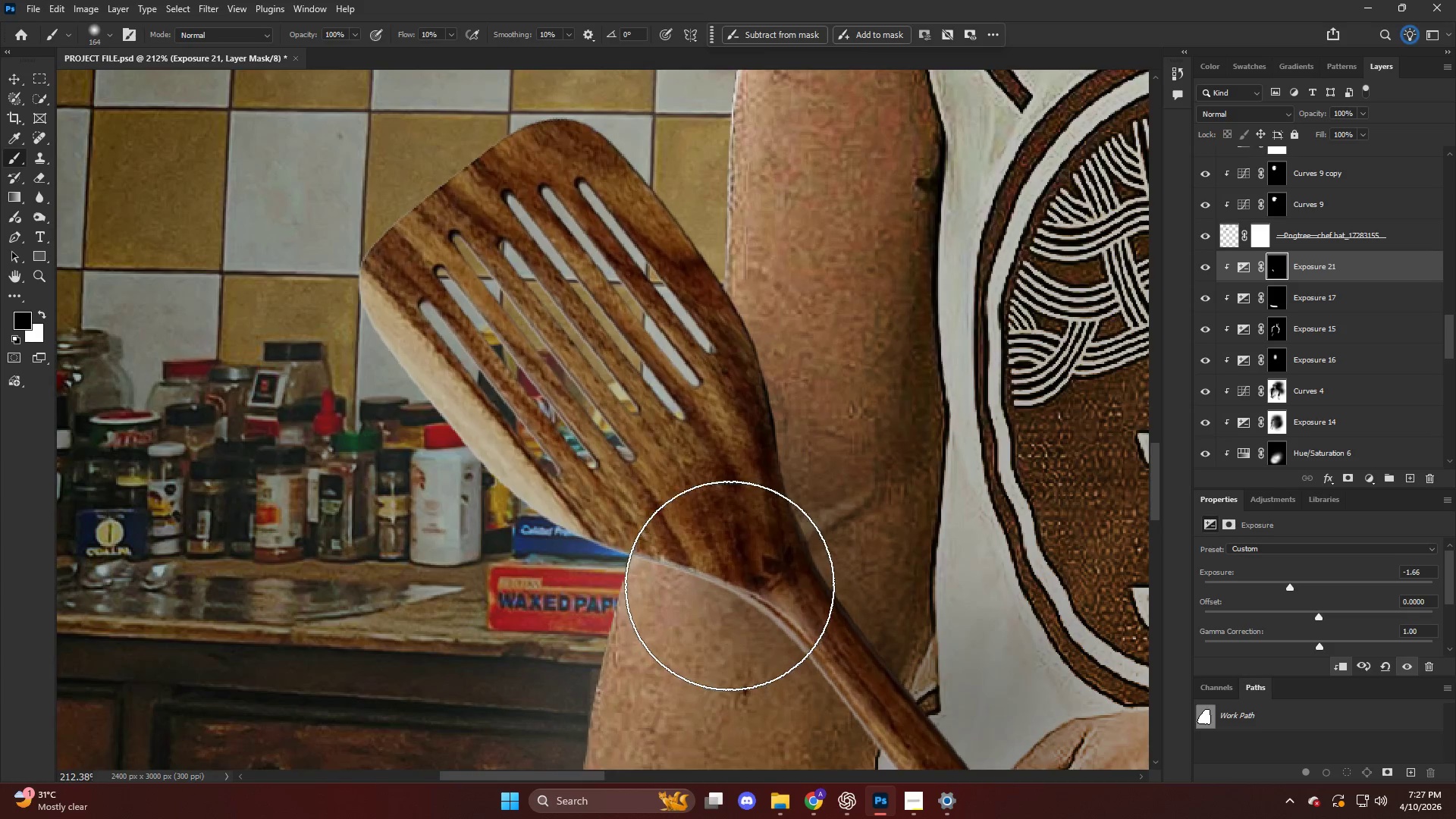 
key(Alt+AltLeft)
 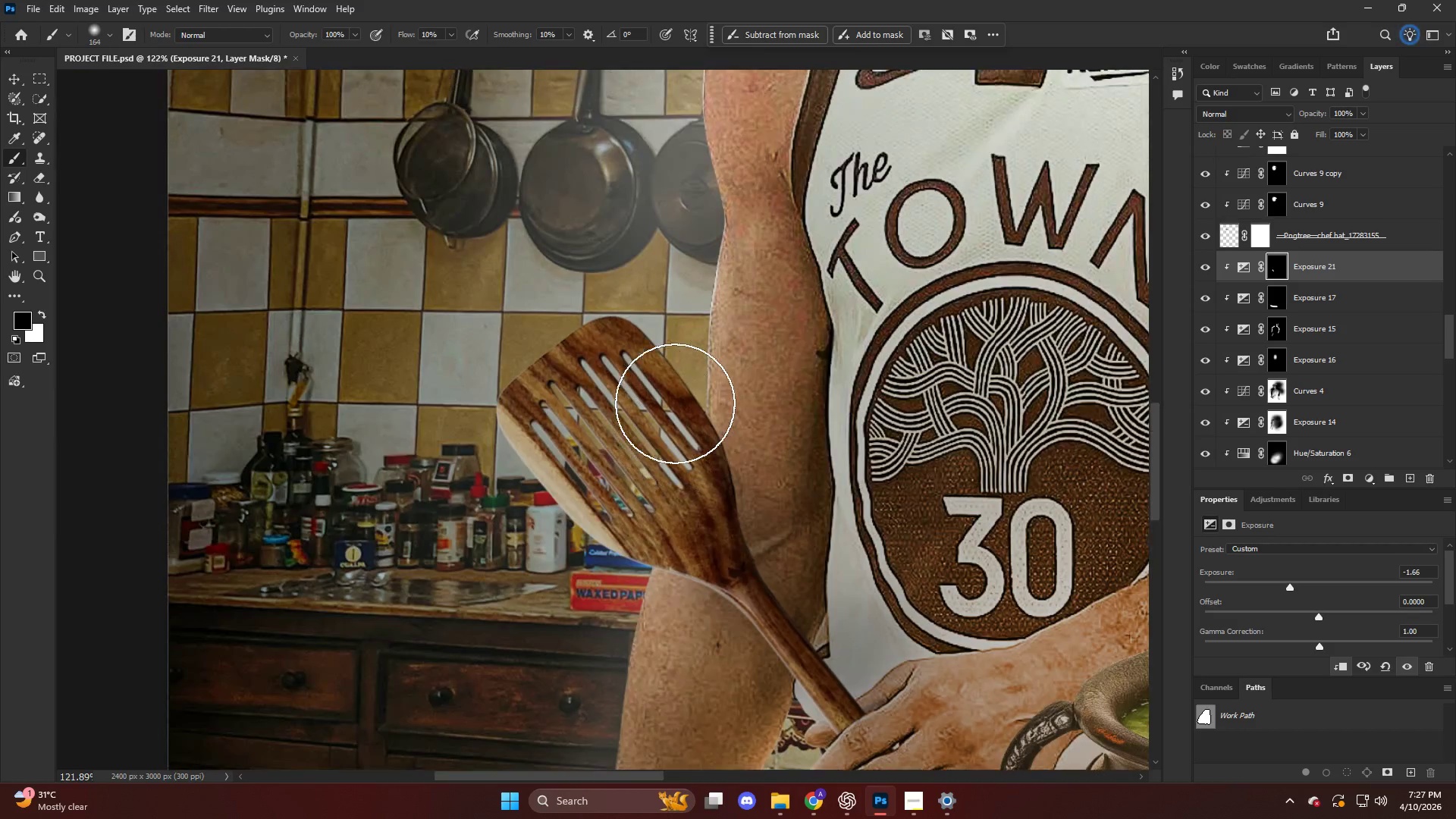 
hold_key(key=AltLeft, duration=0.34)
 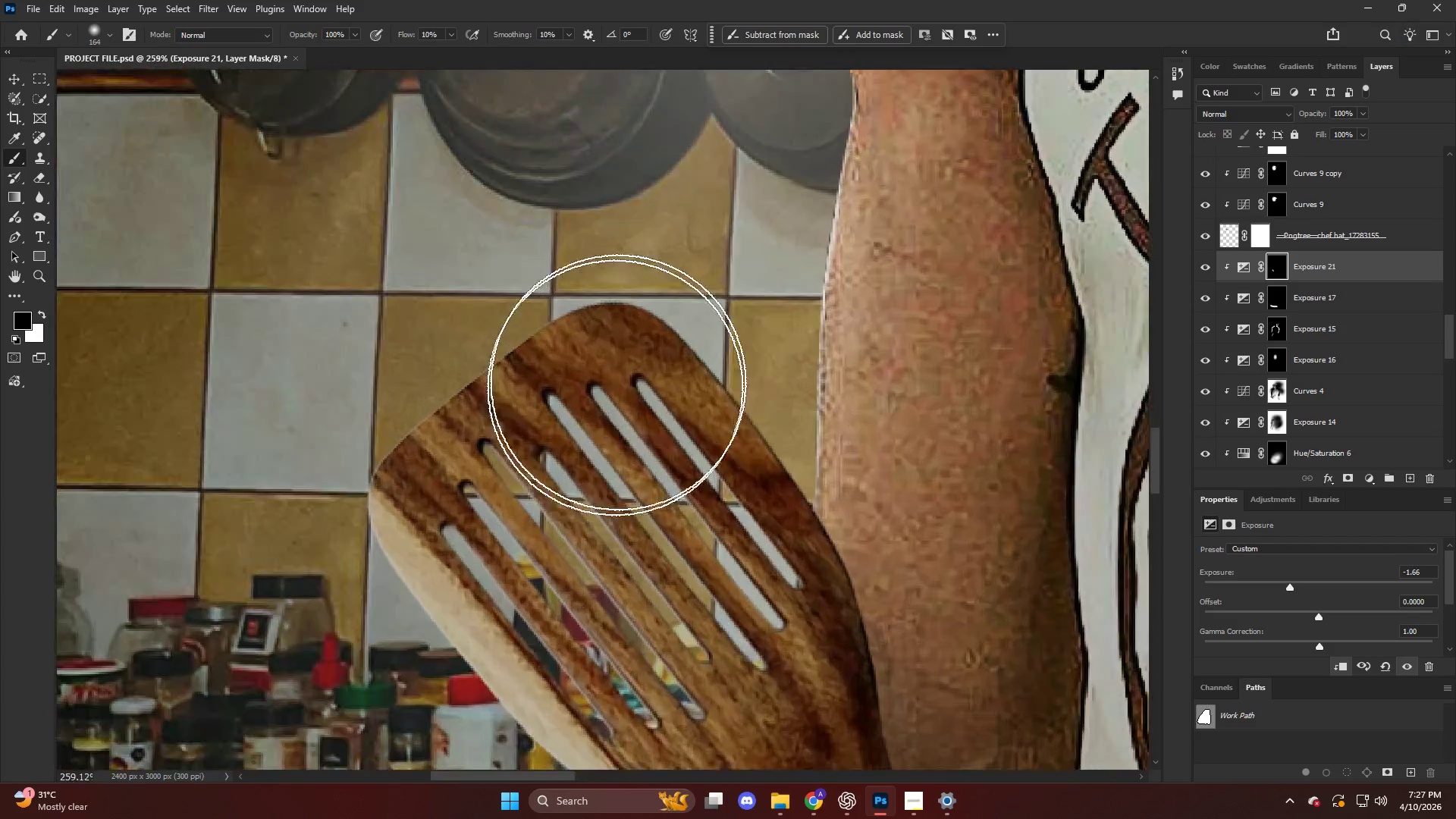 
key(V)
 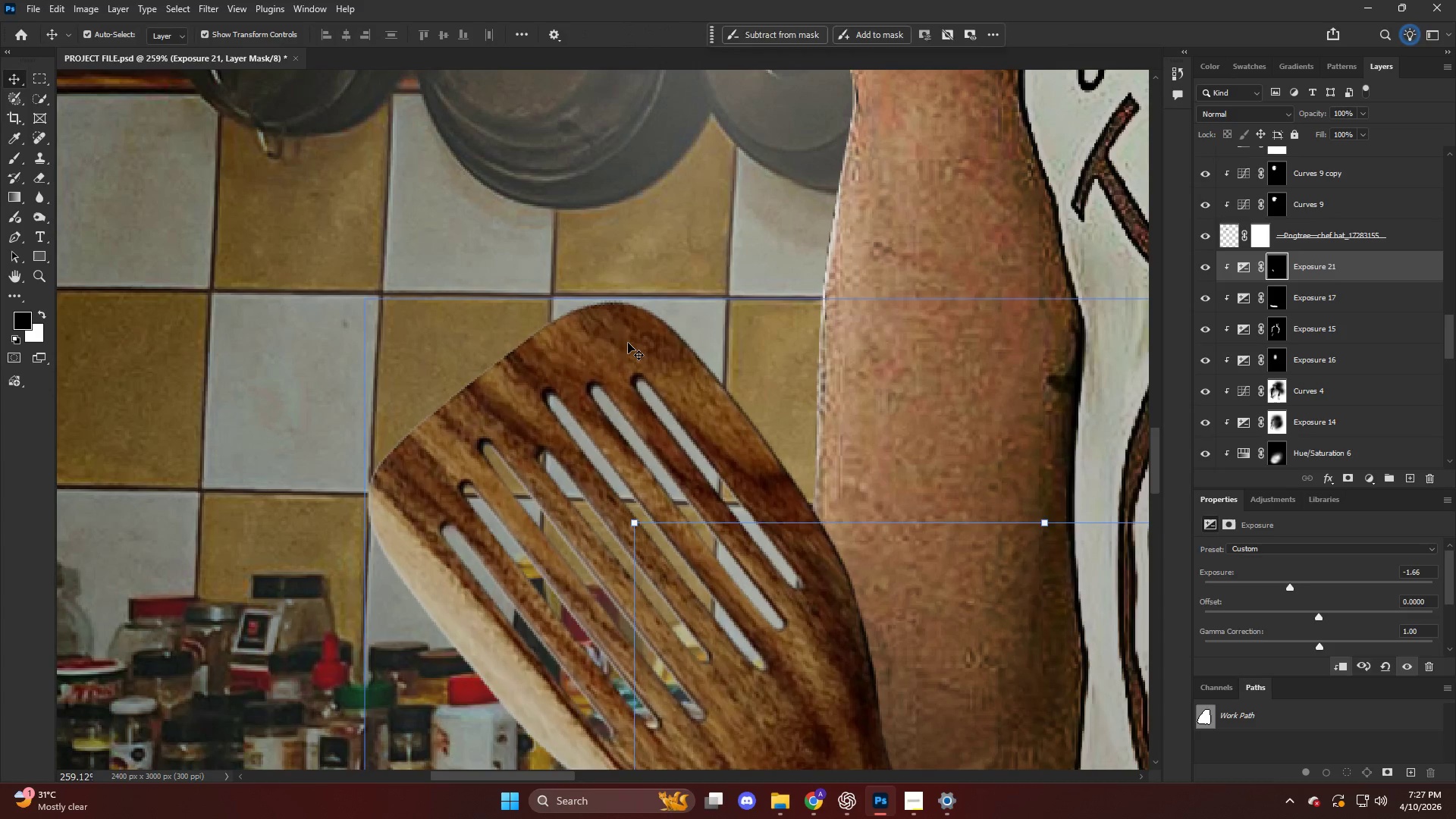 
left_click([628, 343])
 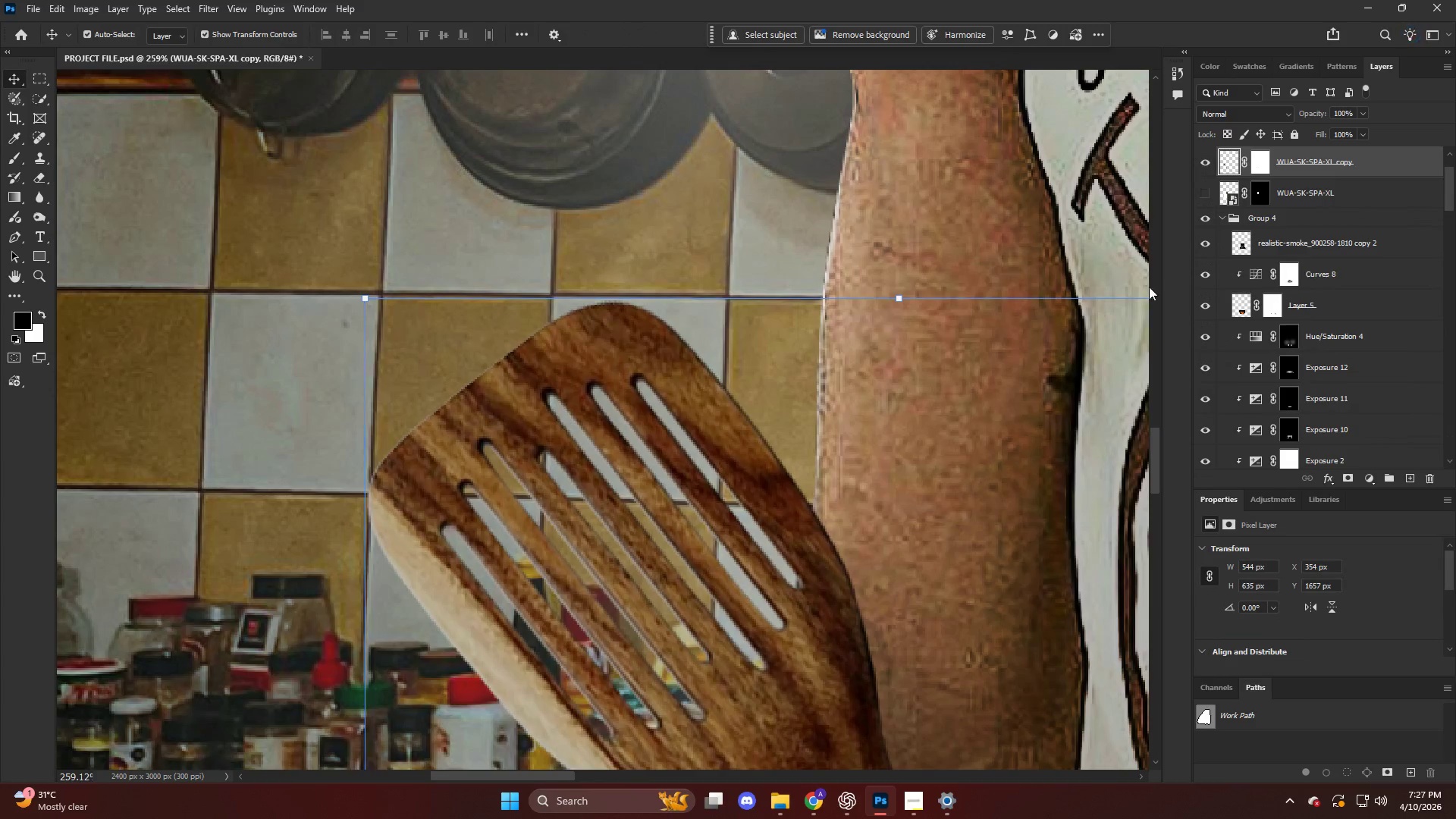 
scroll: coordinate [1390, 297], scroll_direction: up, amount: 13.0
 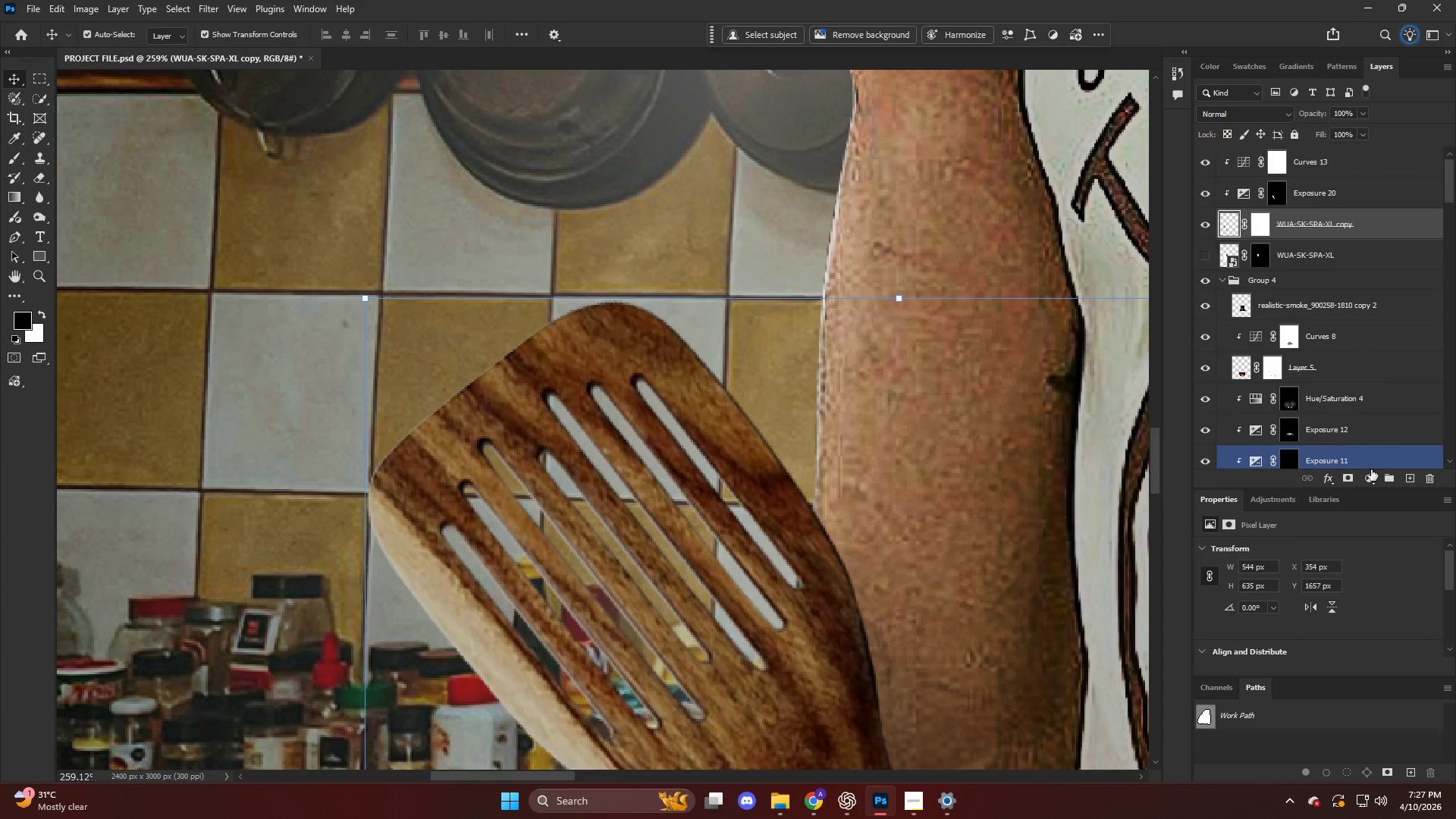 
left_click([1371, 476])
 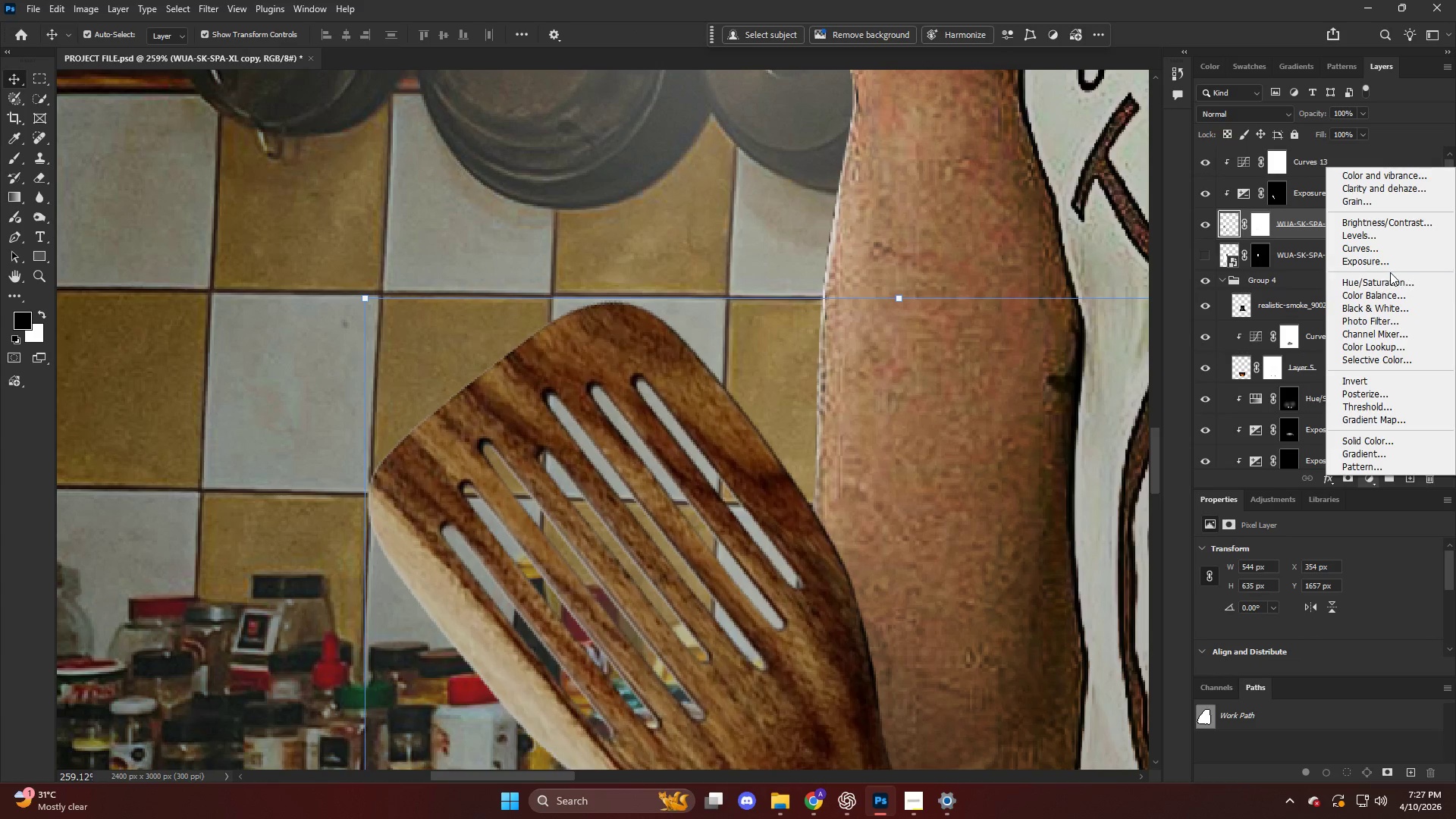 
left_click([1391, 266])
 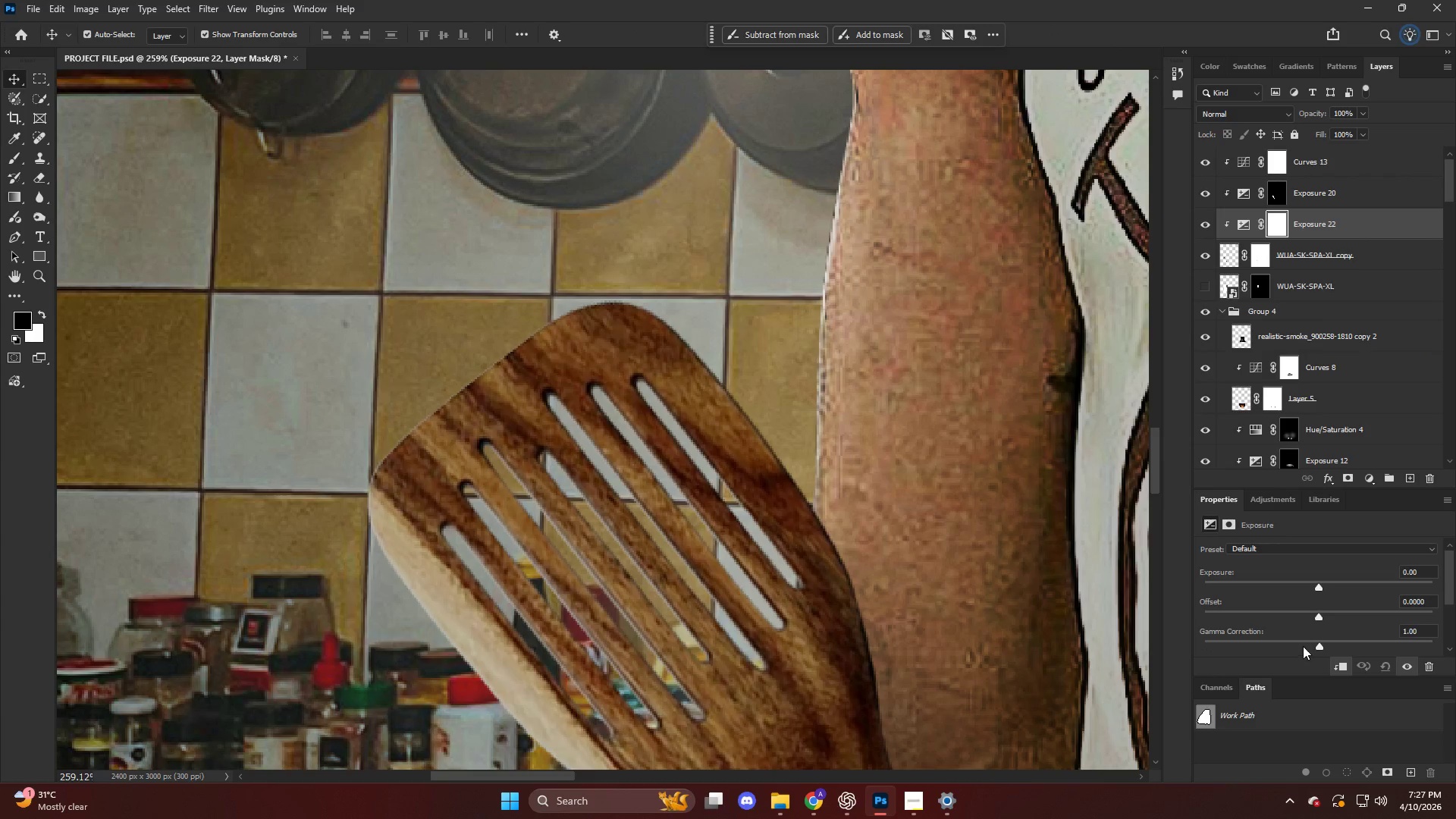 
left_click_drag(start_coordinate=[1299, 644], to_coordinate=[1248, 639])
 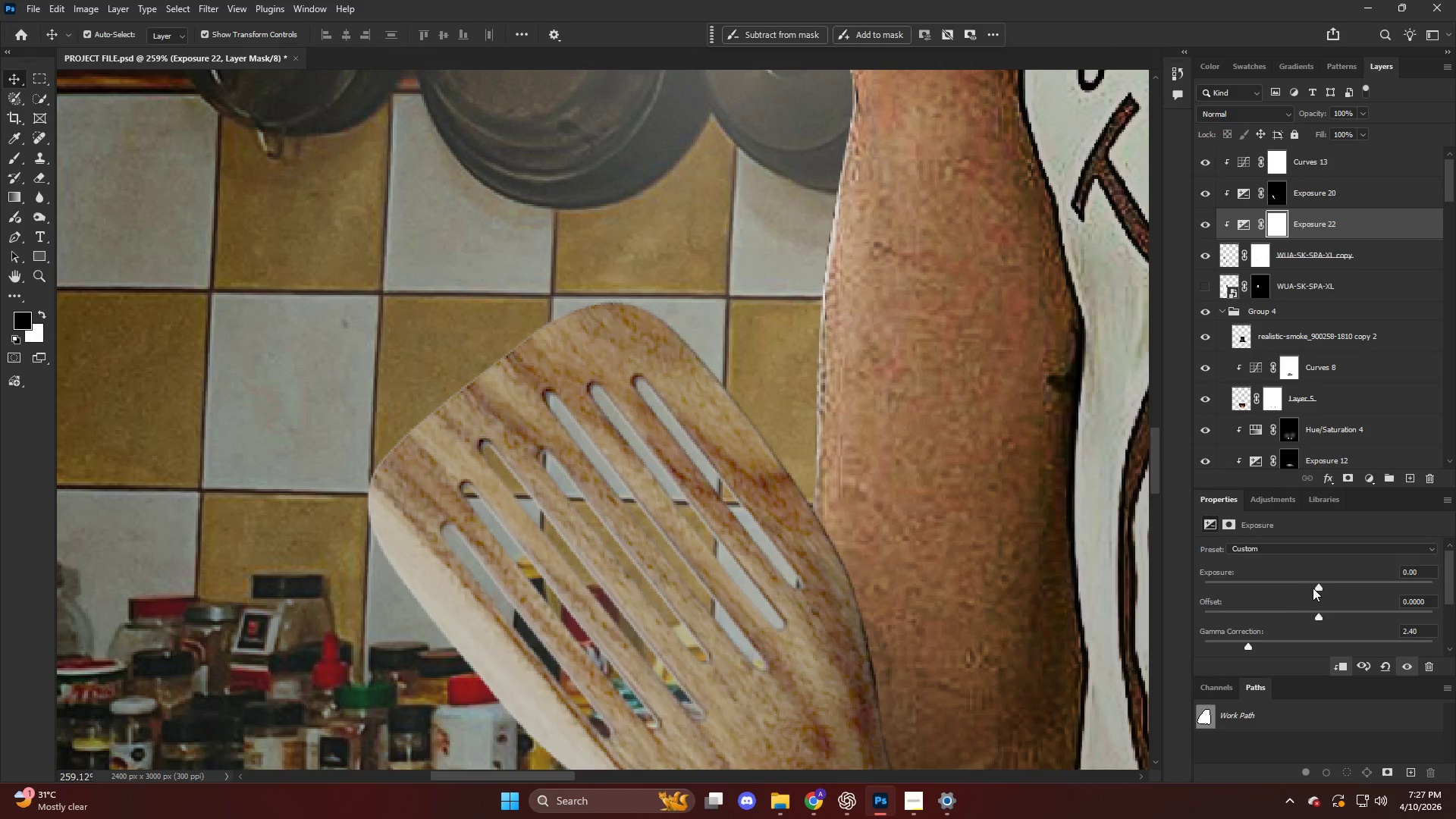 
left_click_drag(start_coordinate=[1318, 585], to_coordinate=[1331, 589])
 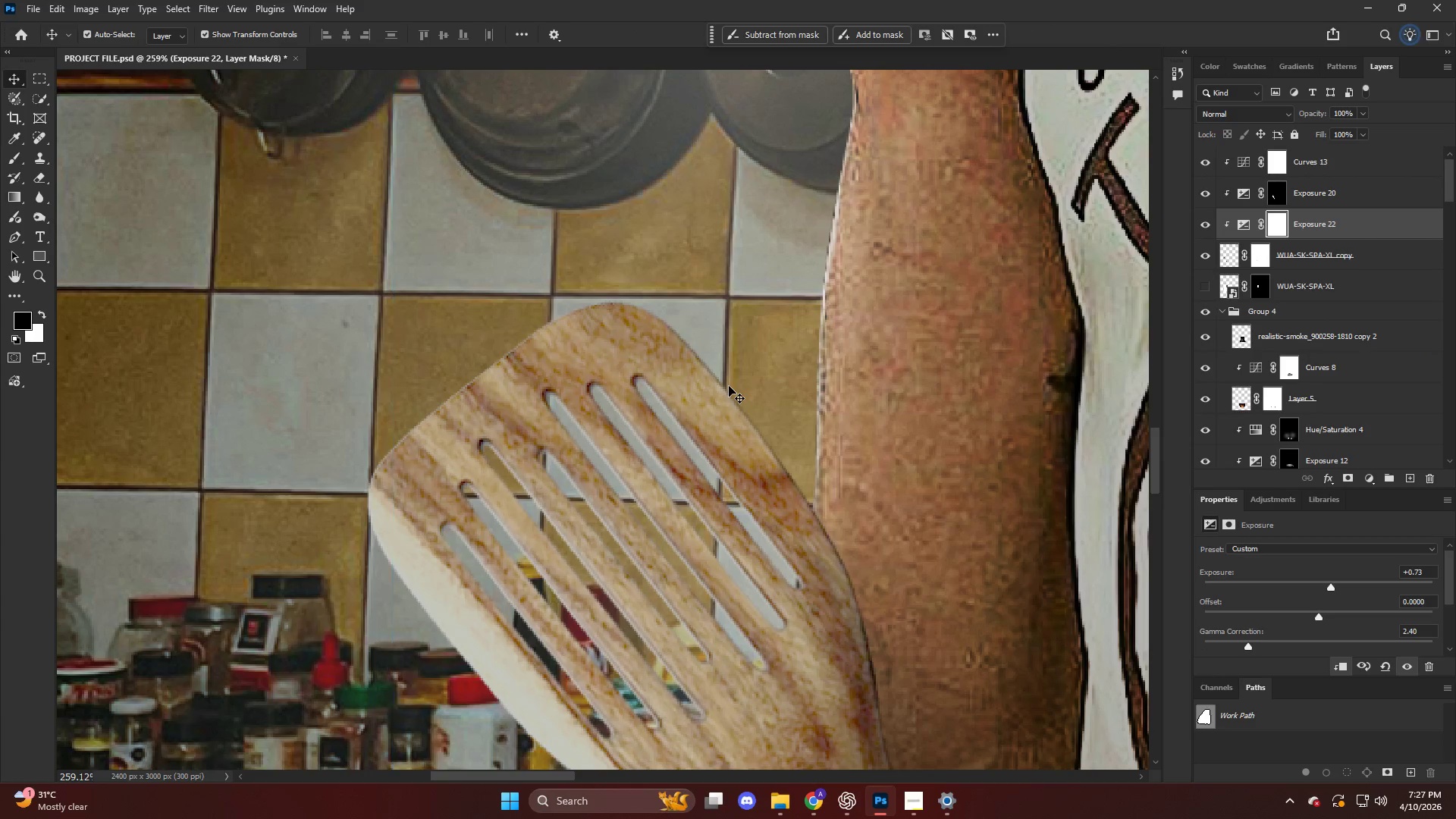 
key(Control+I)
 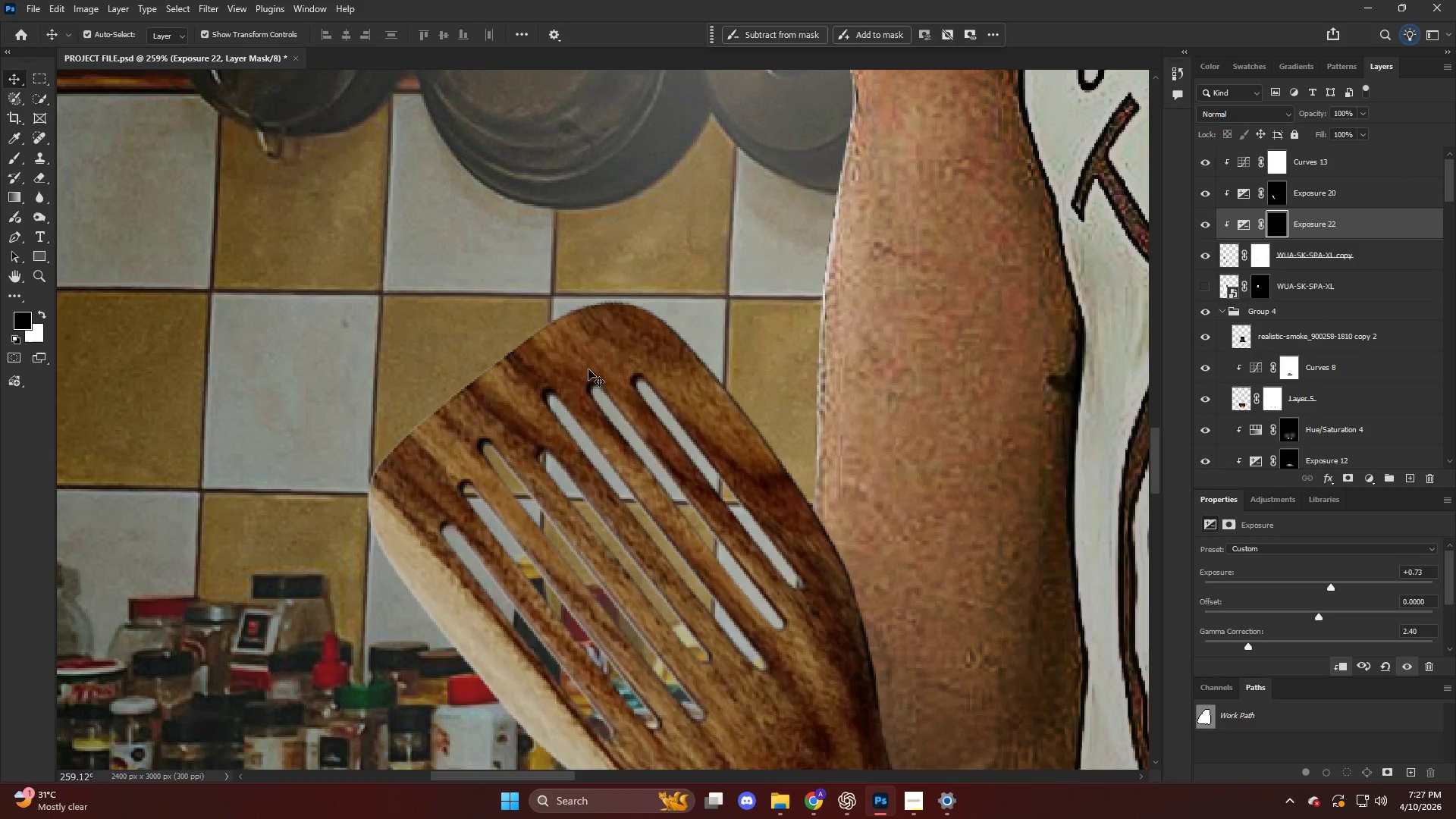 
key(Alt+AltLeft)
 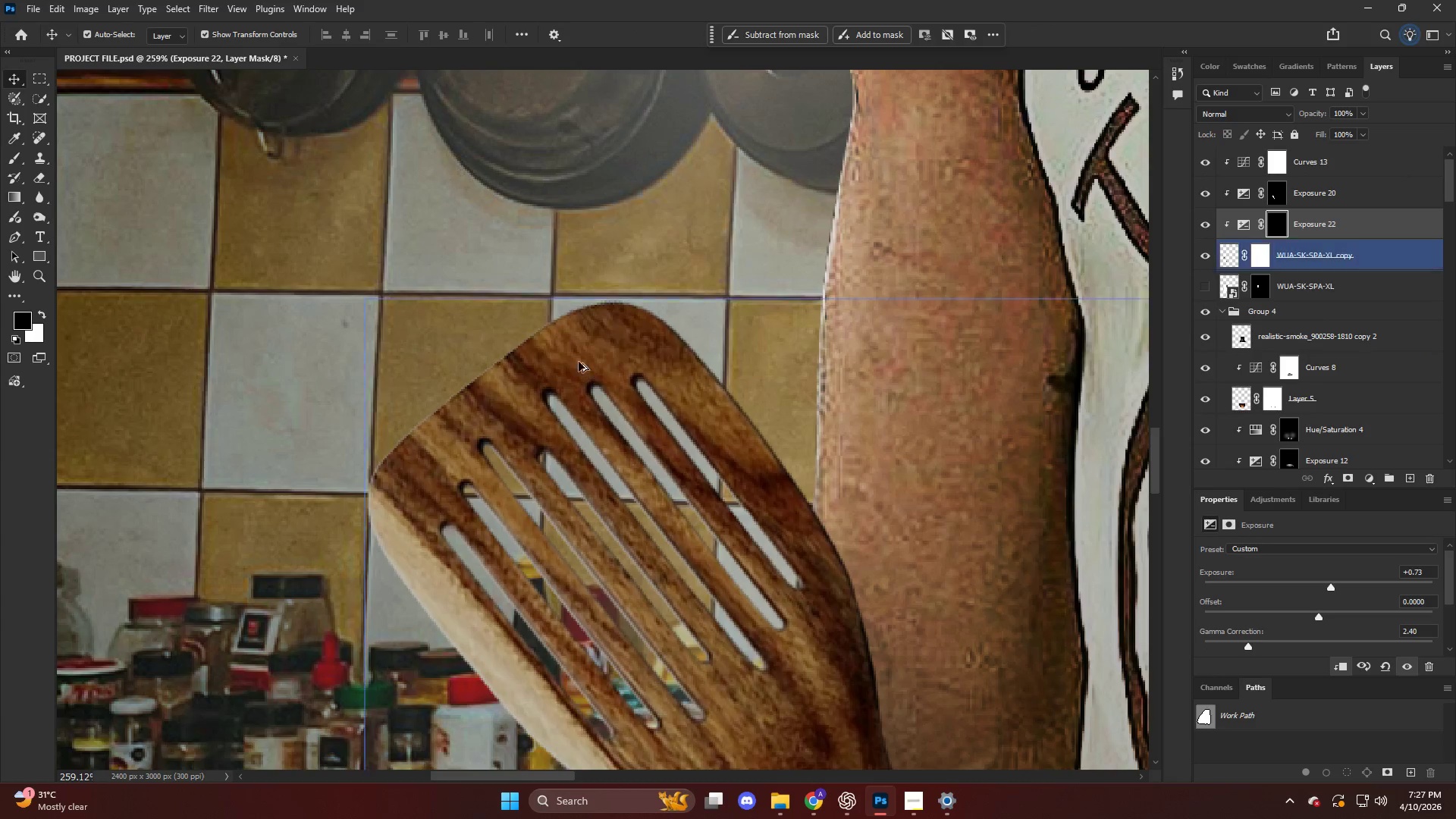 
key(B)
 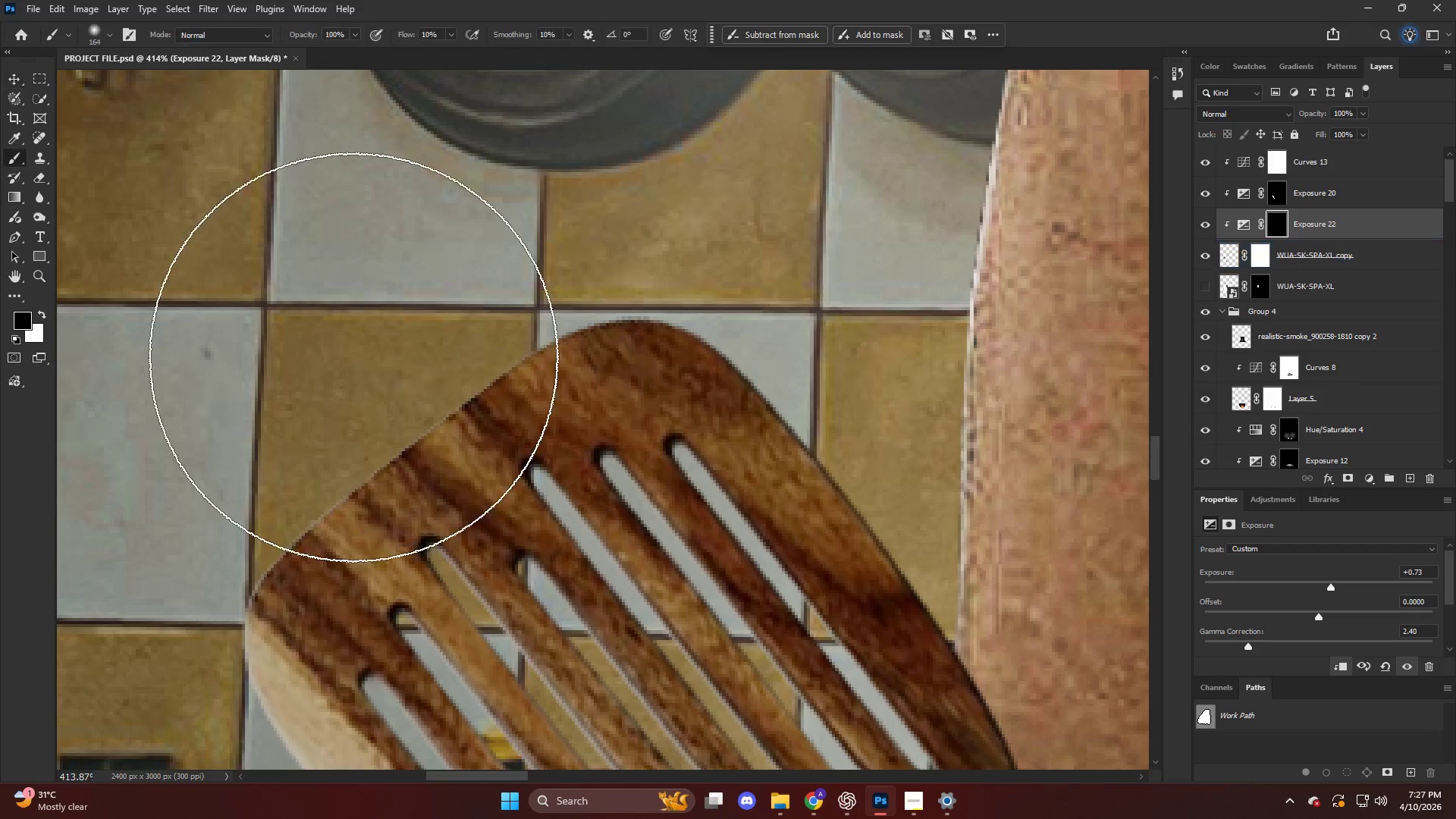 
hold_key(key=AltLeft, duration=0.64)
 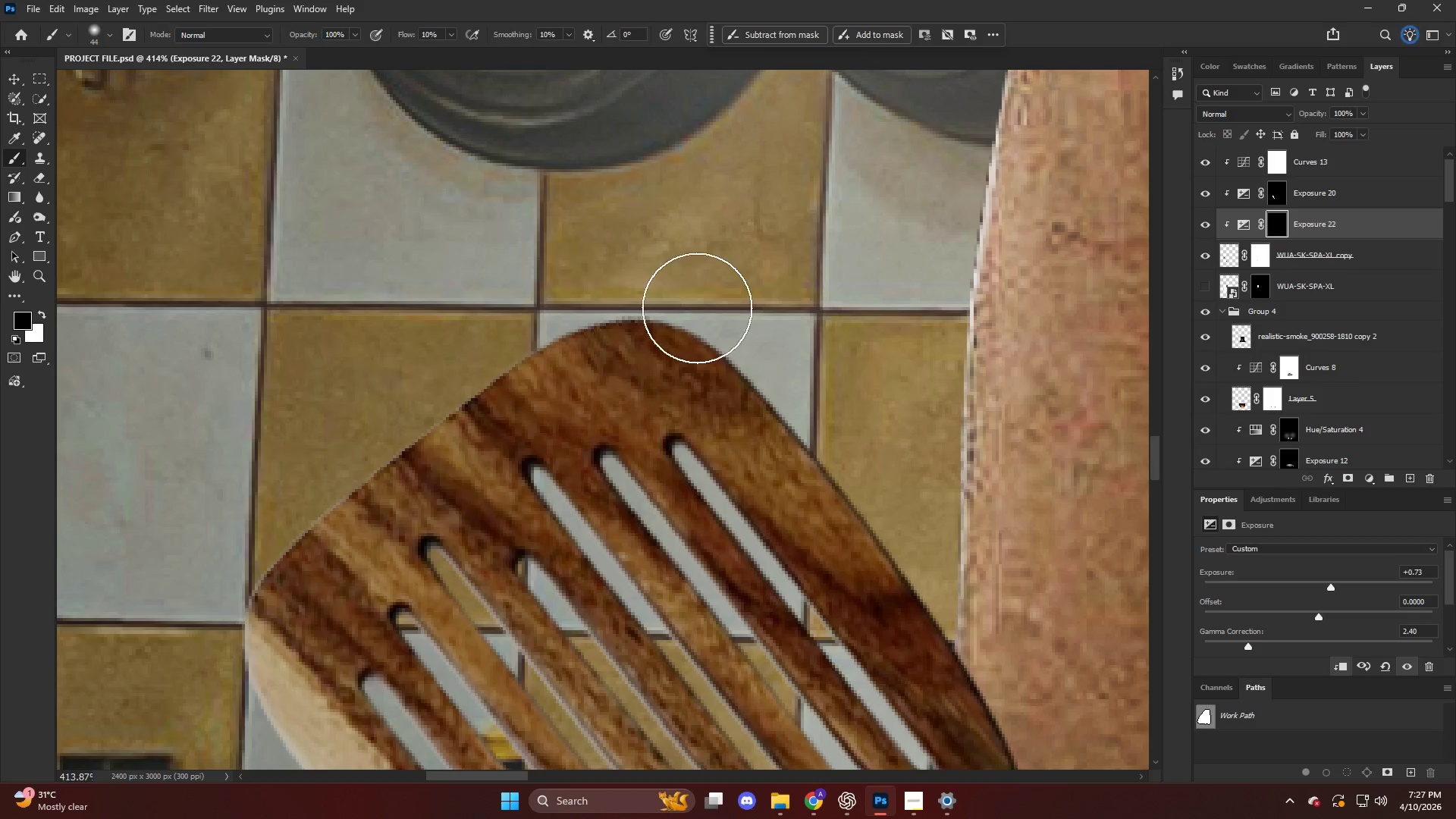 
scroll: coordinate [576, 352], scroll_direction: up, amount: 9.0
 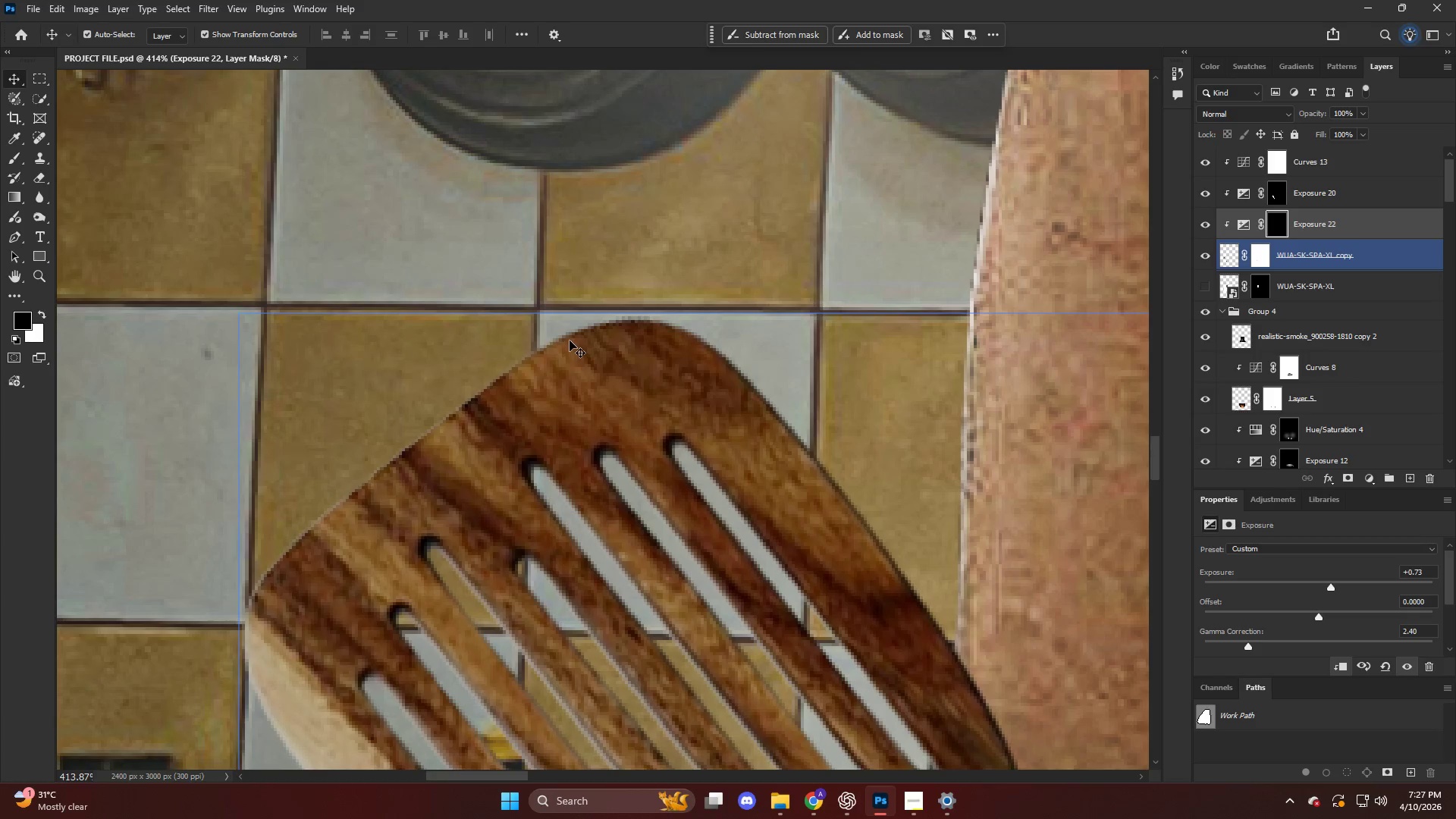 
key(Alt+AltLeft)
 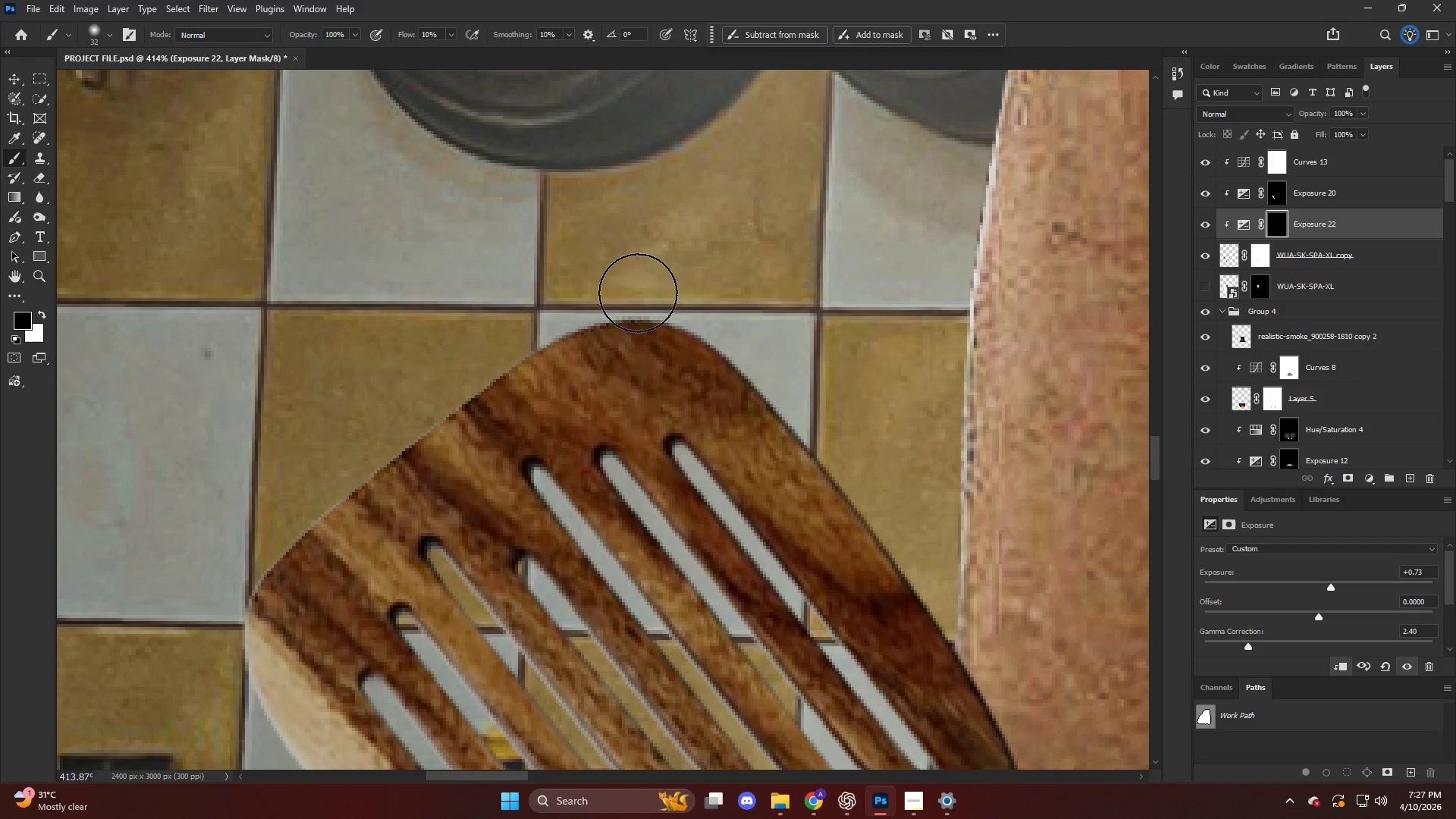 
key(Alt+AltLeft)
 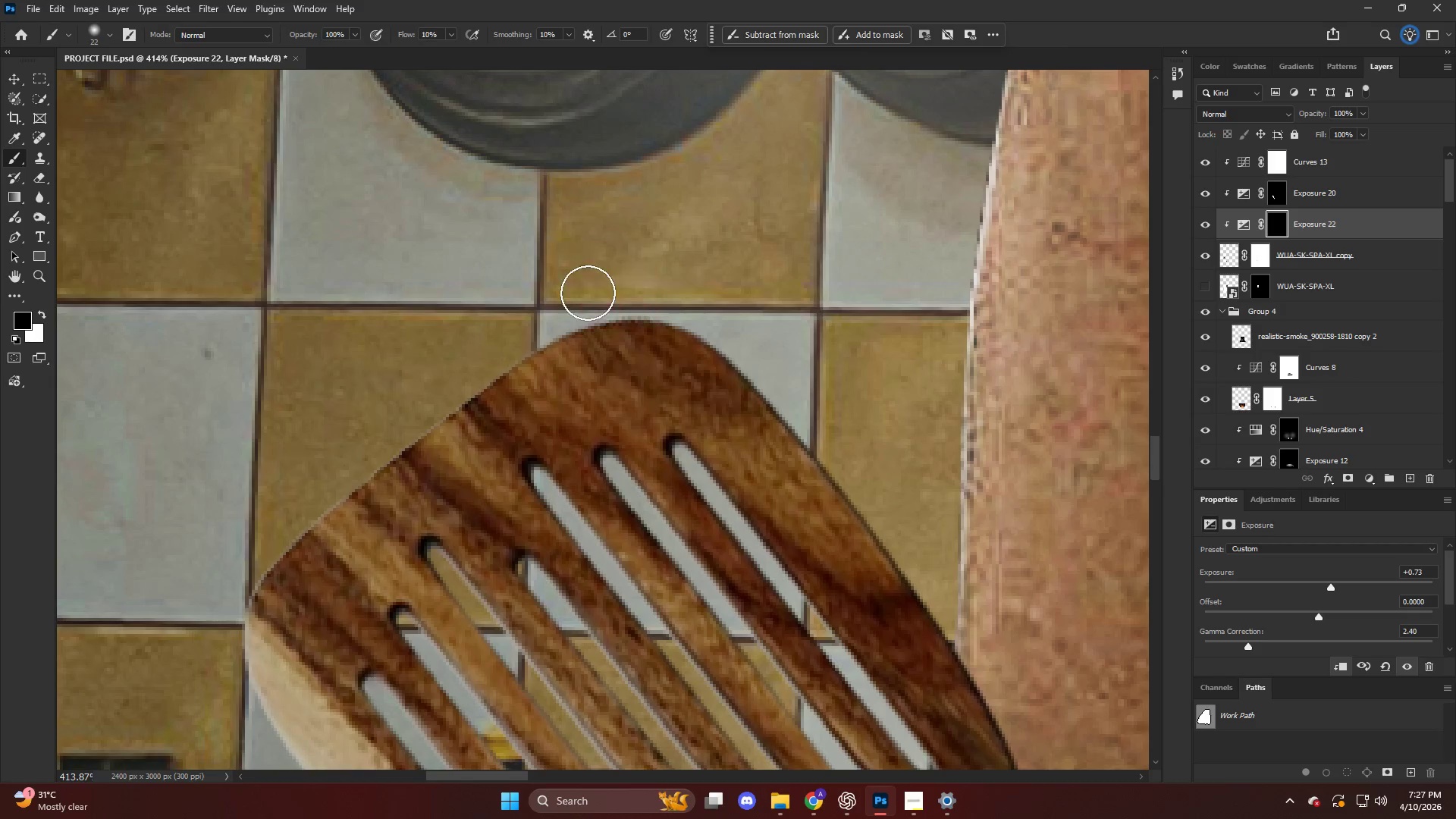 
left_click_drag(start_coordinate=[592, 298], to_coordinate=[677, 303])
 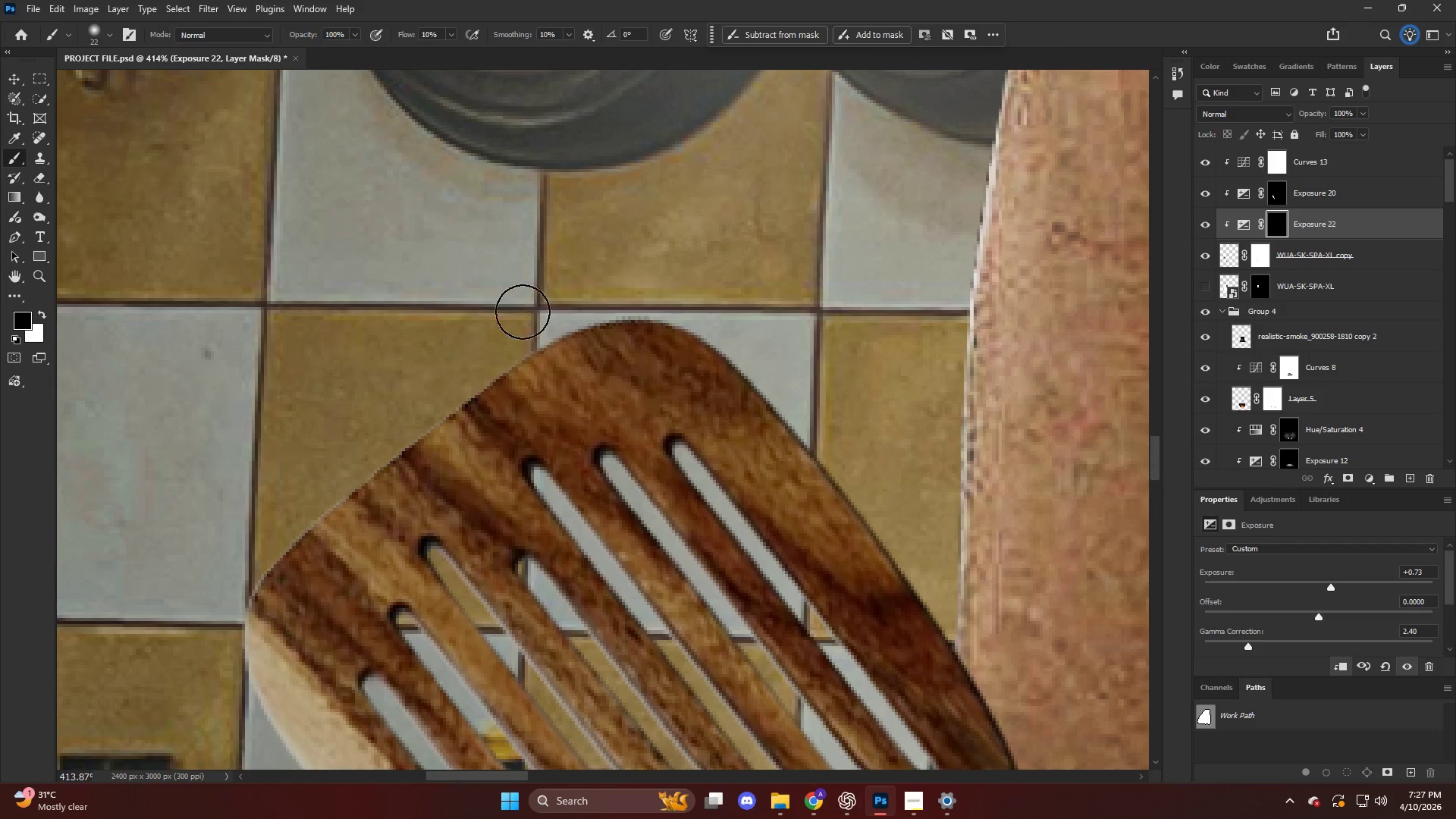 
key(X)
 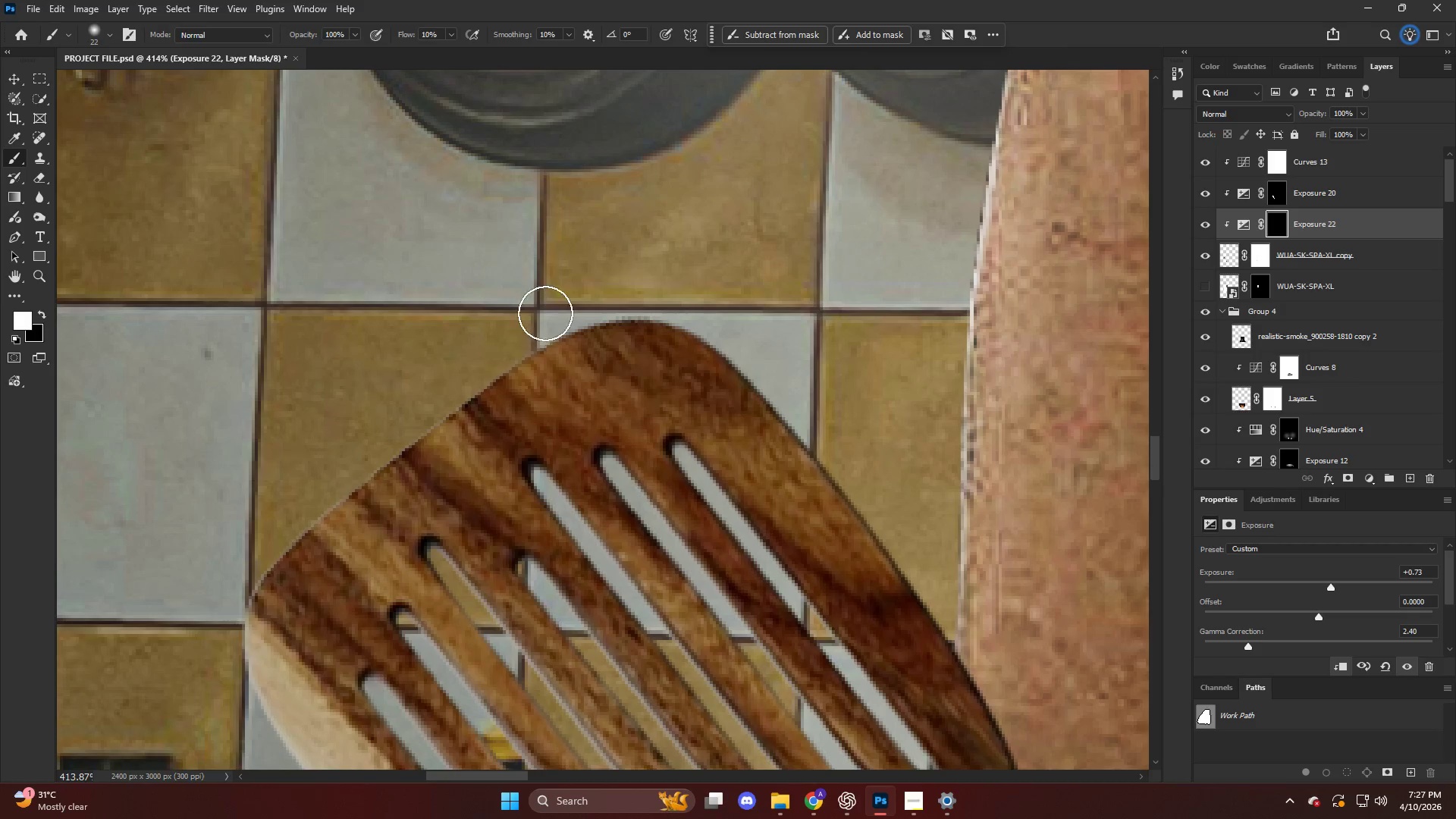 
left_click_drag(start_coordinate=[543, 313], to_coordinate=[748, 310])
 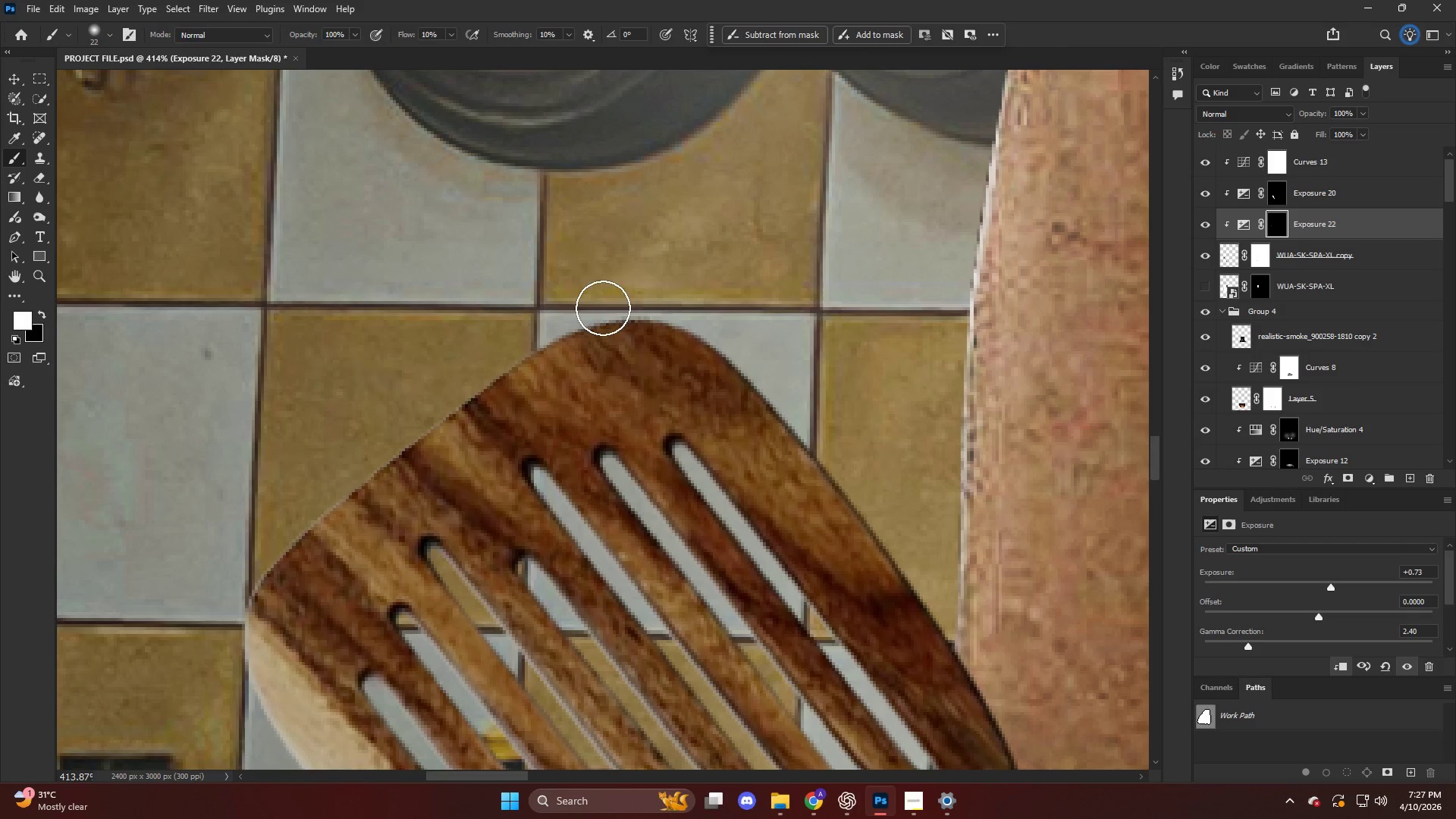 
left_click_drag(start_coordinate=[621, 311], to_coordinate=[768, 328])
 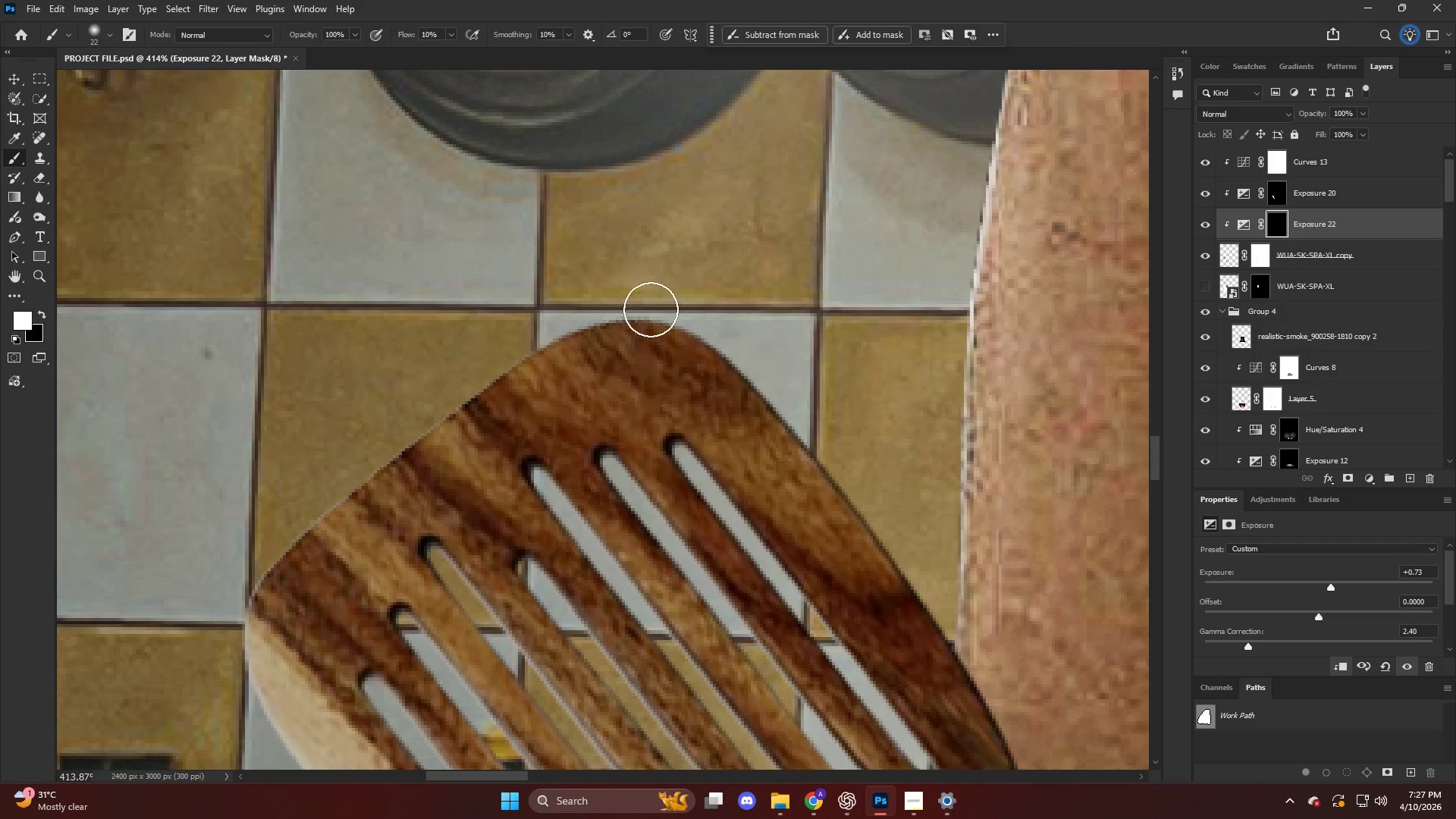 
key(Alt+AltLeft)
 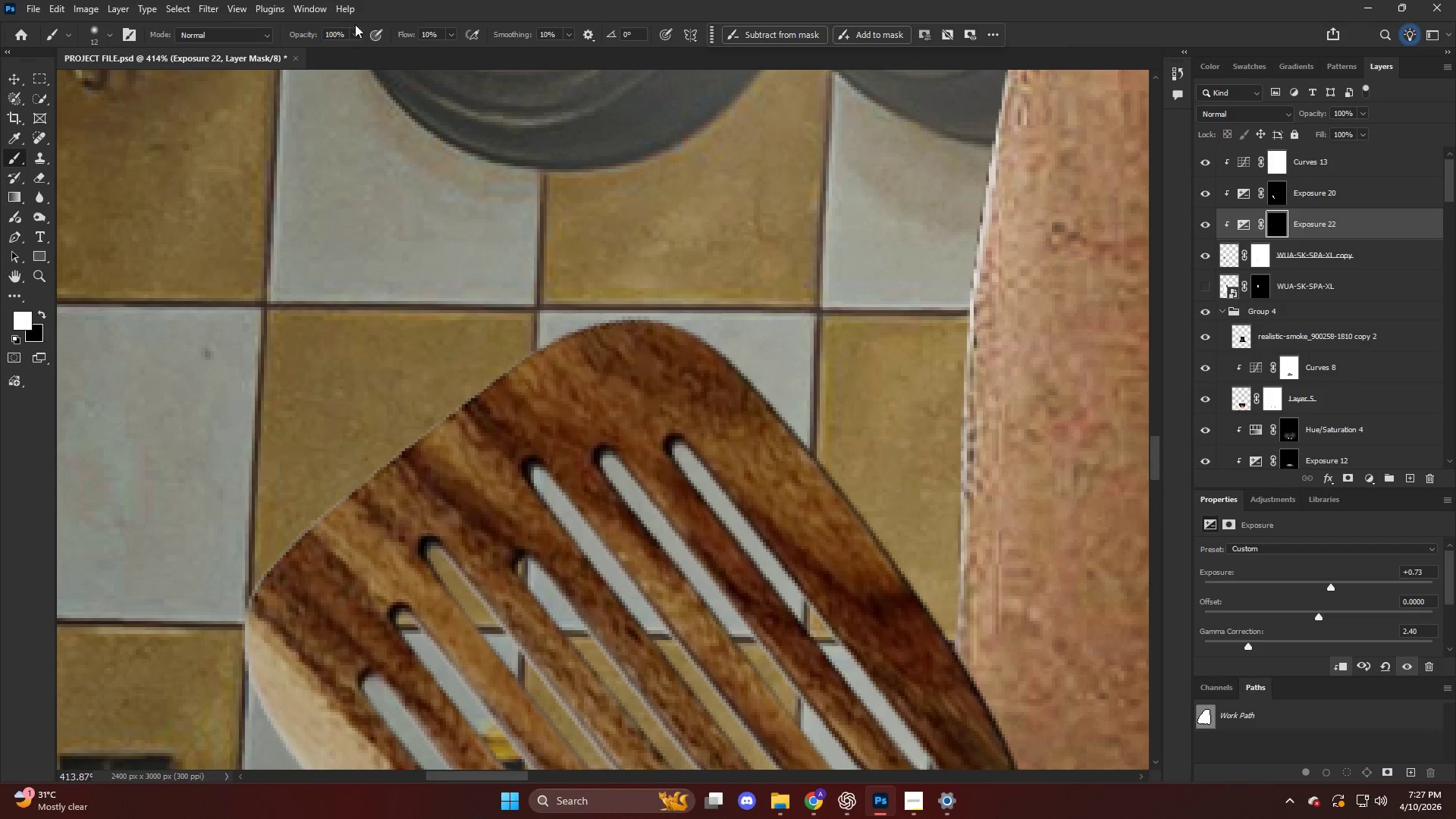 
left_click_drag(start_coordinate=[406, 36], to_coordinate=[425, 41])
 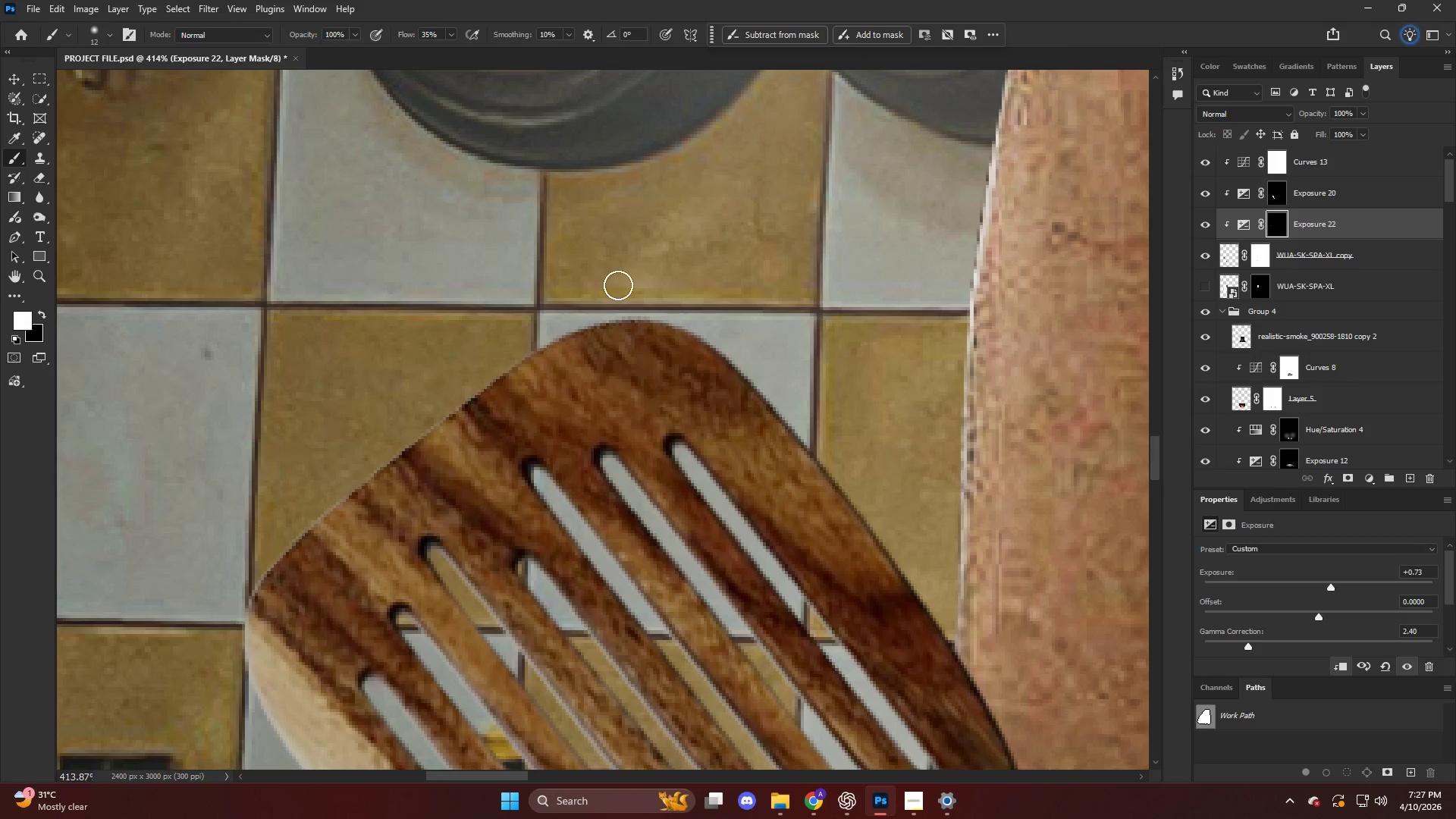 
key(Alt+AltLeft)
 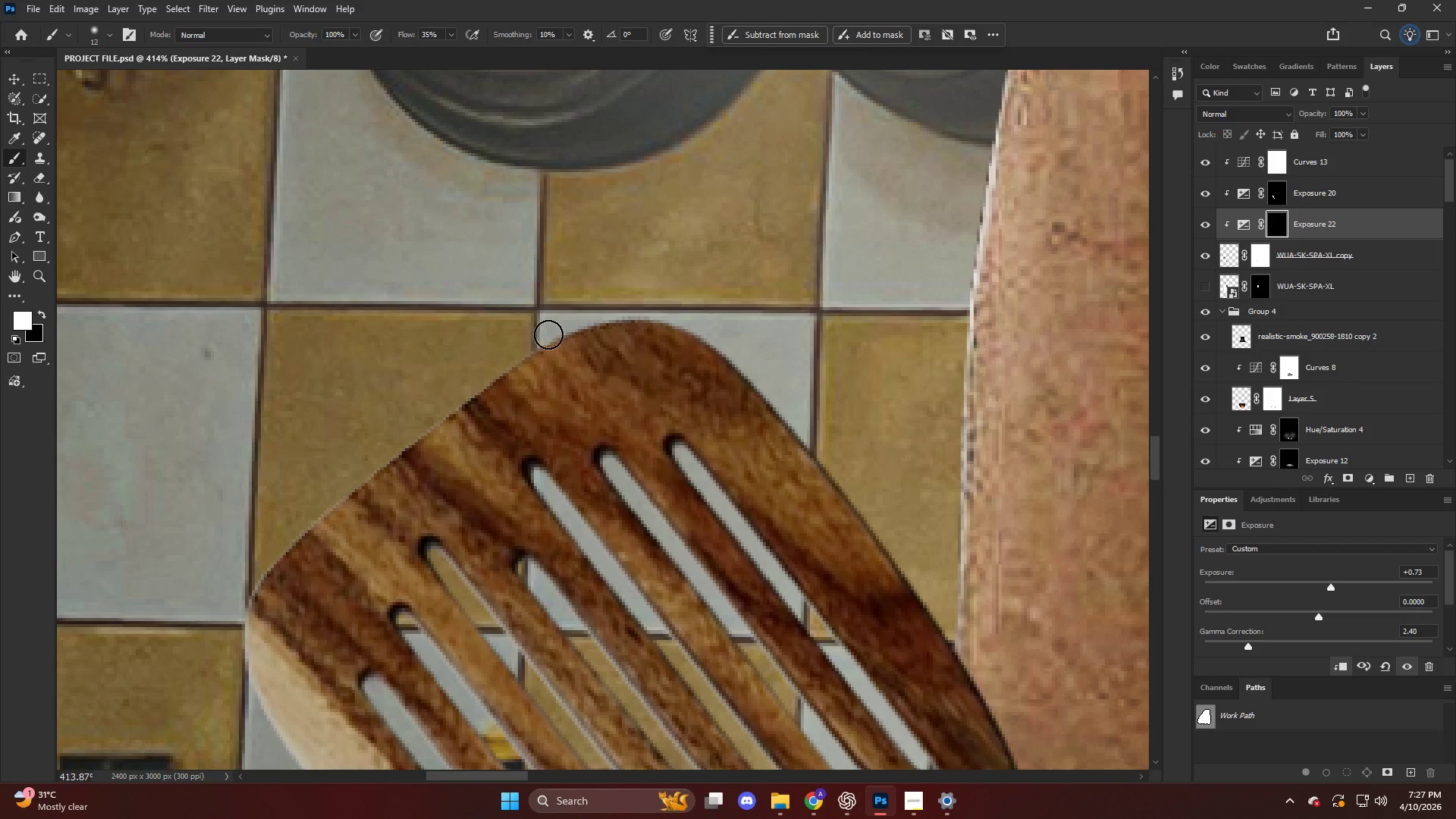 
left_click_drag(start_coordinate=[551, 332], to_coordinate=[712, 327])
 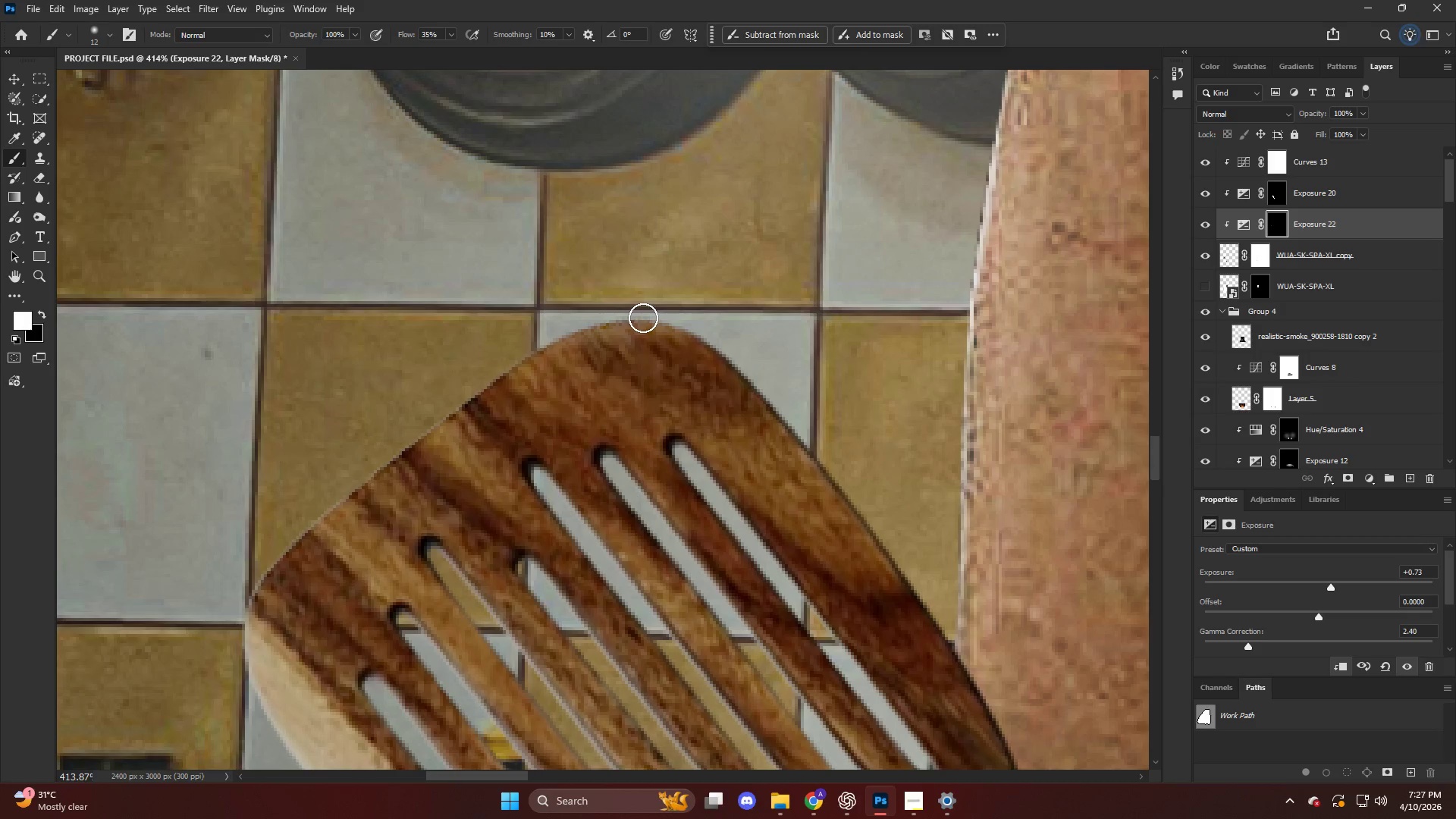 
left_click_drag(start_coordinate=[661, 322], to_coordinate=[767, 374])
 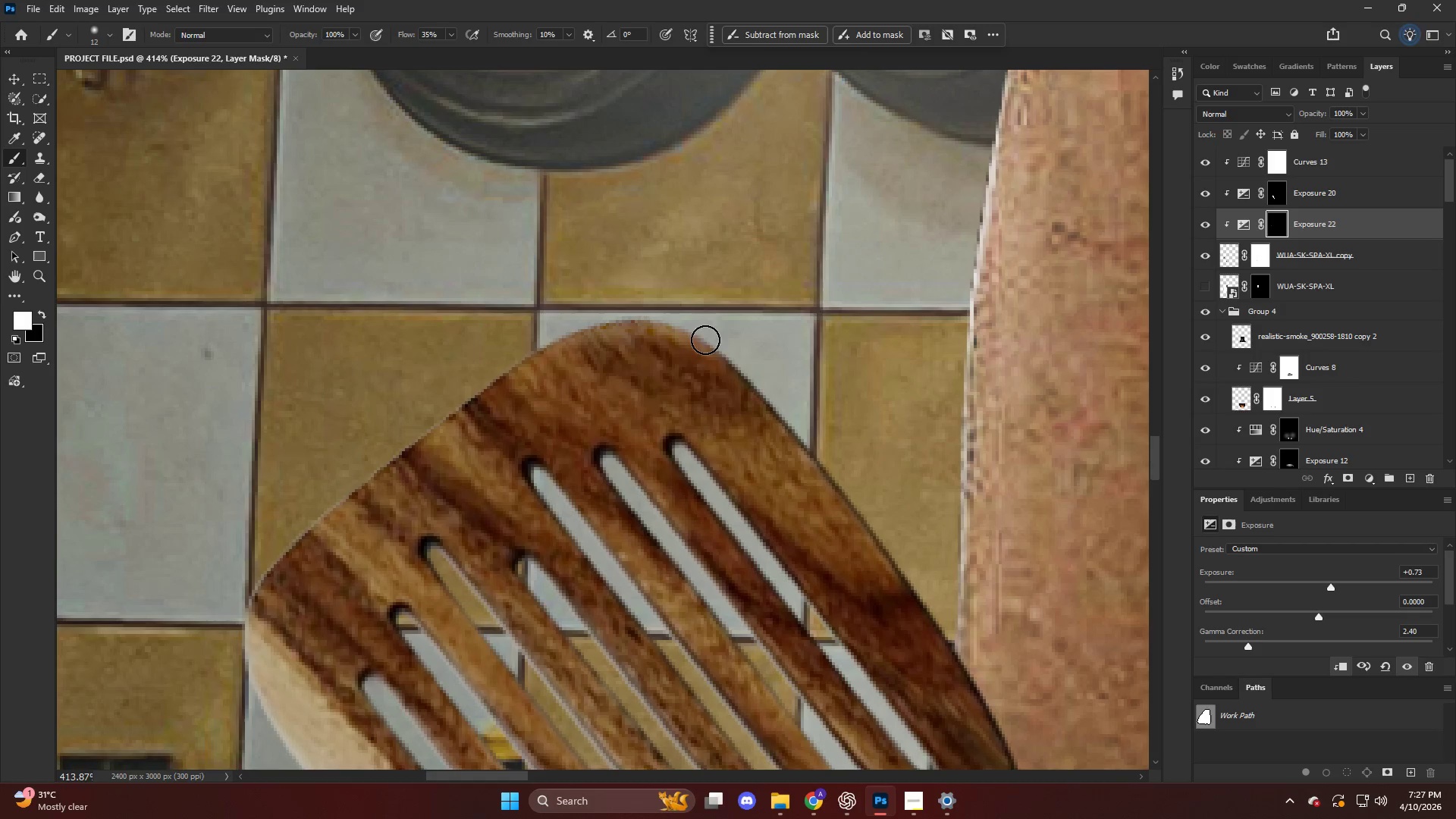 
left_click_drag(start_coordinate=[717, 349], to_coordinate=[878, 511])
 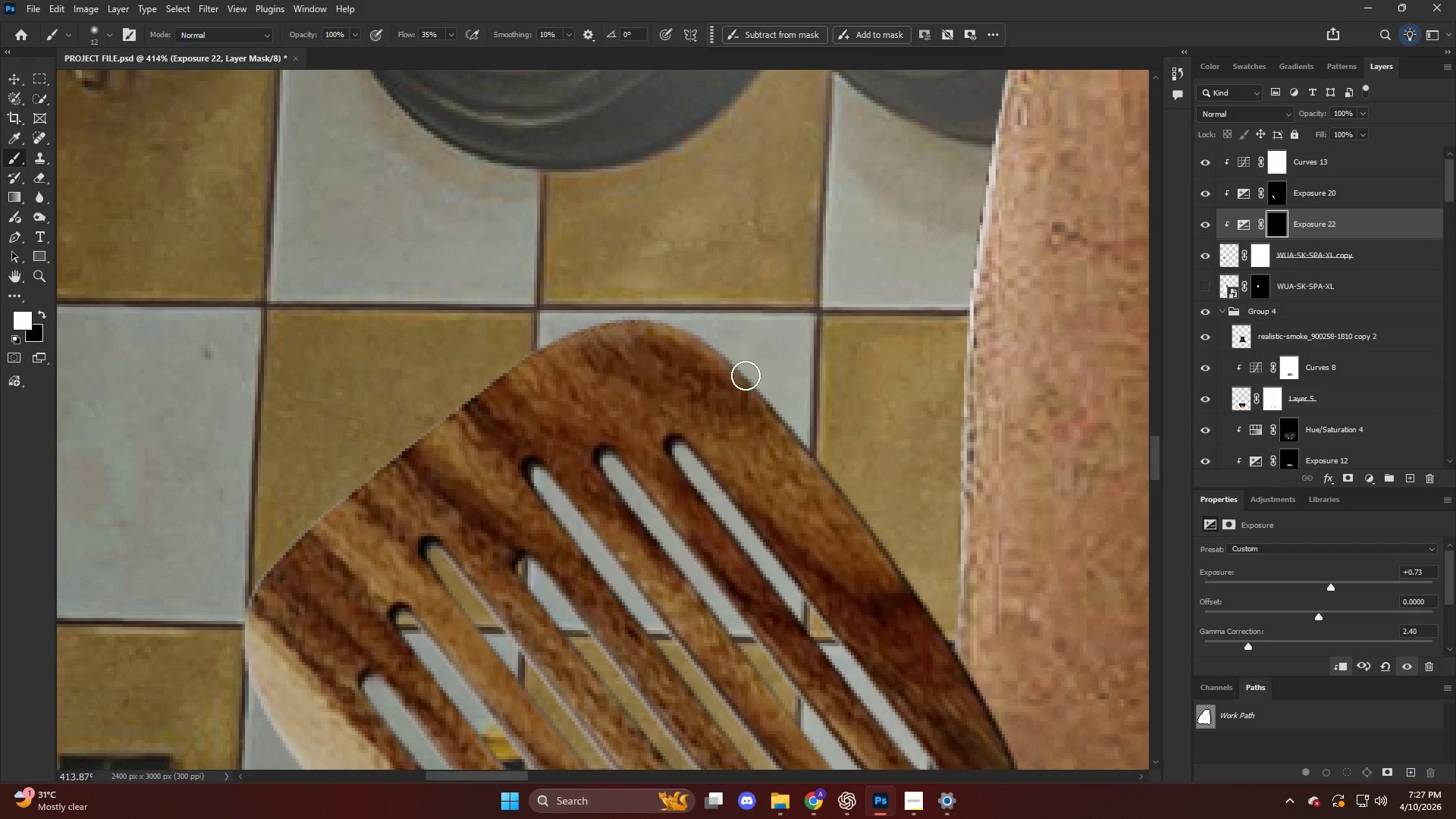 
left_click_drag(start_coordinate=[748, 377], to_coordinate=[953, 638])
 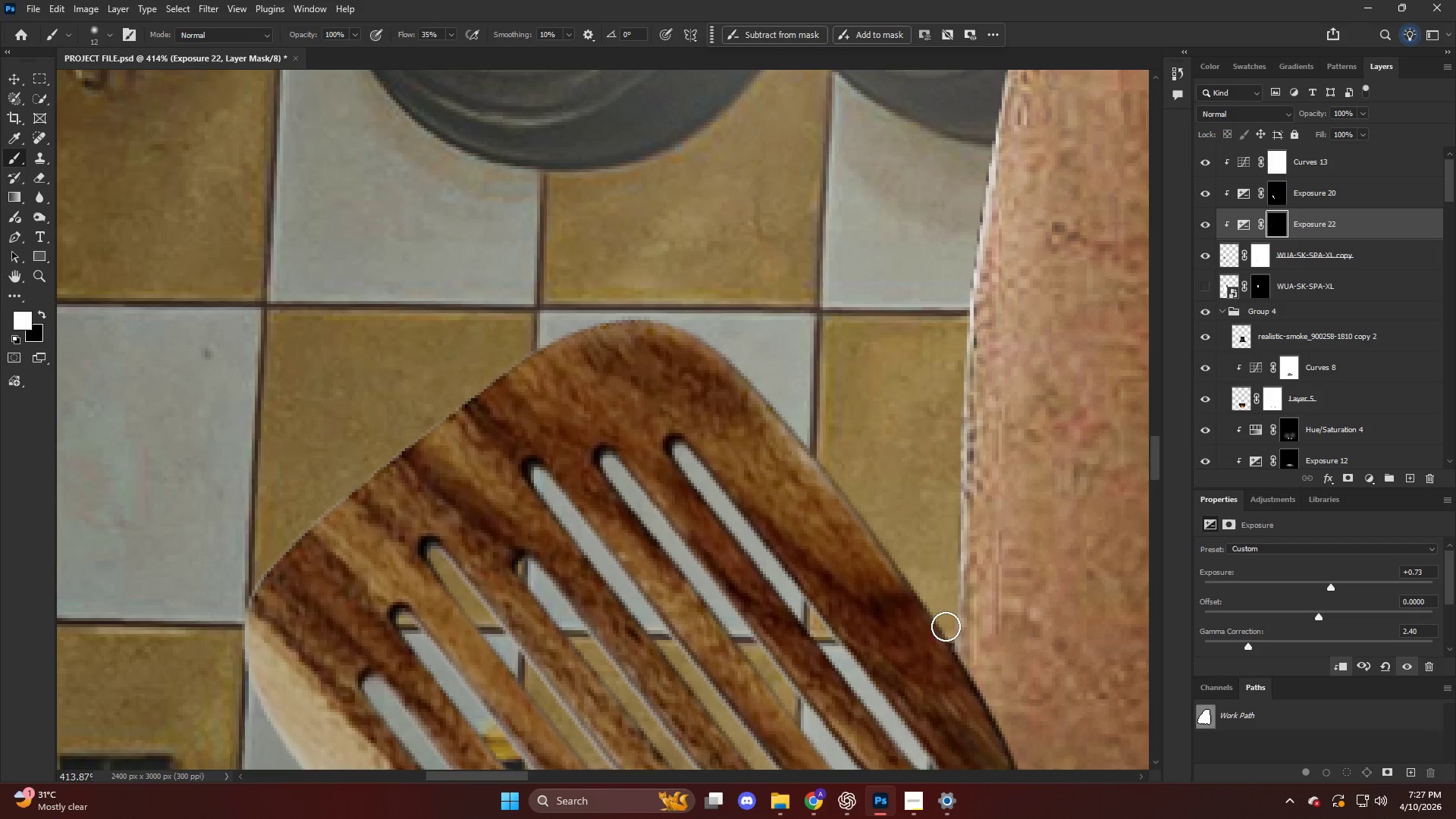 
key(Alt+AltLeft)
 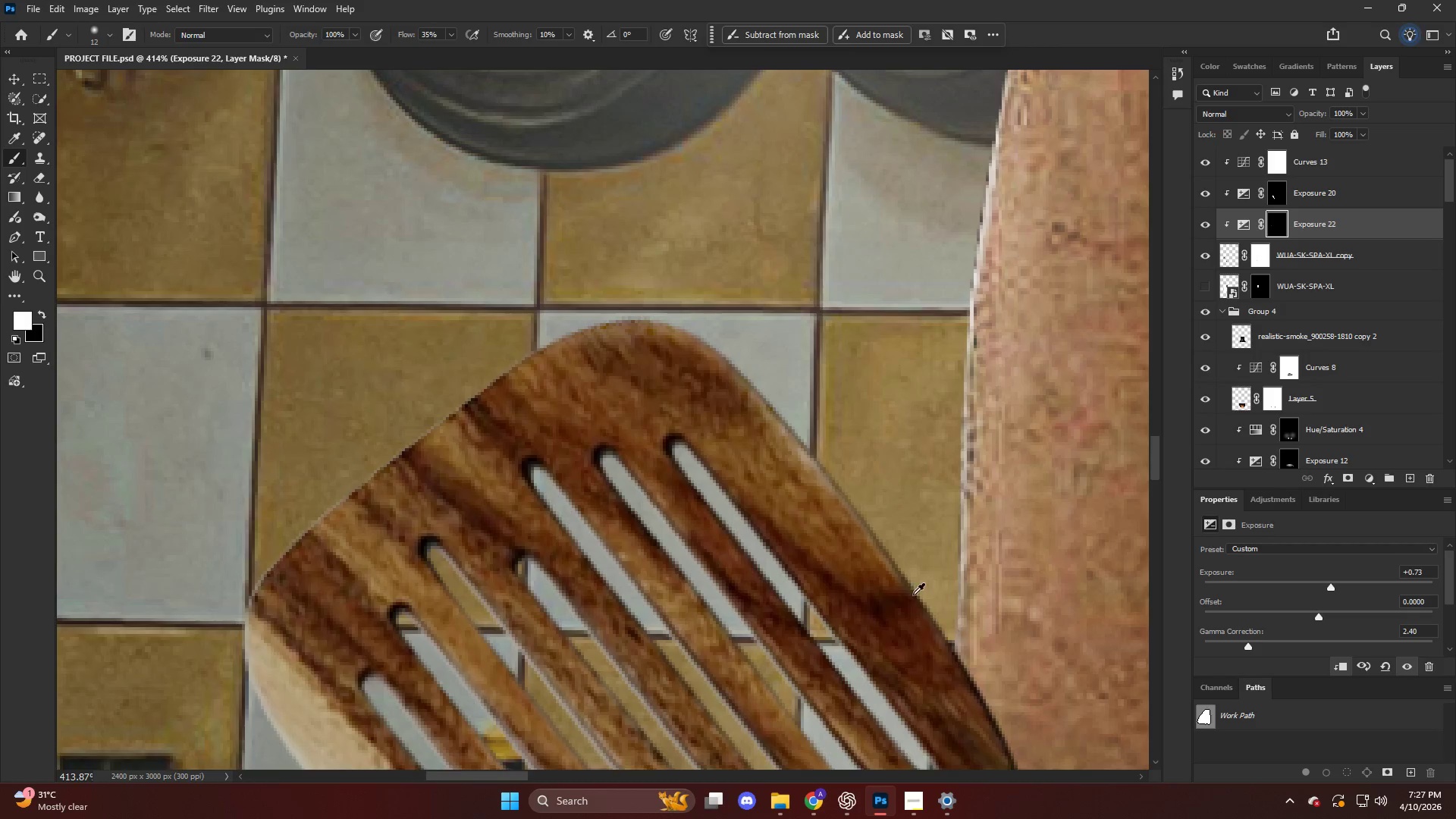 
hold_key(key=AltLeft, duration=0.62)
scroll: coordinate [839, 475], scroll_direction: down, amount: 8.0
 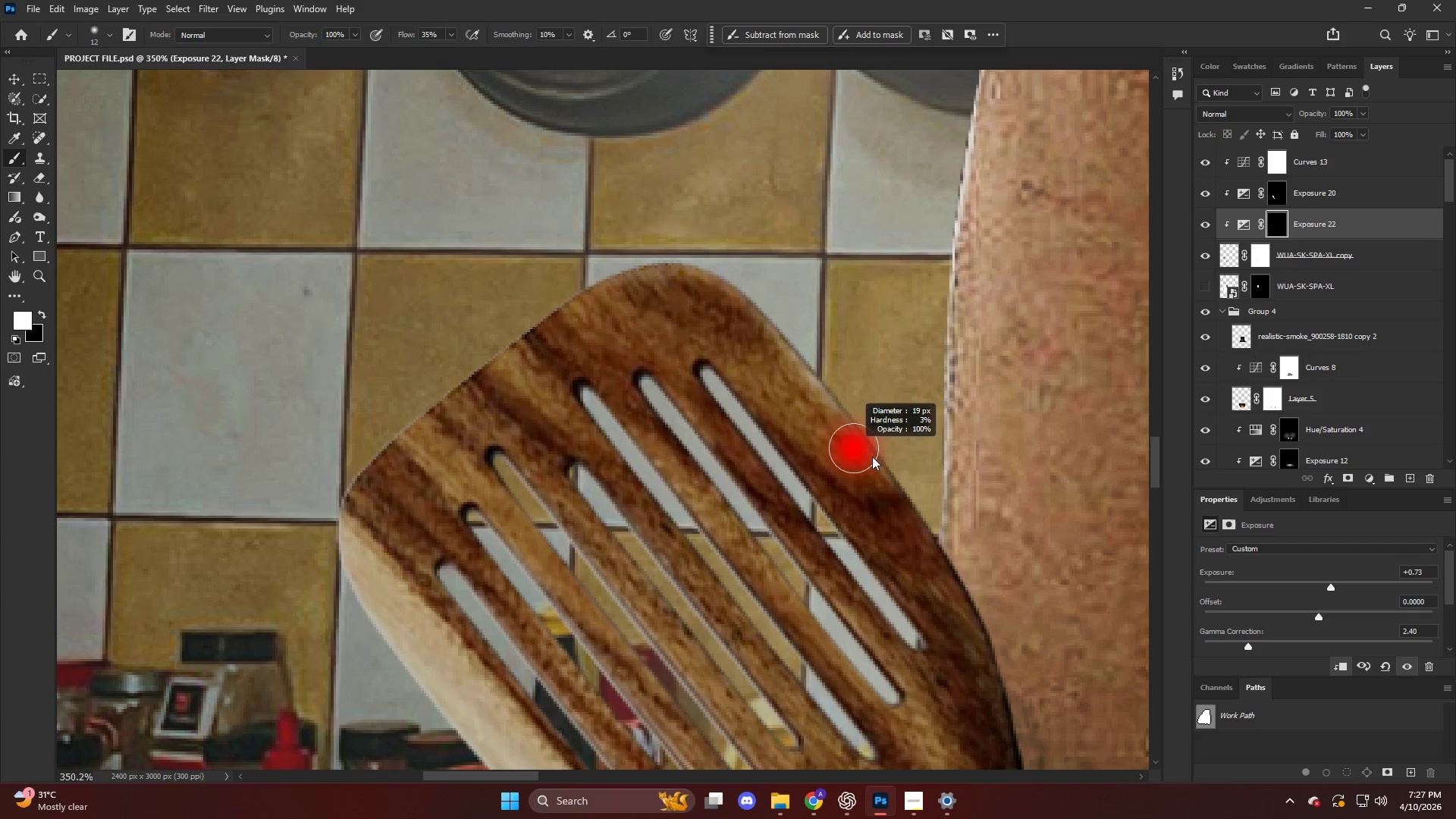 
hold_key(key=ShiftLeft, duration=0.42)
 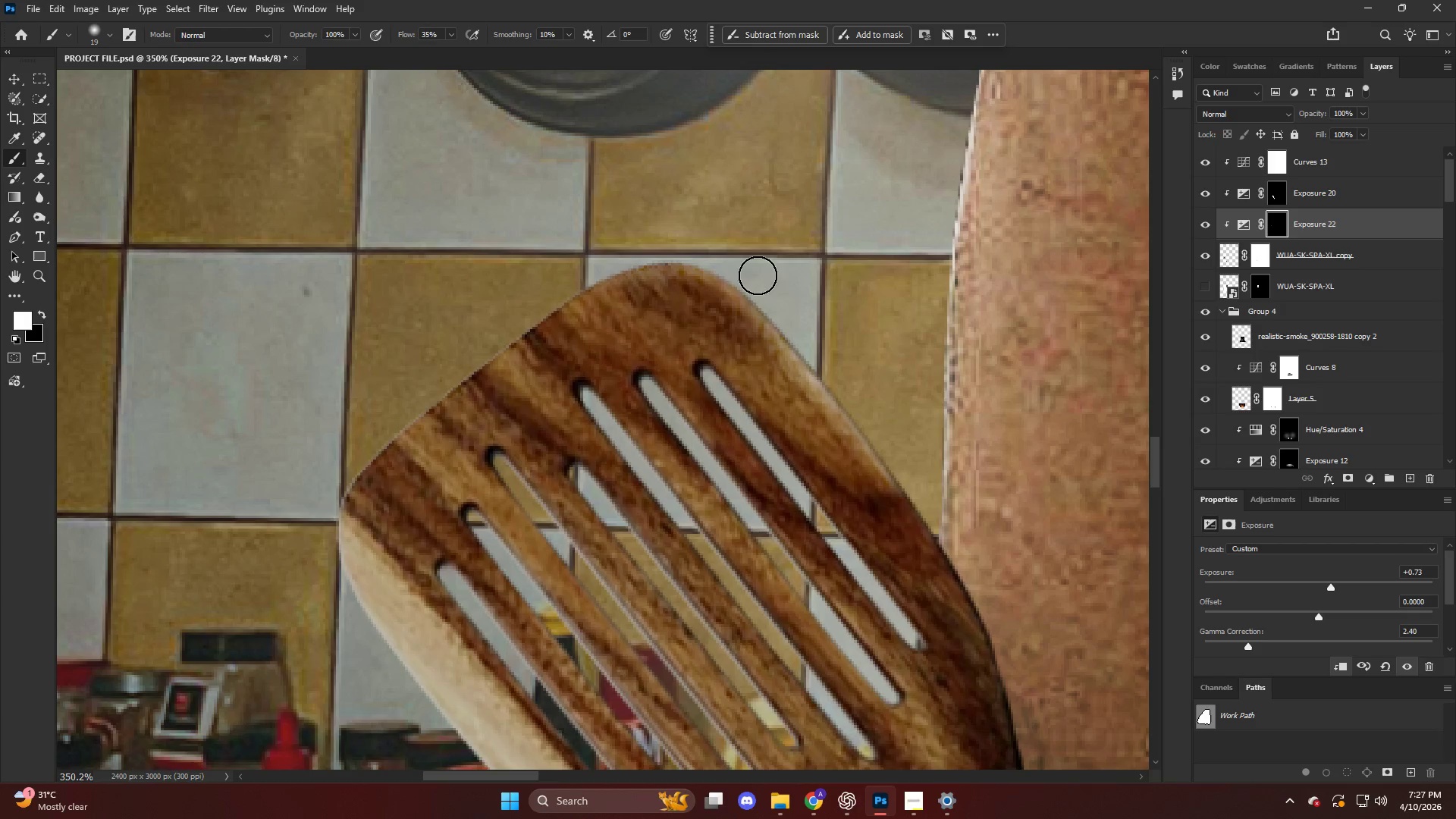 
left_click_drag(start_coordinate=[736, 268], to_coordinate=[518, 296])
 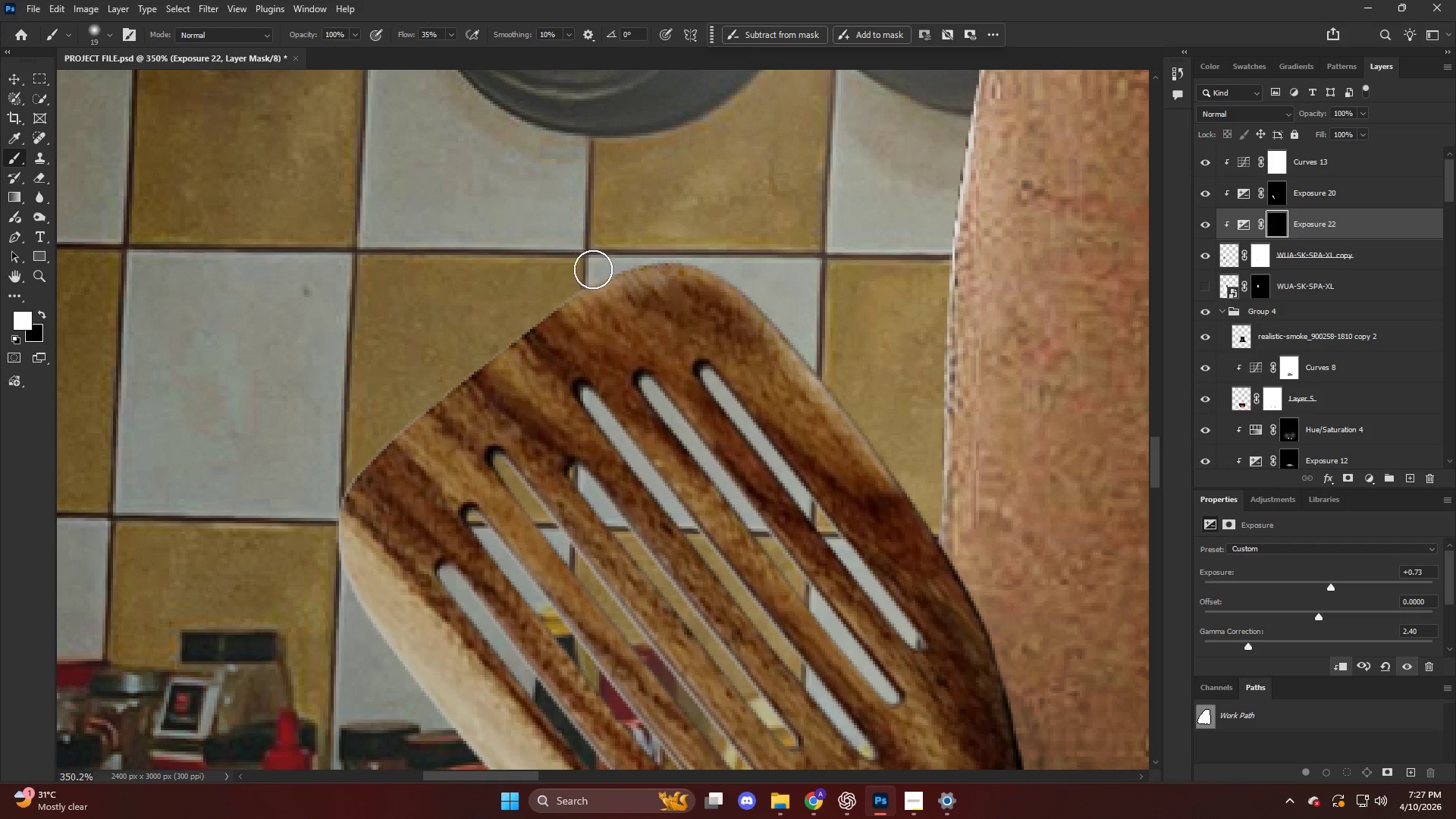 
left_click_drag(start_coordinate=[589, 285], to_coordinate=[325, 495])
 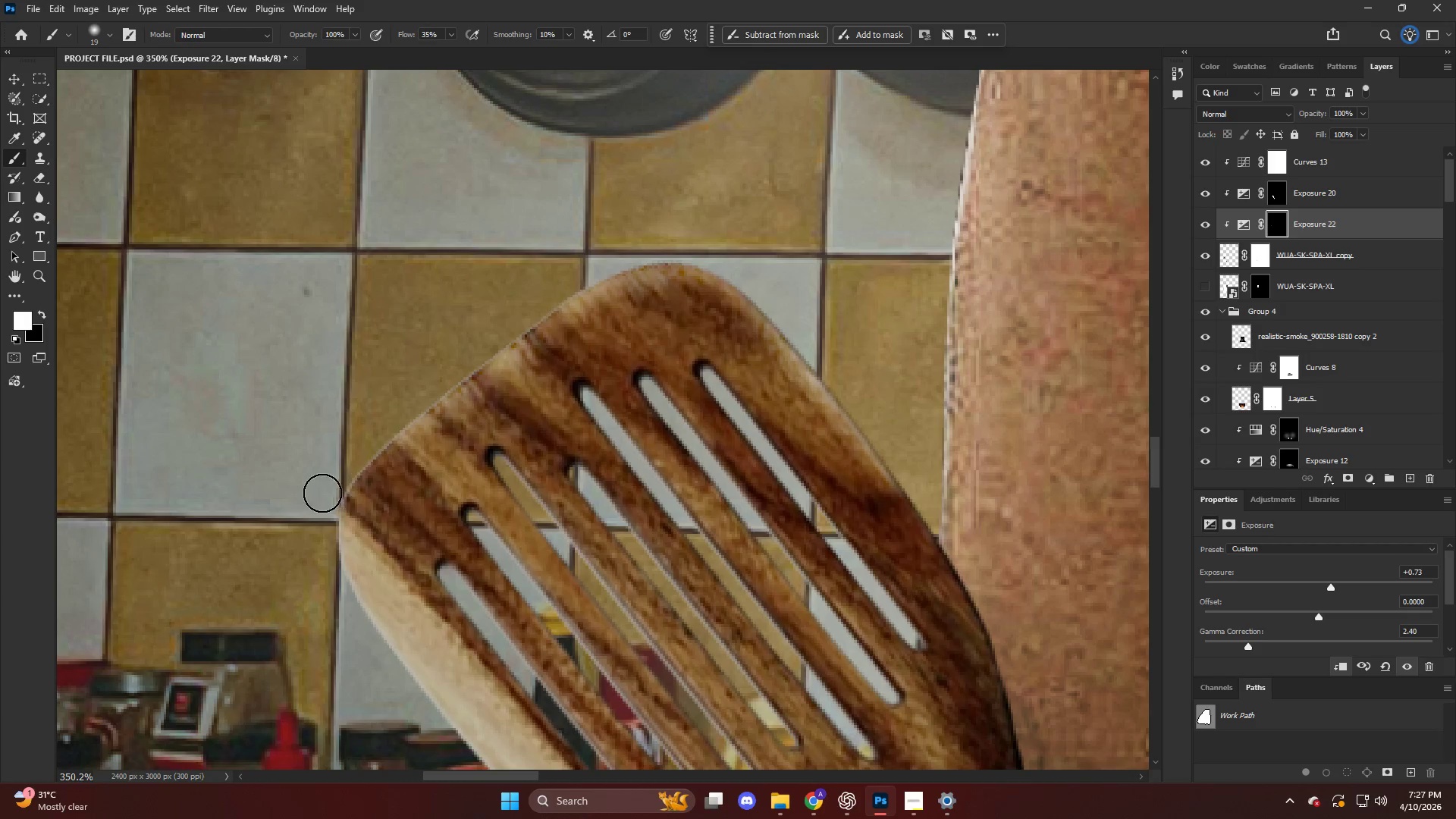 
hold_key(key=AltLeft, duration=0.58)
 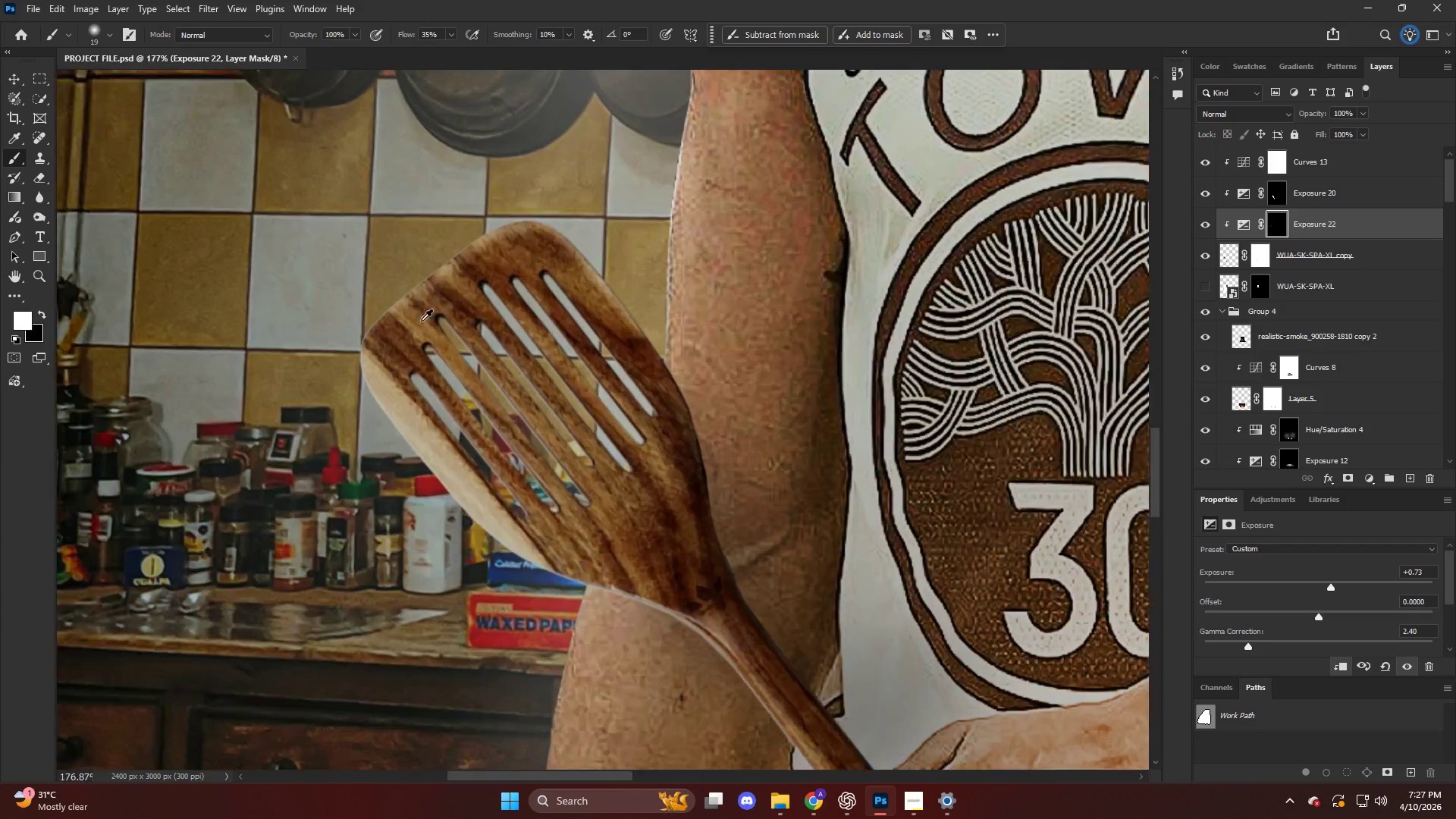 
hold_key(key=AltLeft, duration=0.48)
 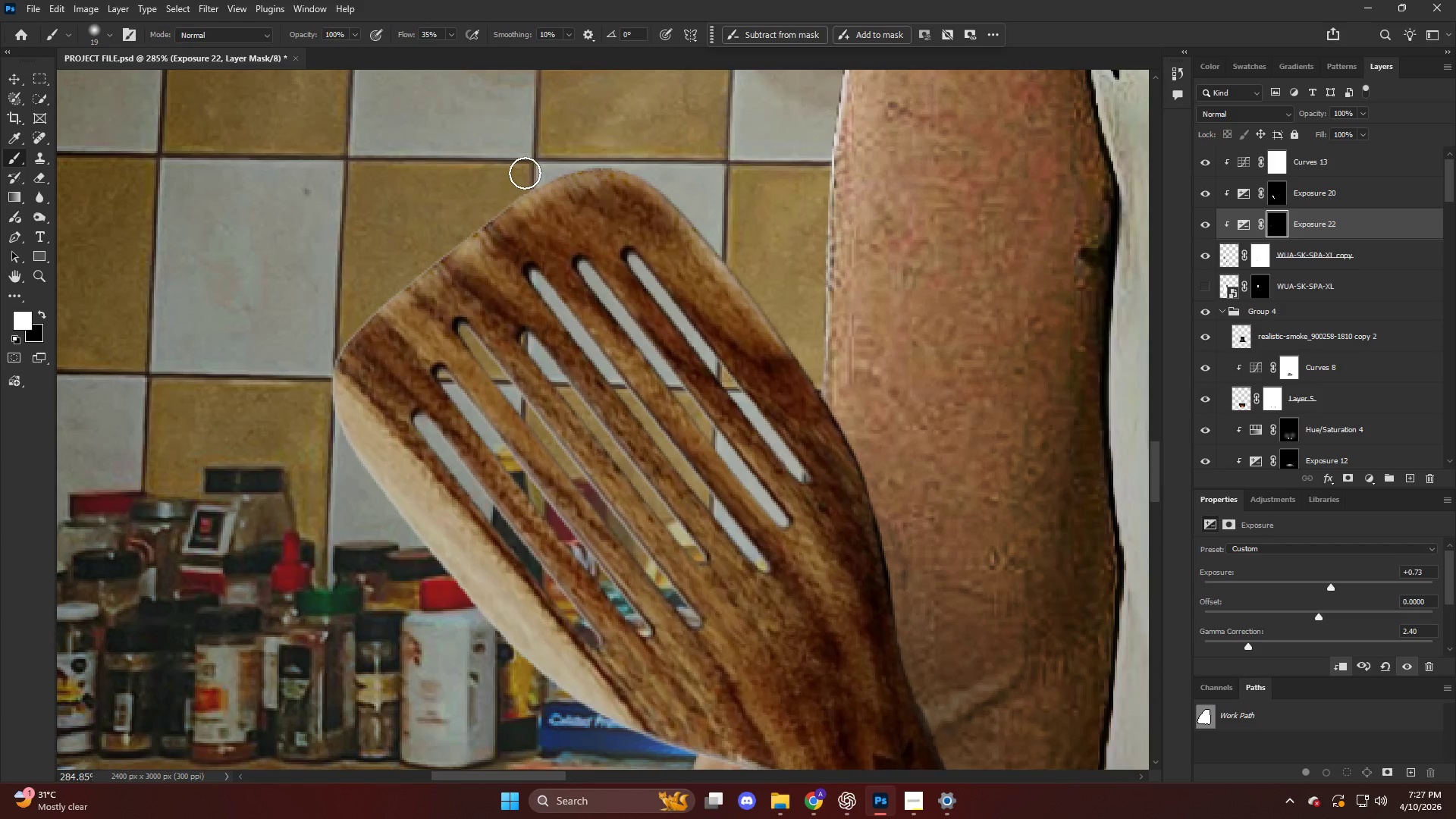 
left_click_drag(start_coordinate=[506, 199], to_coordinate=[397, 237])
 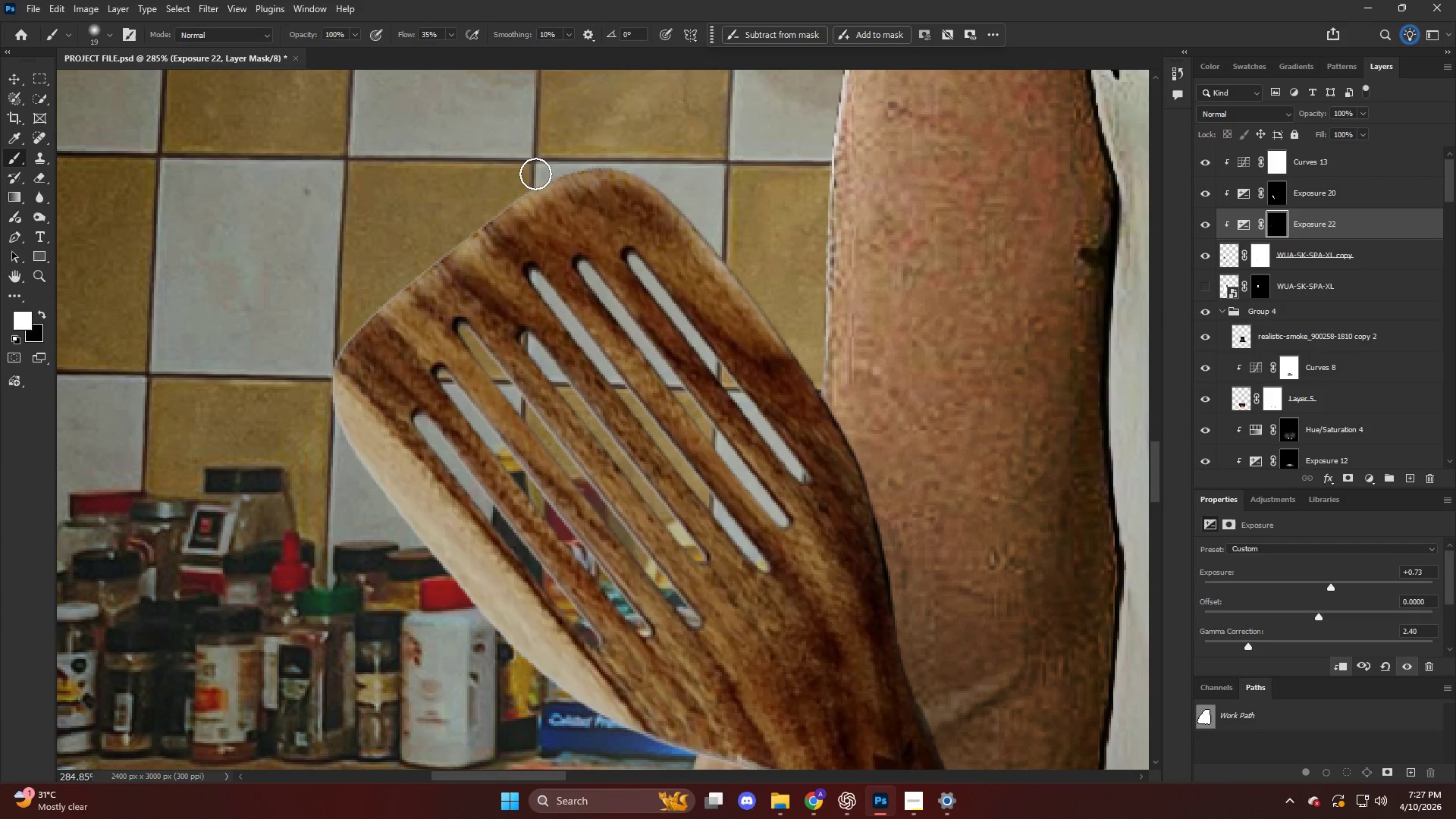 
scroll: coordinate [400, 287], scroll_direction: down, amount: 9.0
 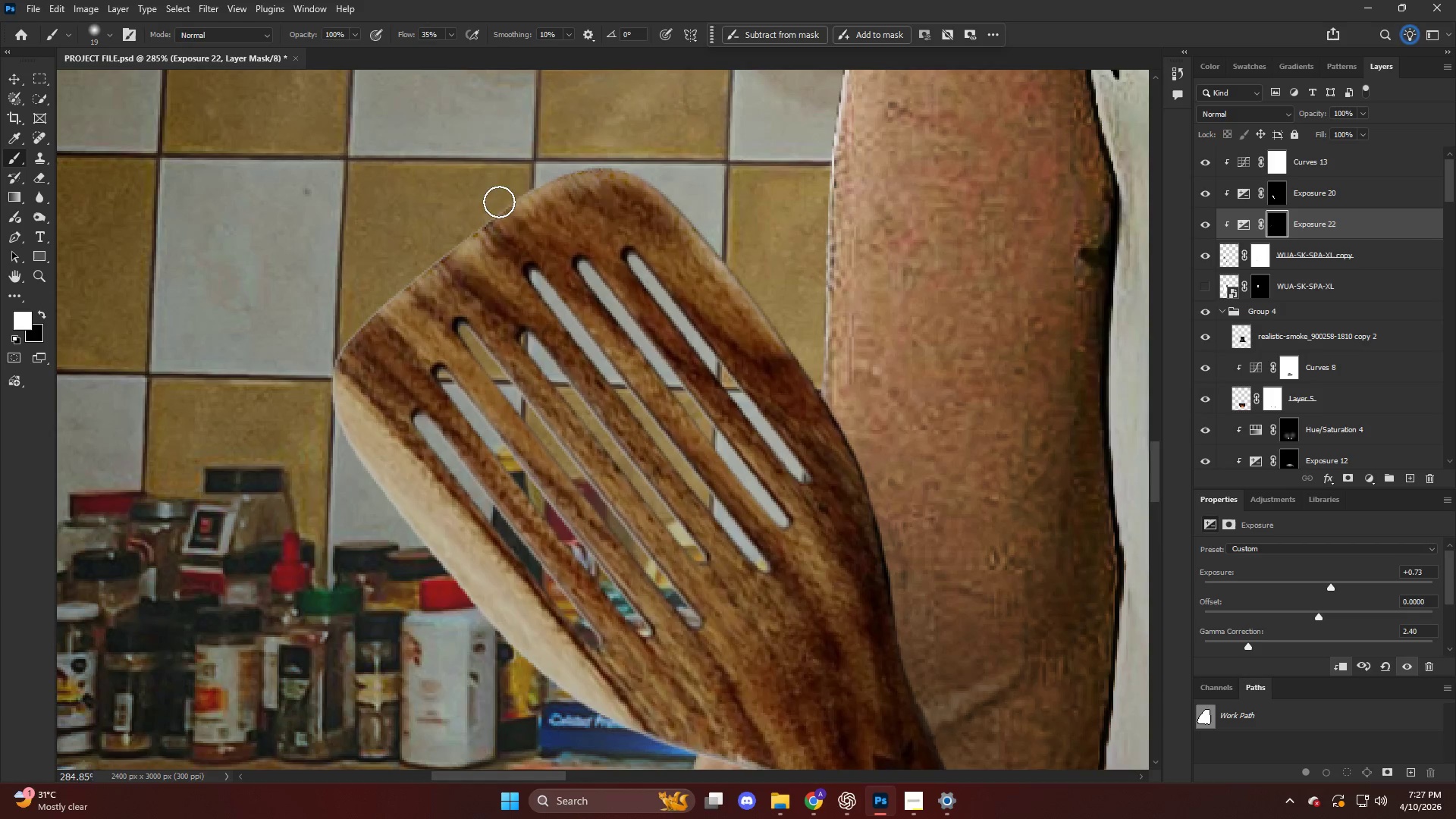 
hold_key(key=AltLeft, duration=0.31)
 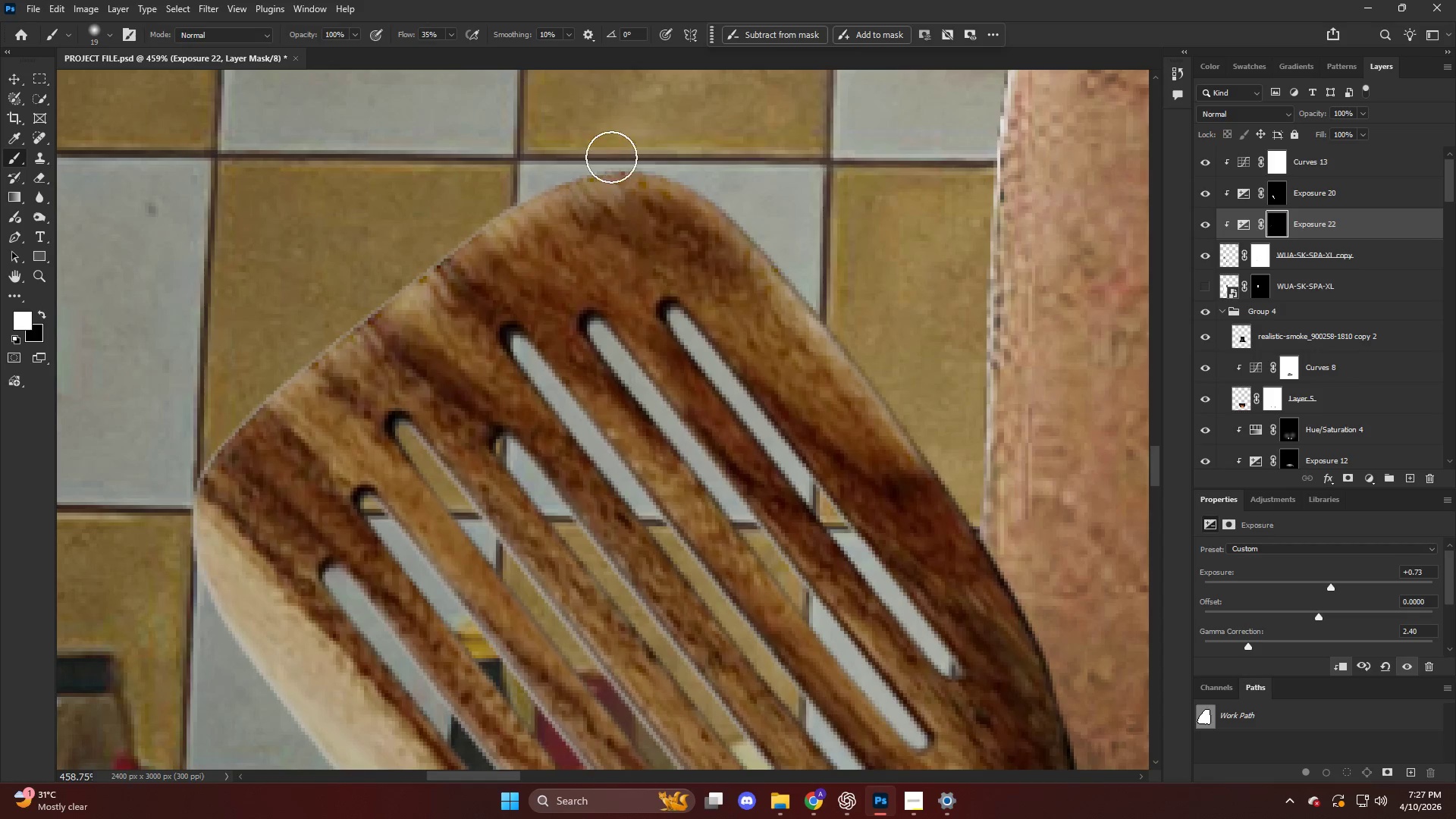 
left_click_drag(start_coordinate=[566, 164], to_coordinate=[287, 728])
 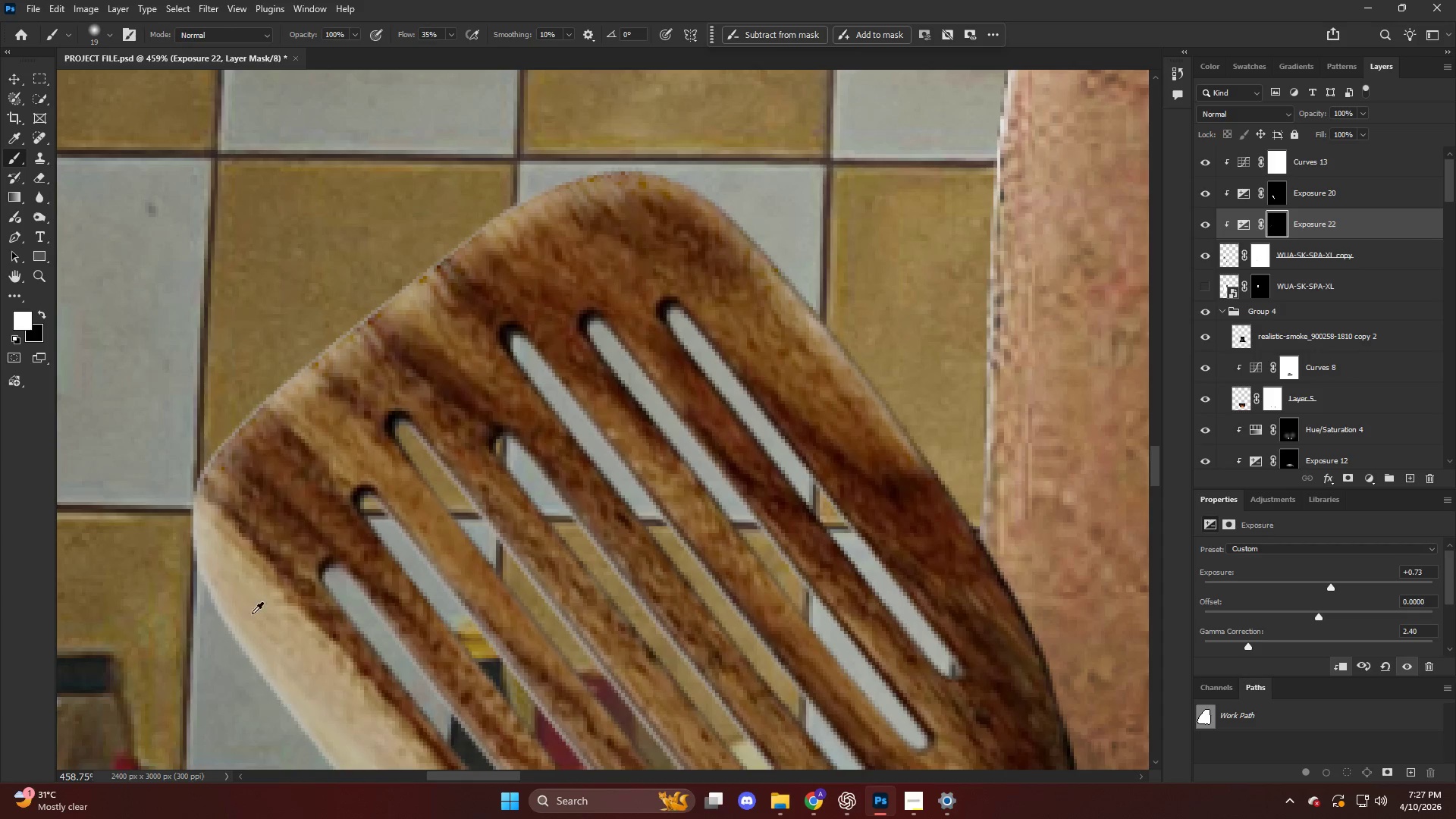 
scroll: coordinate [569, 162], scroll_direction: up, amount: 5.0
 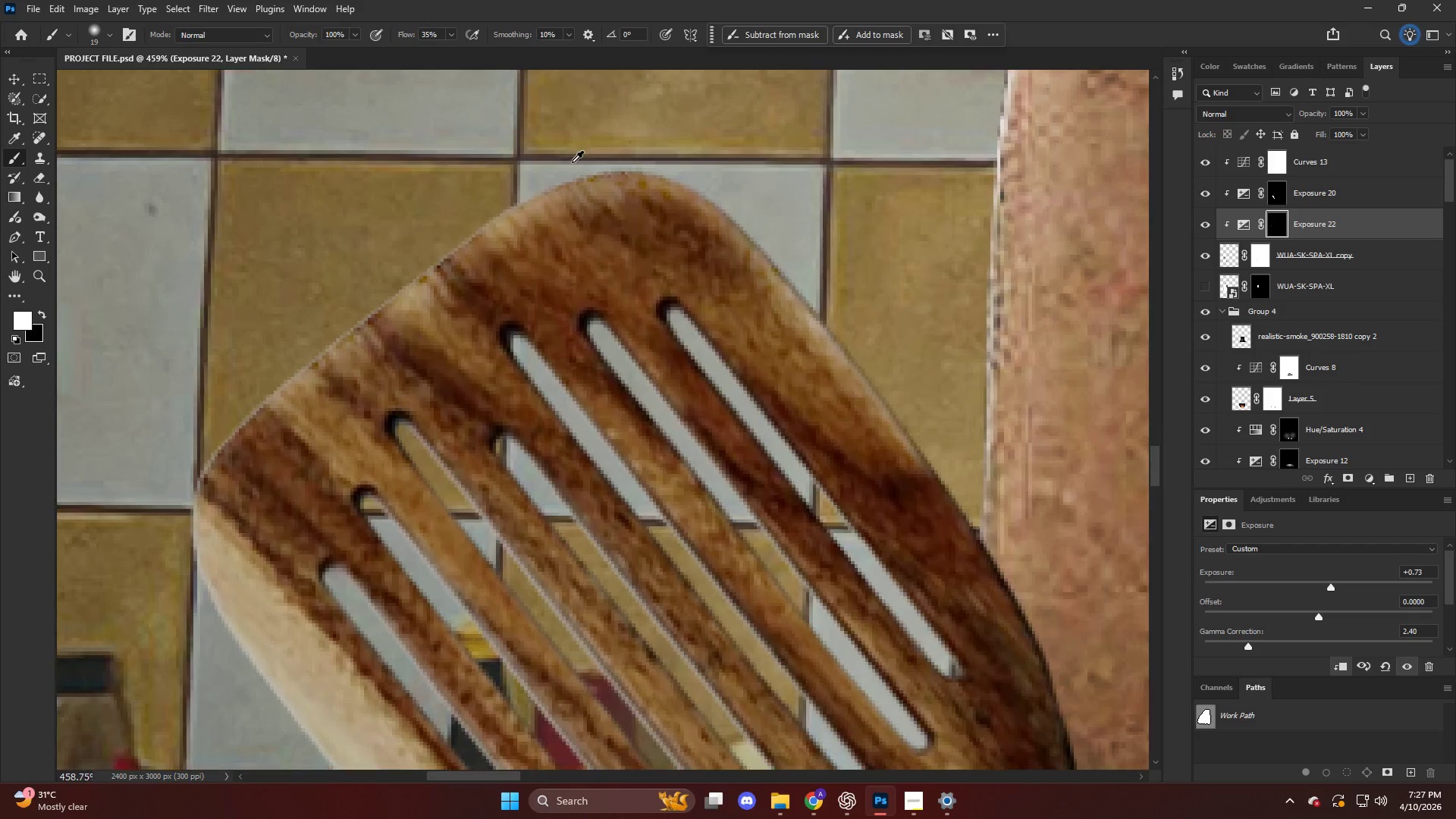 
hold_key(key=AltLeft, duration=0.34)
 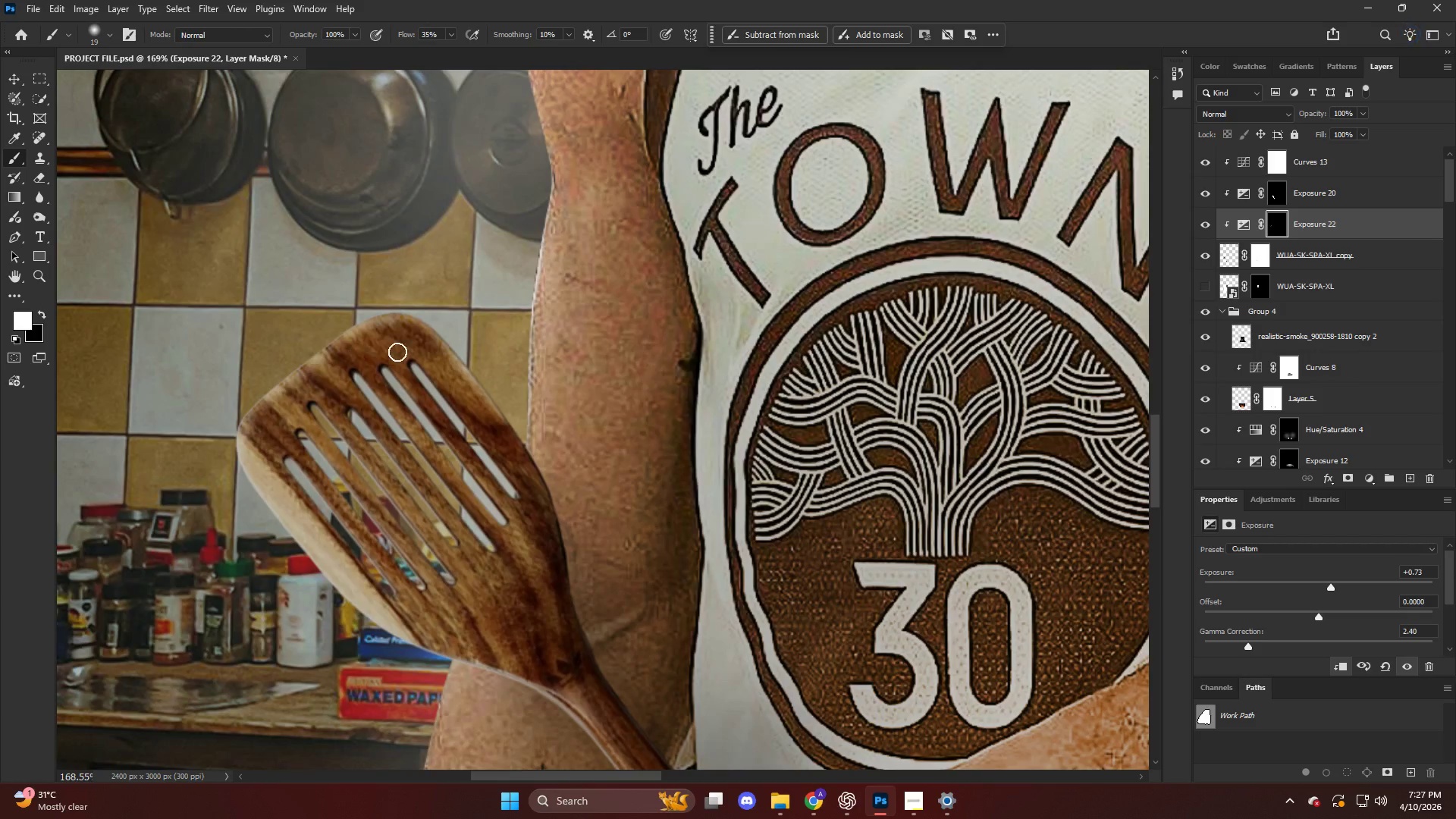 
key(Alt+AltLeft)
 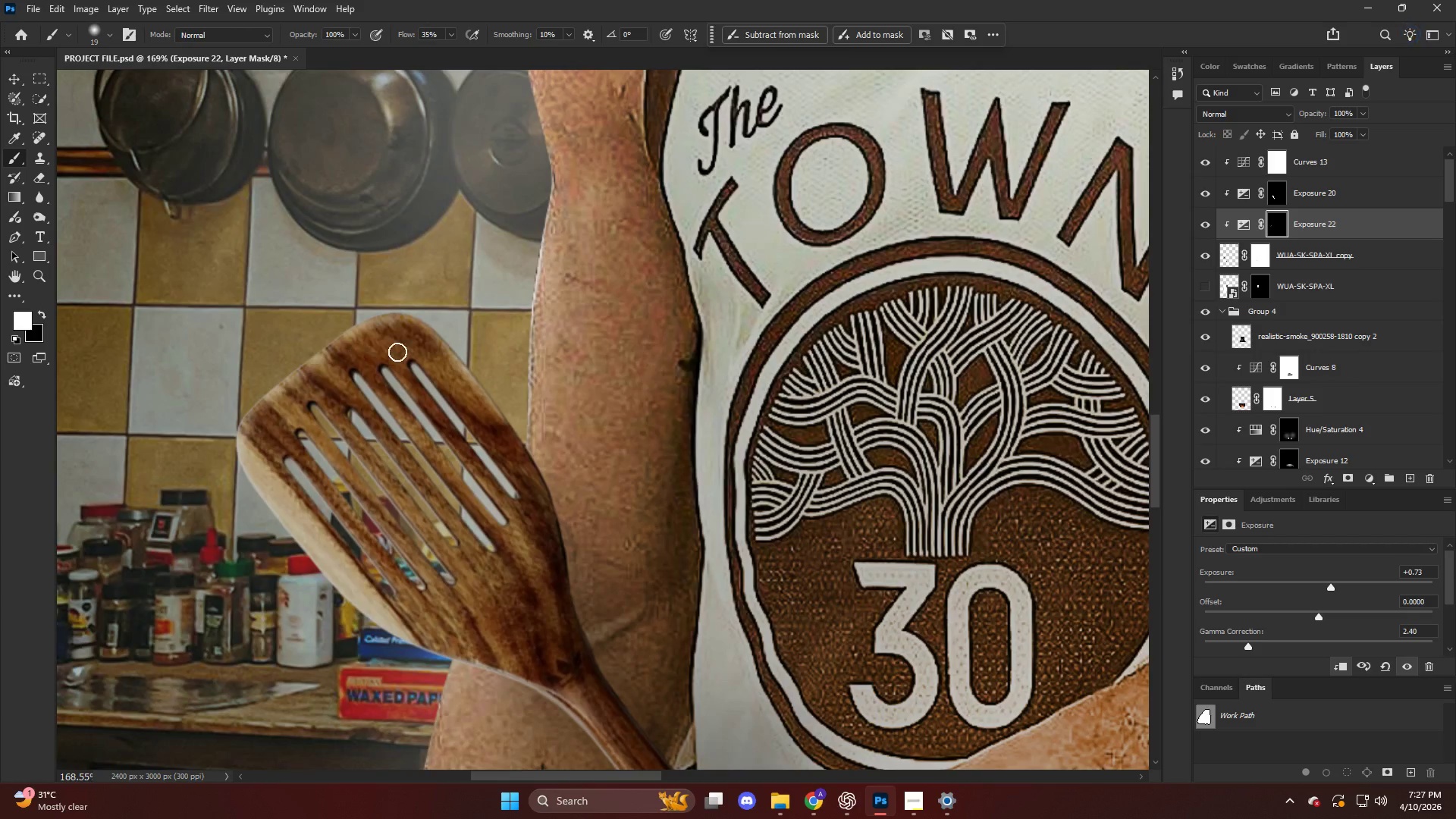 
hold_key(key=AltLeft, duration=0.73)
 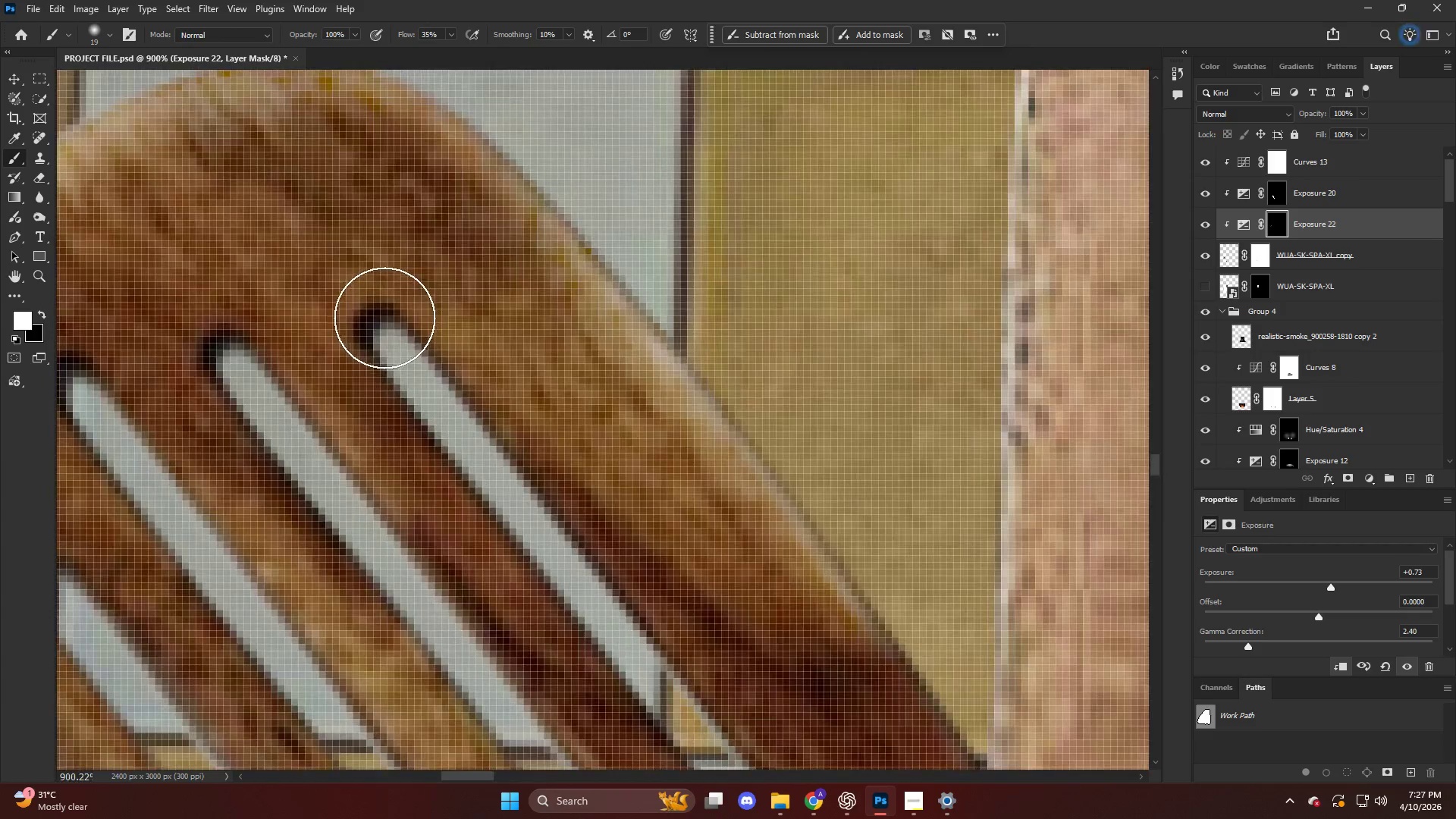 
left_click_drag(start_coordinate=[384, 318], to_coordinate=[415, 356])
 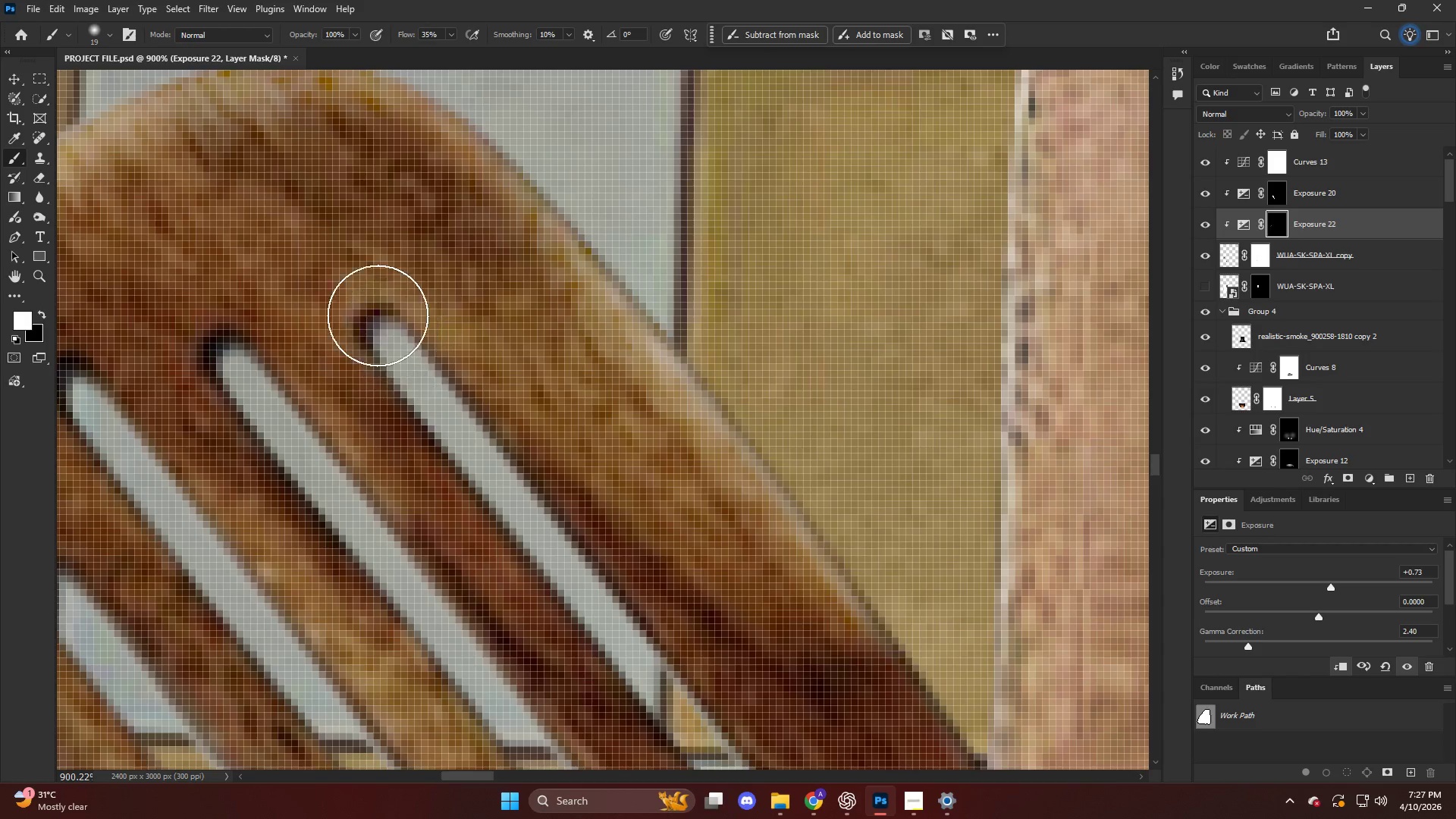 
scroll: coordinate [410, 375], scroll_direction: up, amount: 1.0
 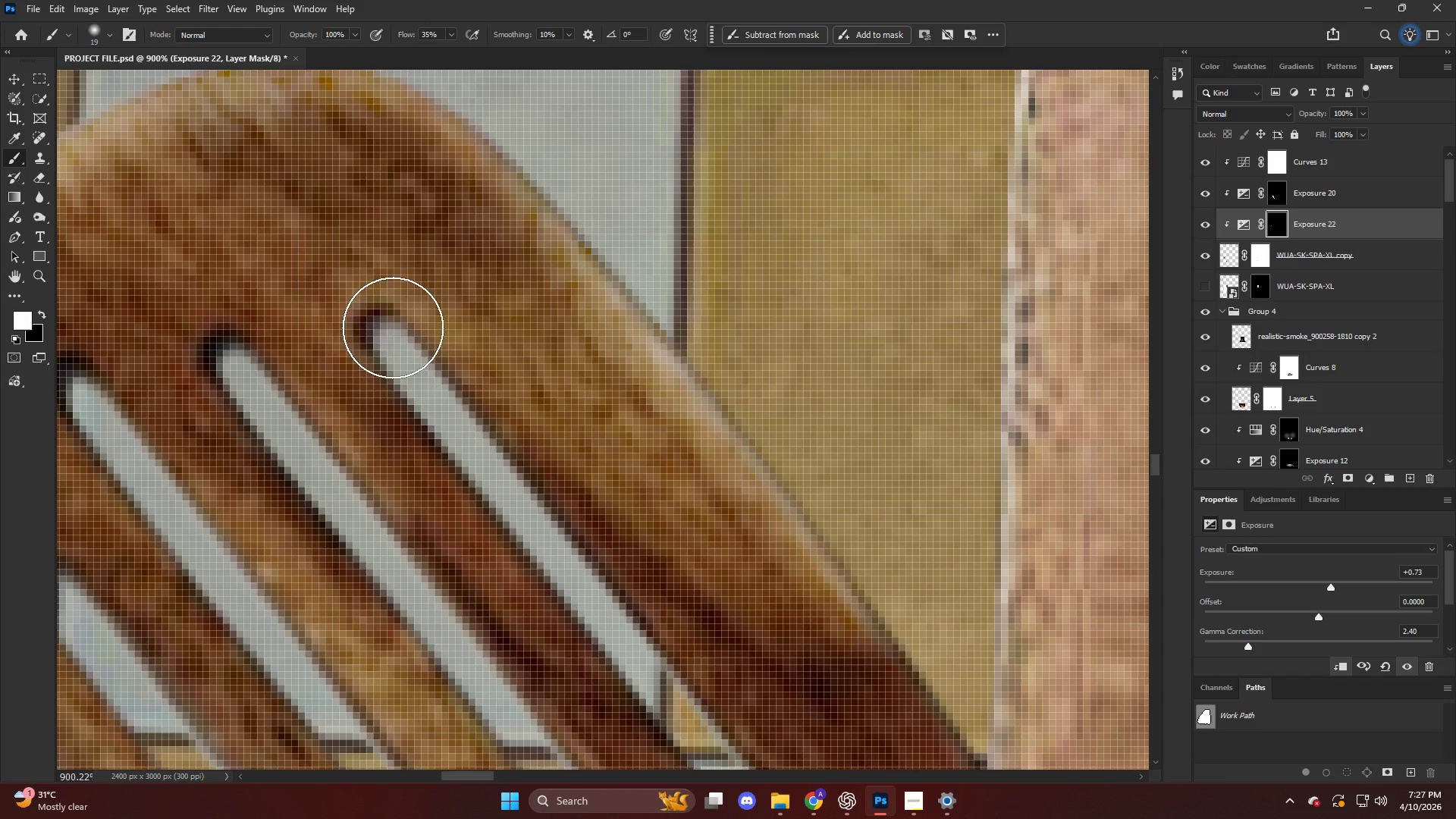 
left_click_drag(start_coordinate=[382, 326], to_coordinate=[412, 384])
 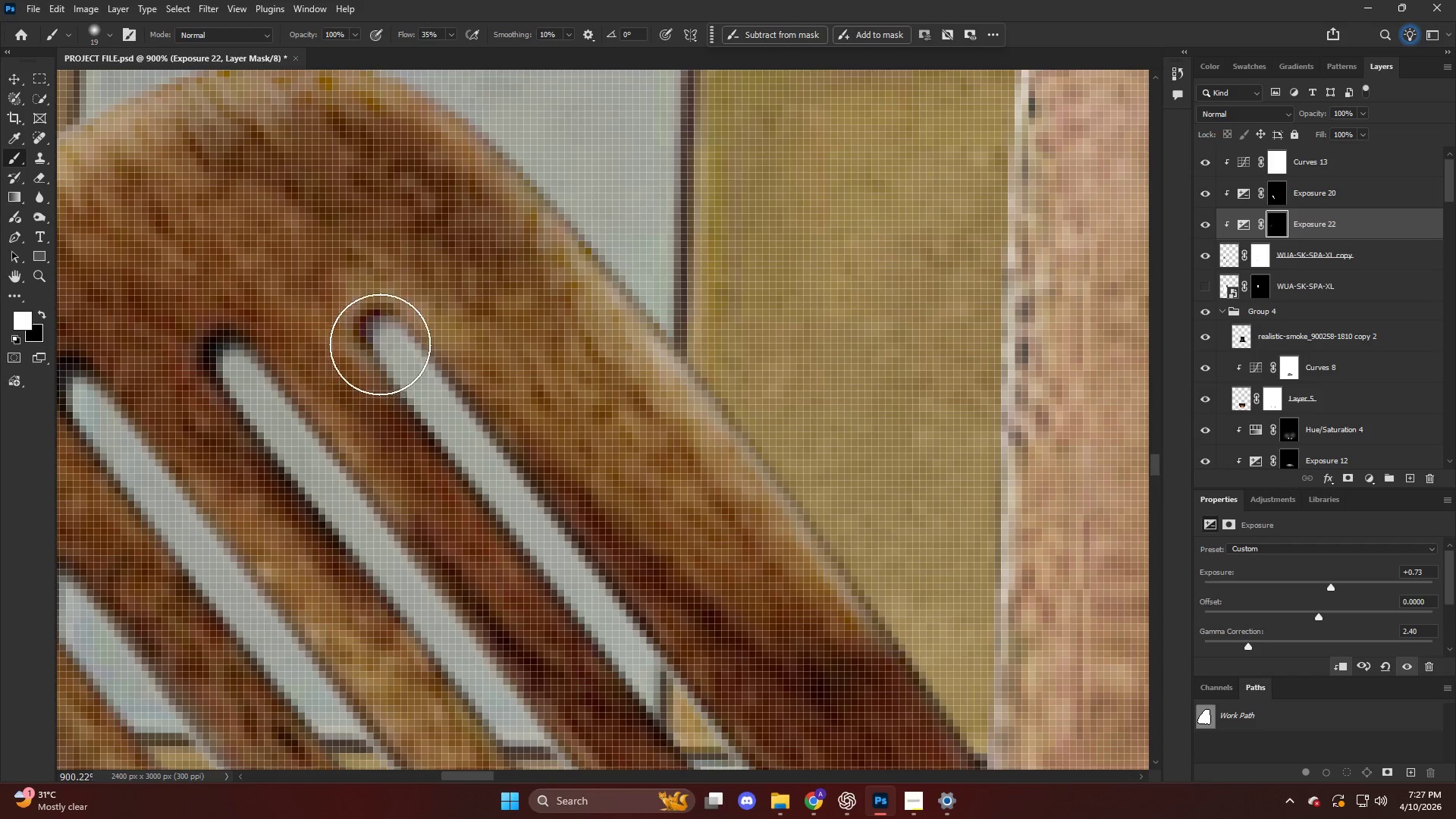 
key(Alt+AltLeft)
 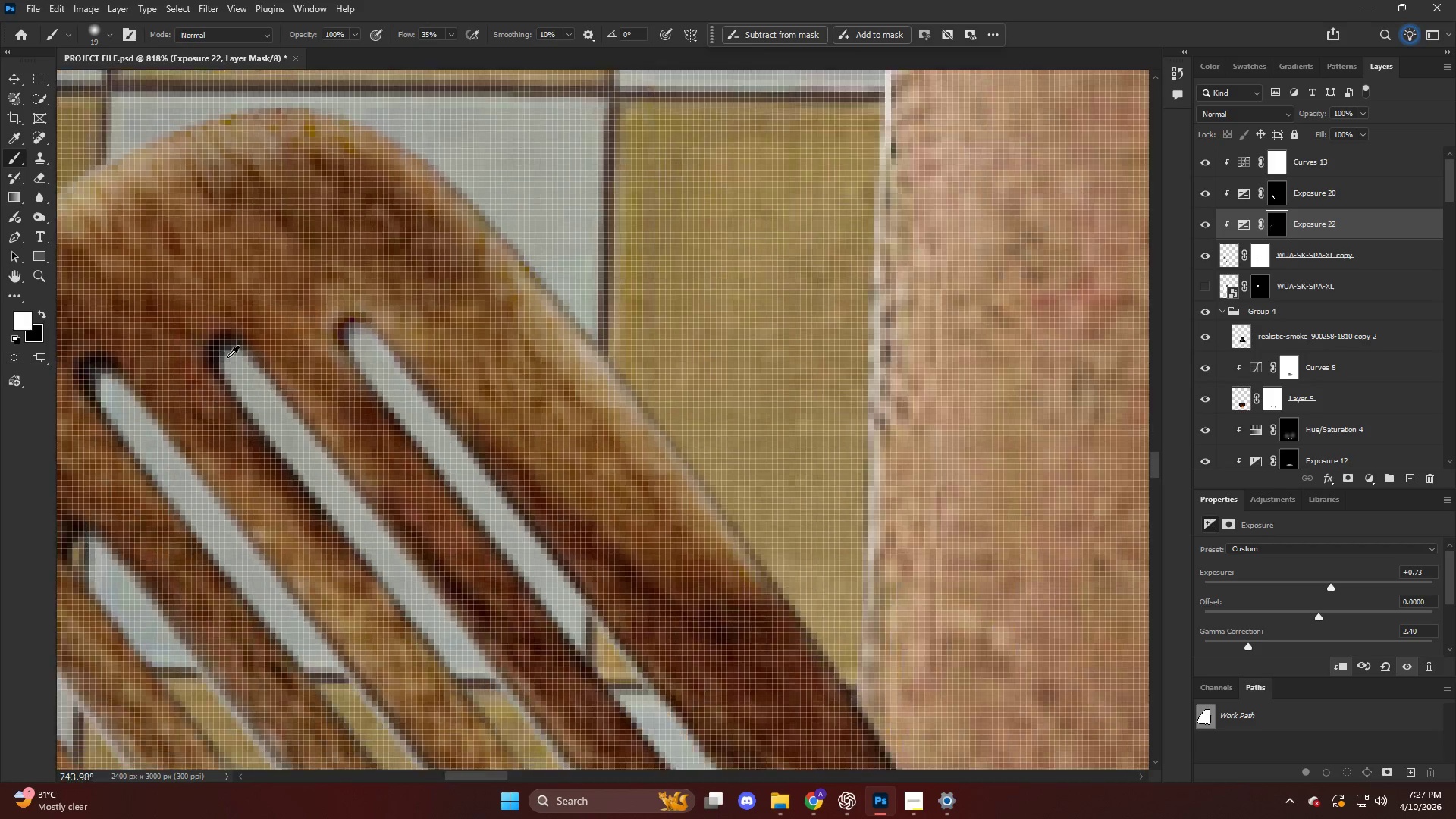 
scroll: coordinate [228, 357], scroll_direction: down, amount: 4.0
 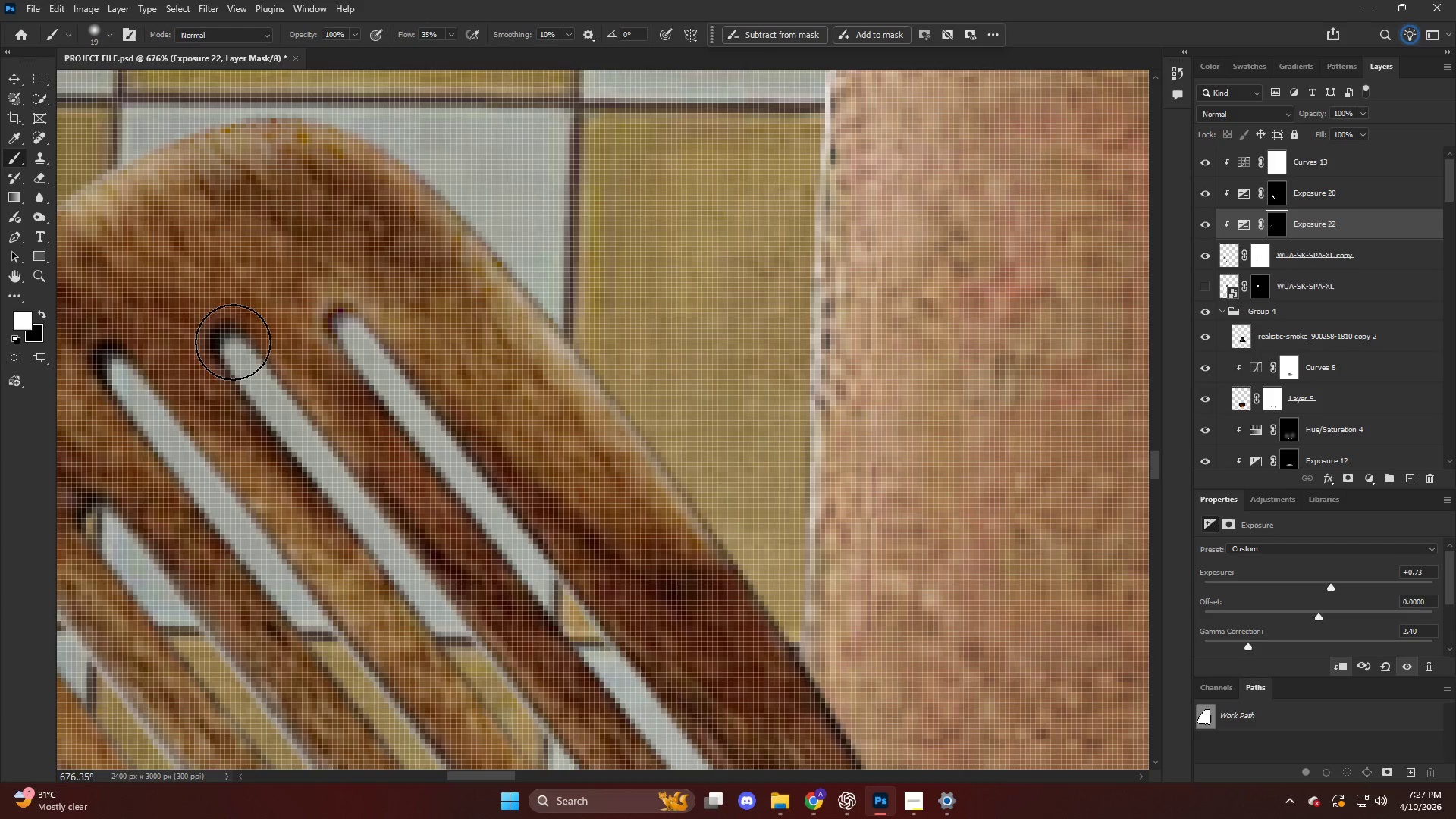 
left_click_drag(start_coordinate=[224, 340], to_coordinate=[303, 475])
 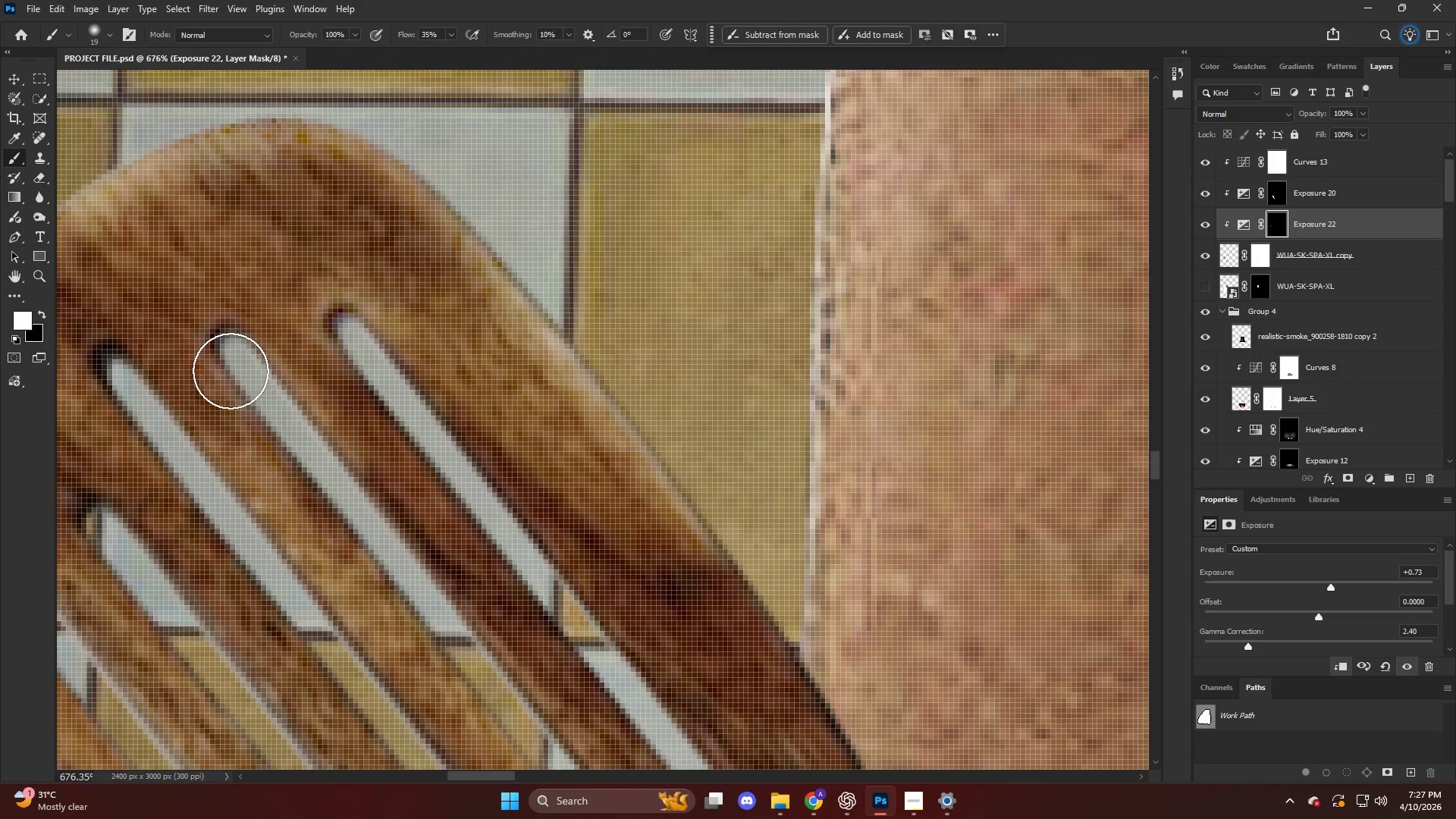 
key(Alt+AltLeft)
 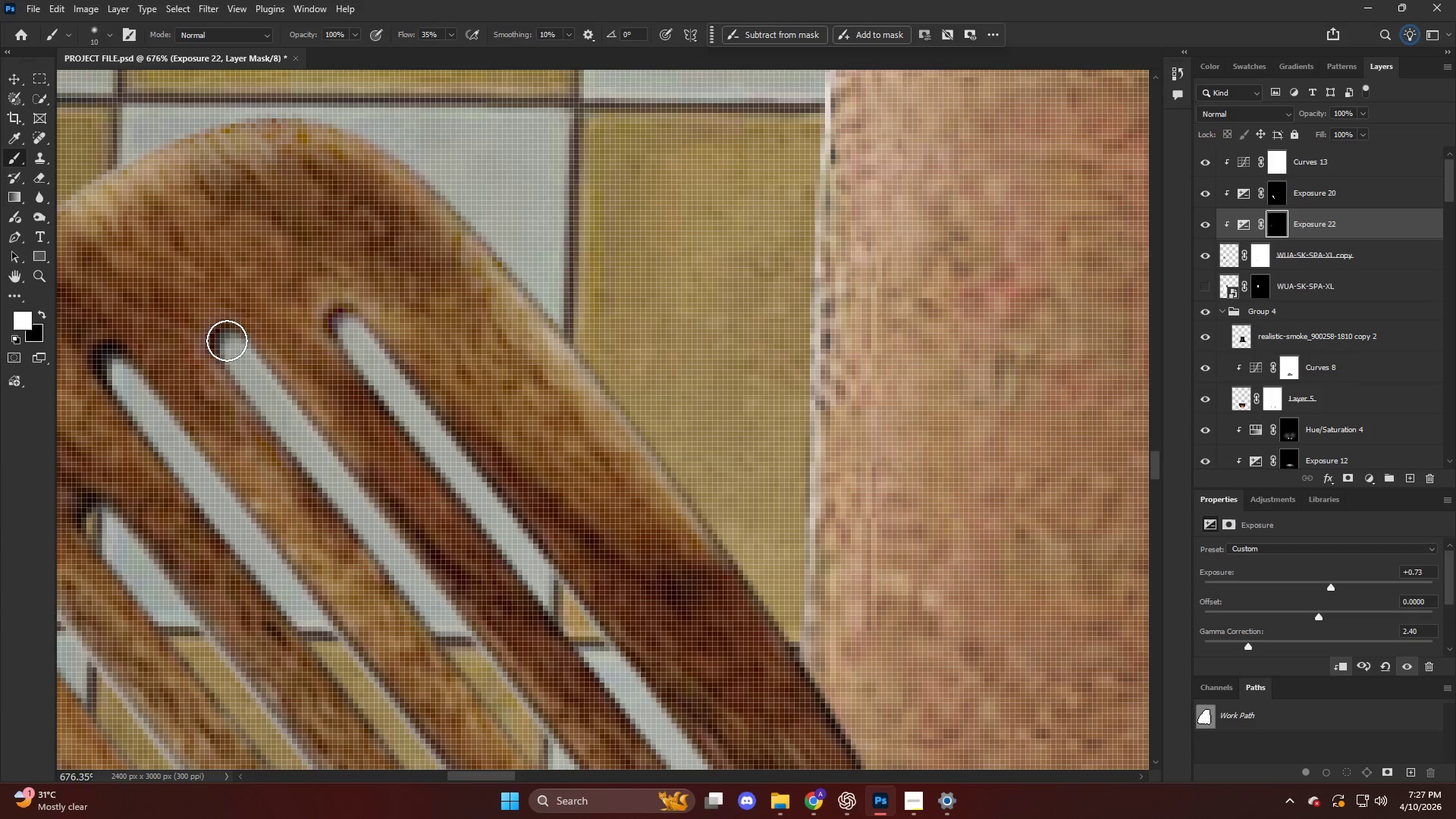 
key(Alt+AltLeft)
 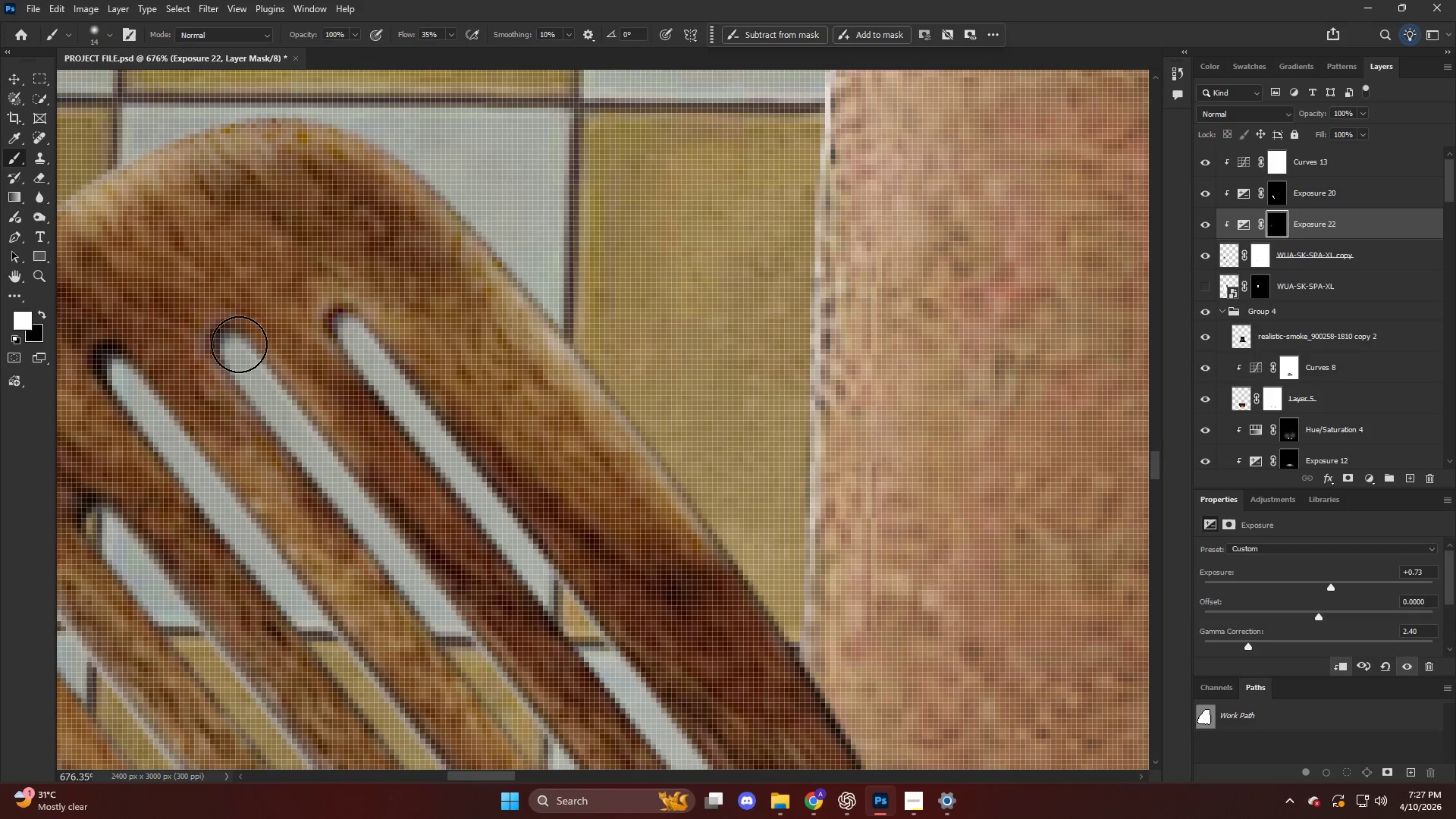 
key(Alt+AltLeft)
 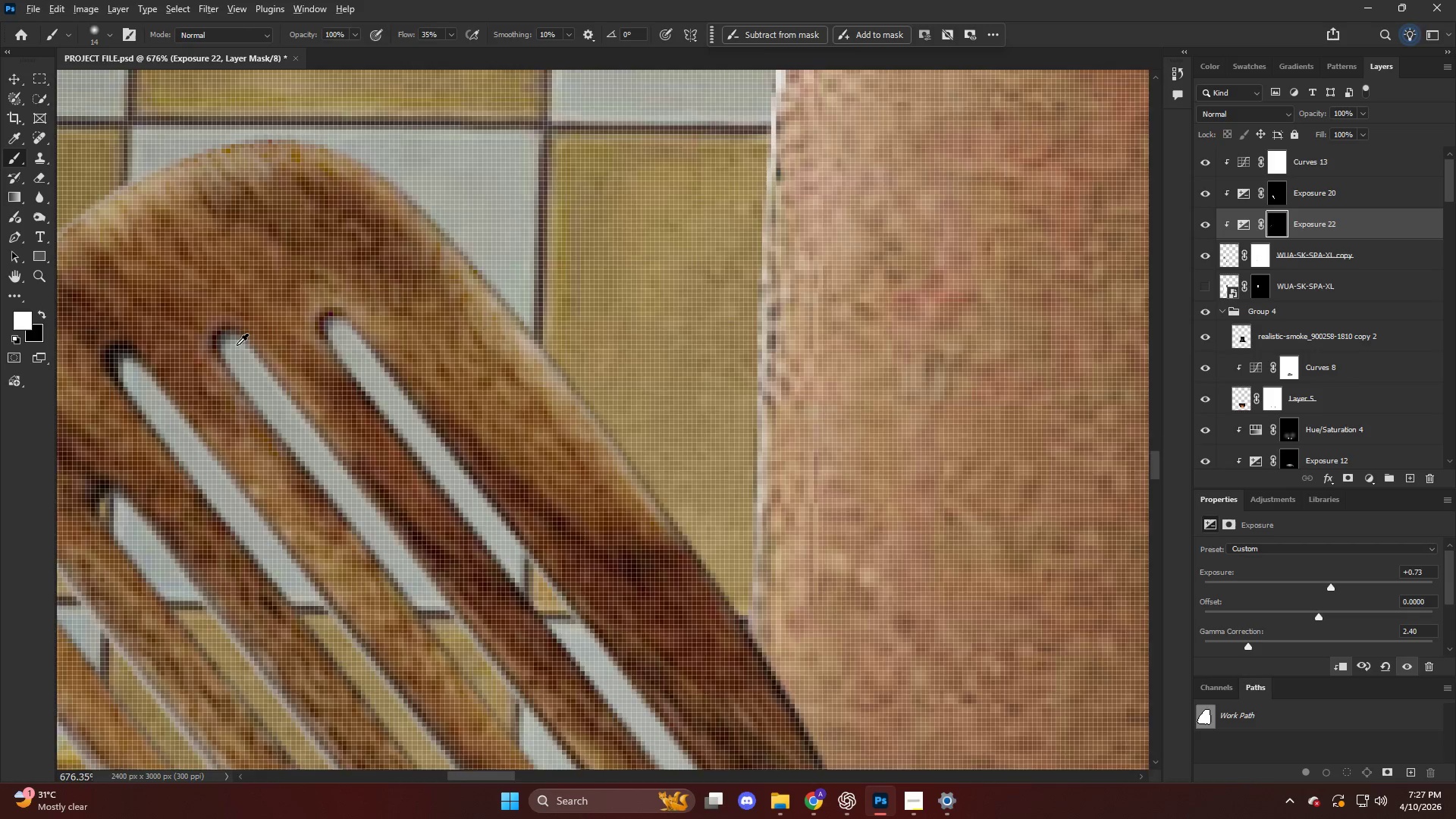 
hold_key(key=ShiftLeft, duration=2.11)
 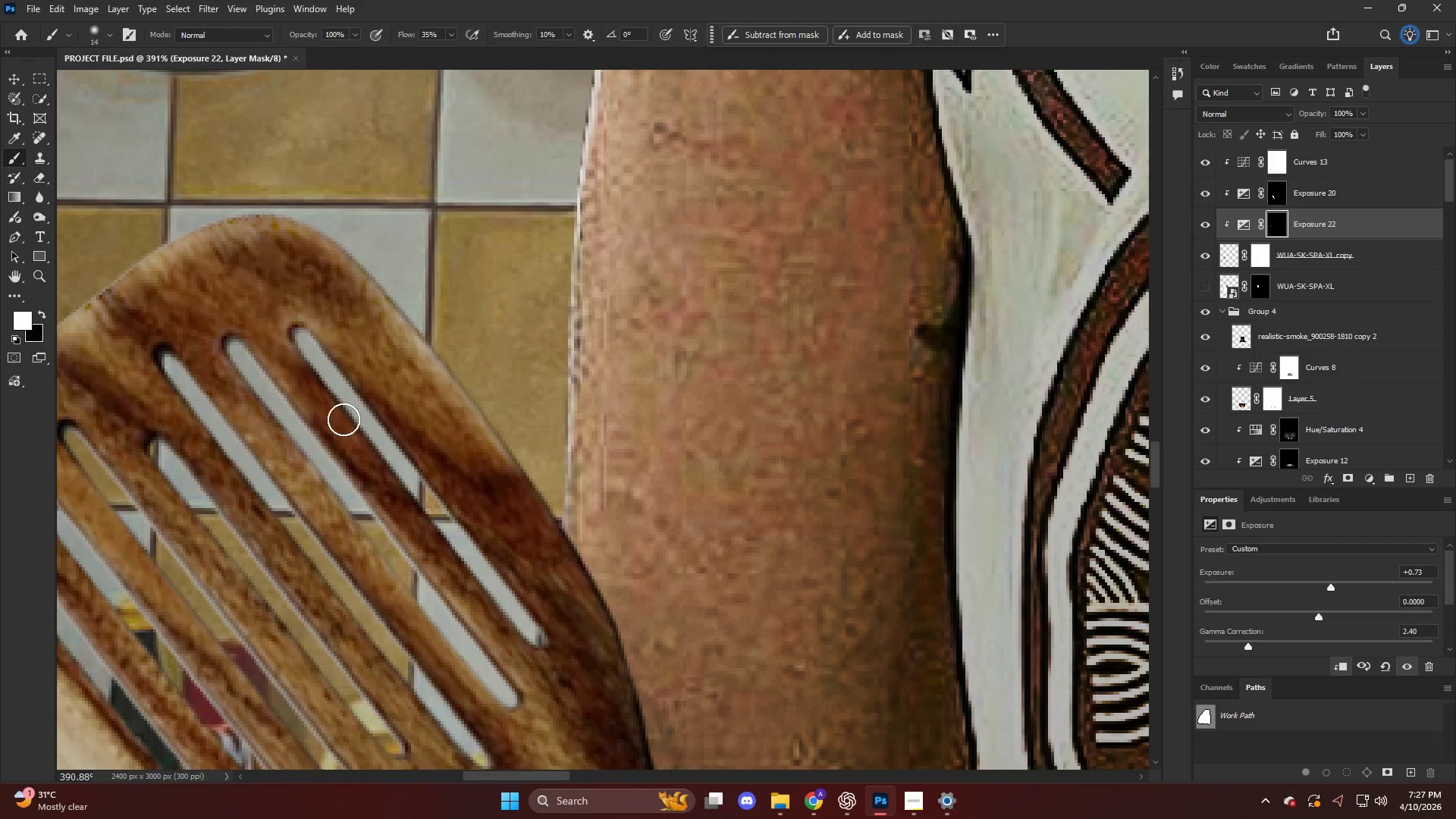 
scroll: coordinate [237, 348], scroll_direction: down, amount: 6.0
 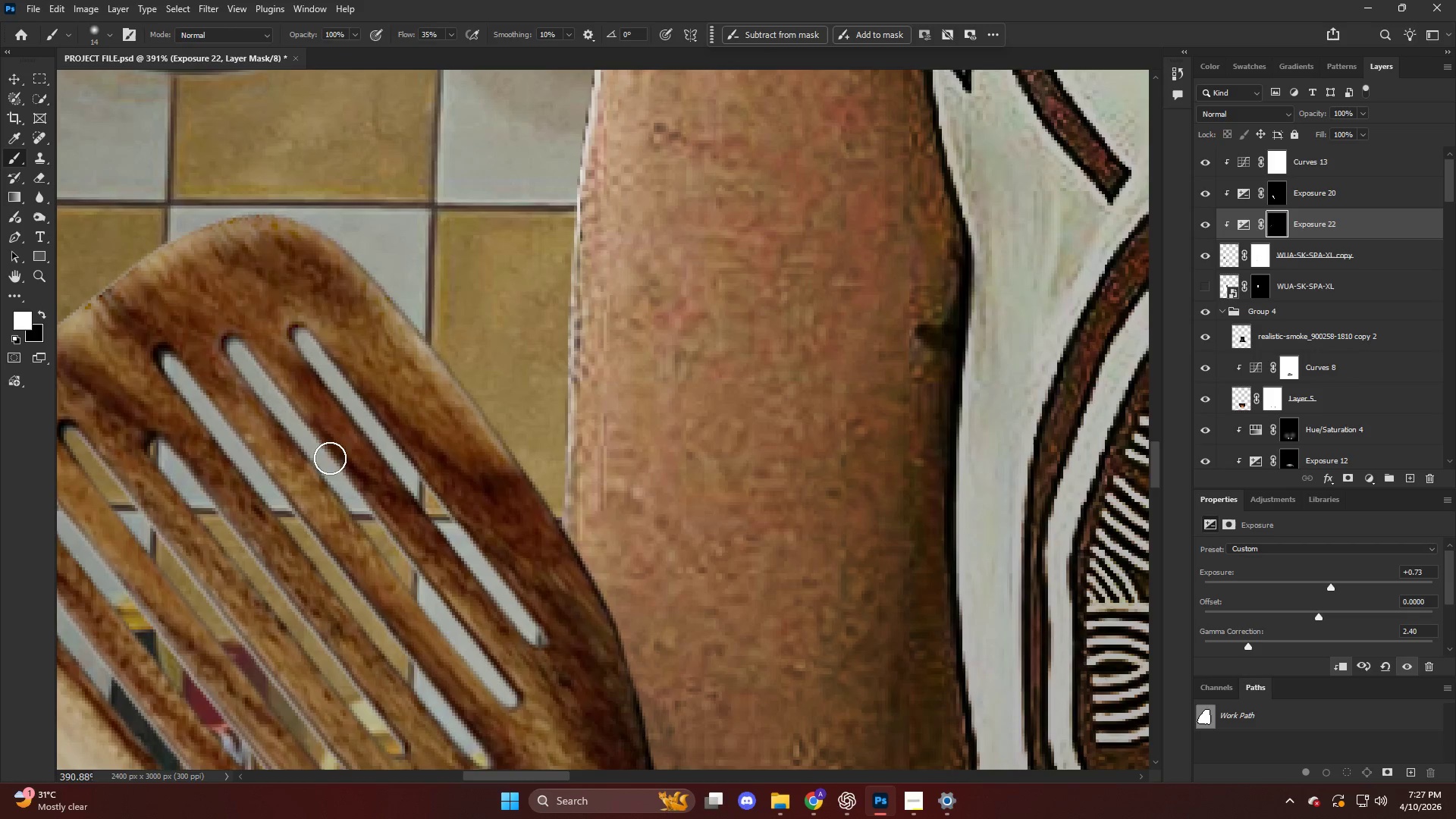 
left_click([351, 499])
 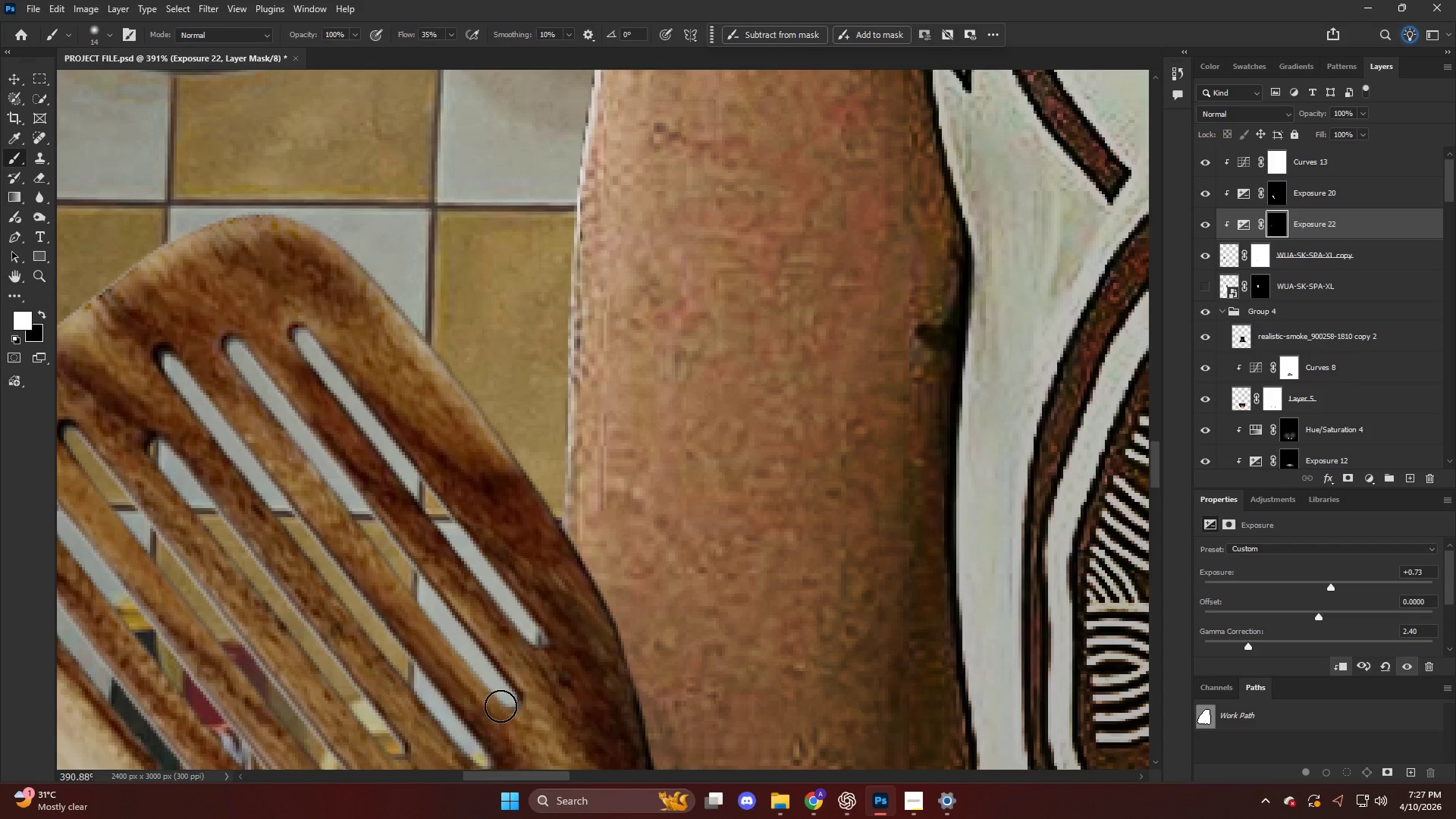 
left_click([512, 700])
 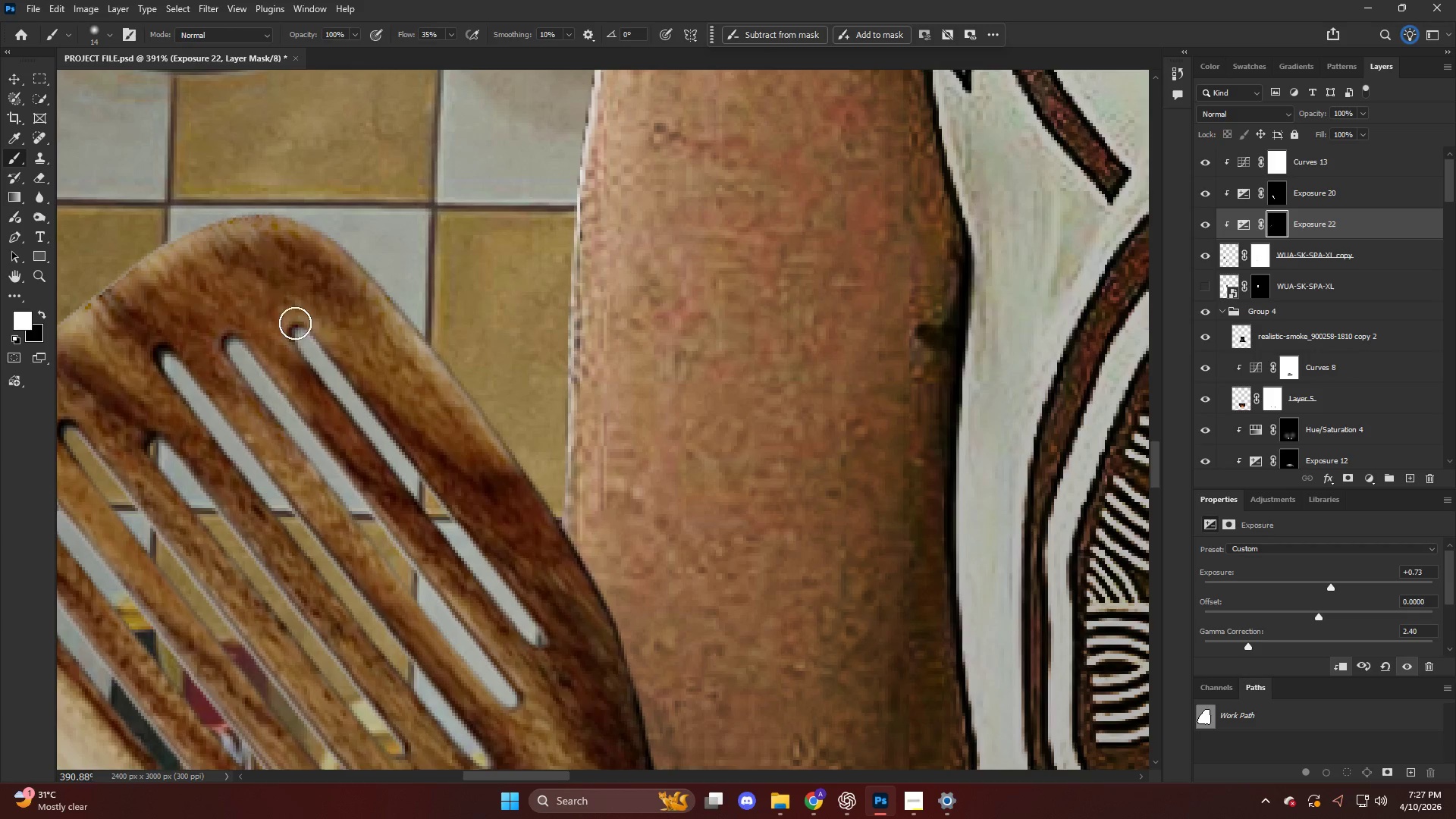 
left_click([302, 332])
 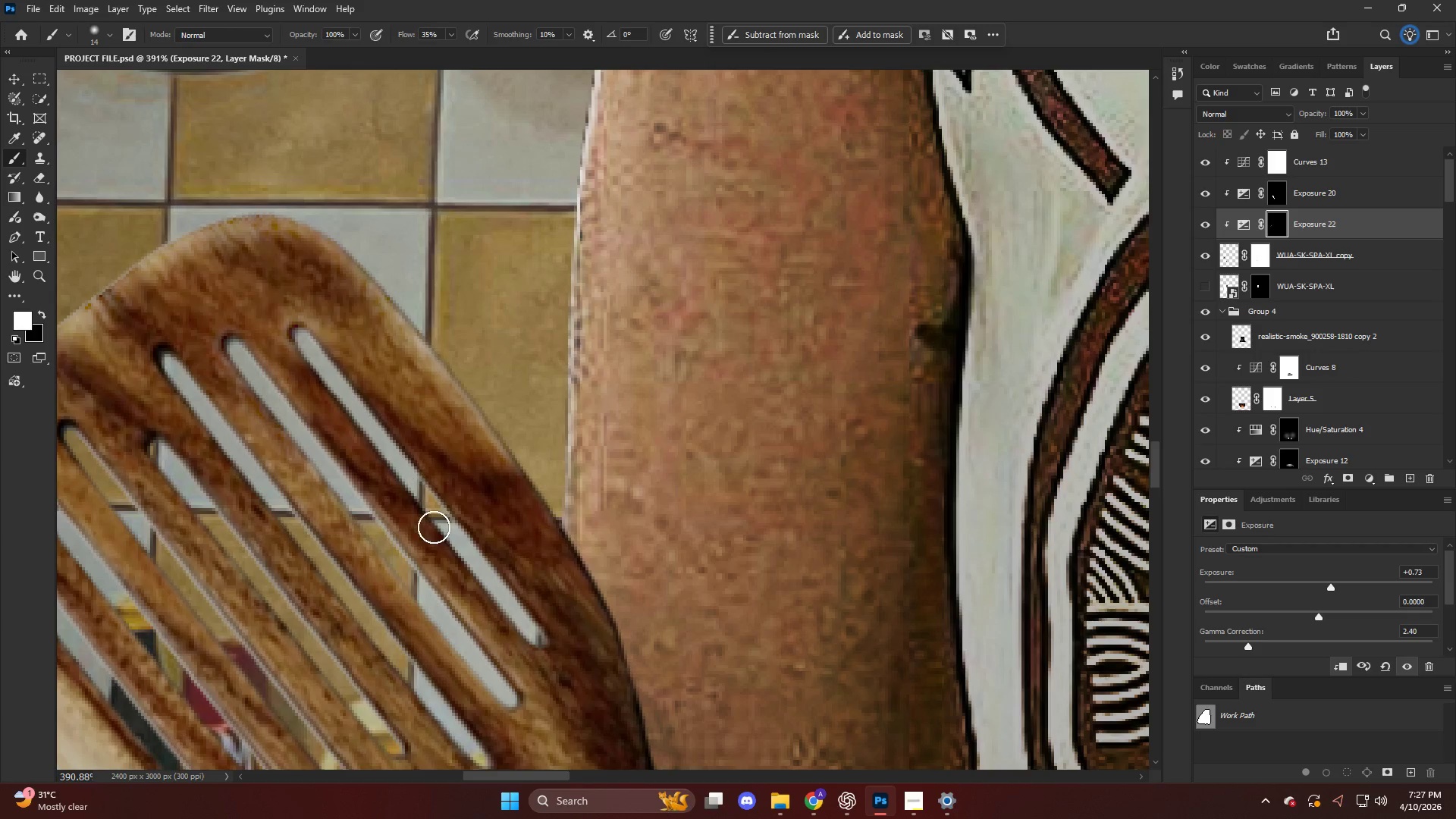 
hold_key(key=ShiftLeft, duration=0.86)
left_click([533, 620])
 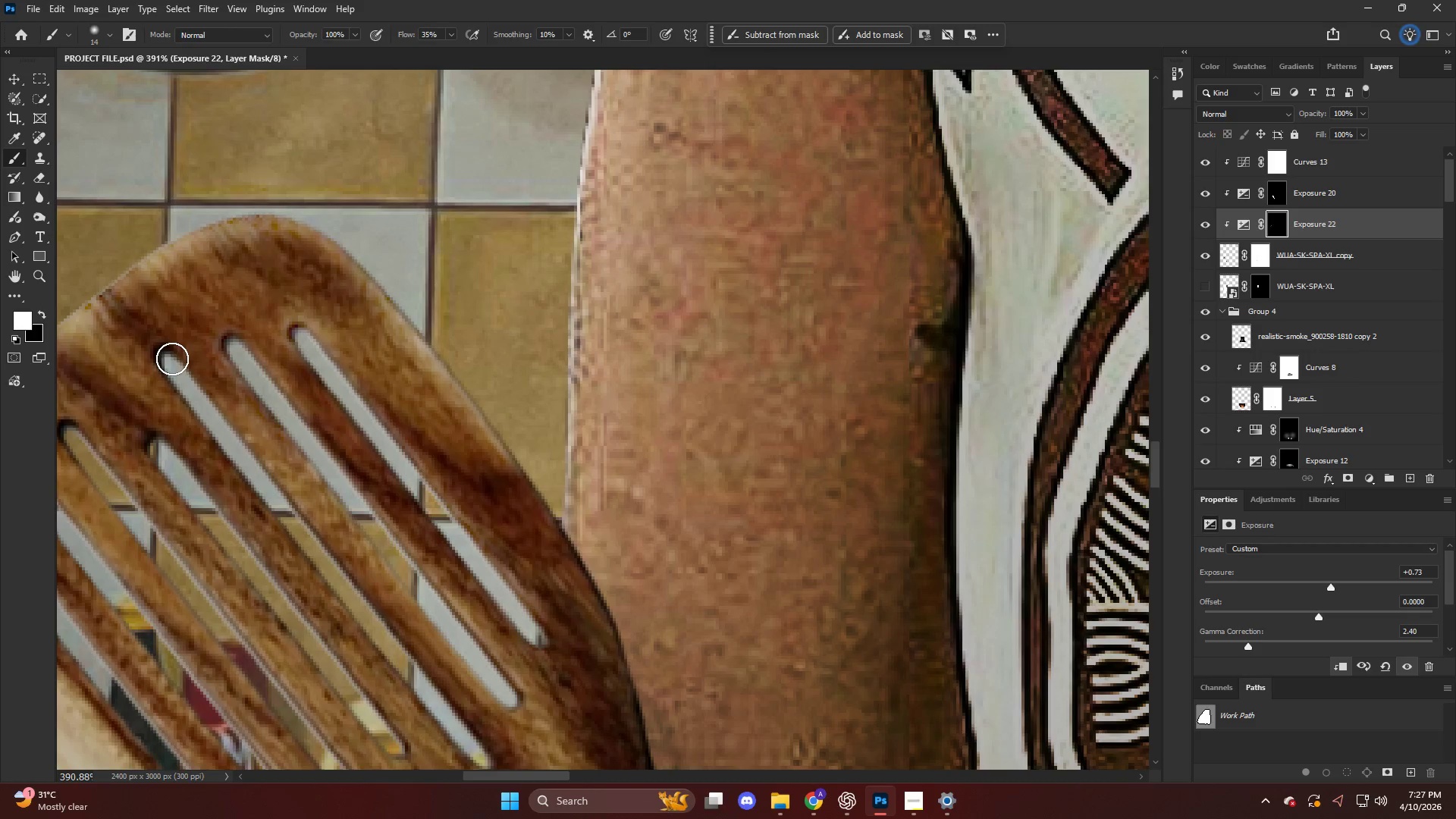 
left_click([169, 358])
 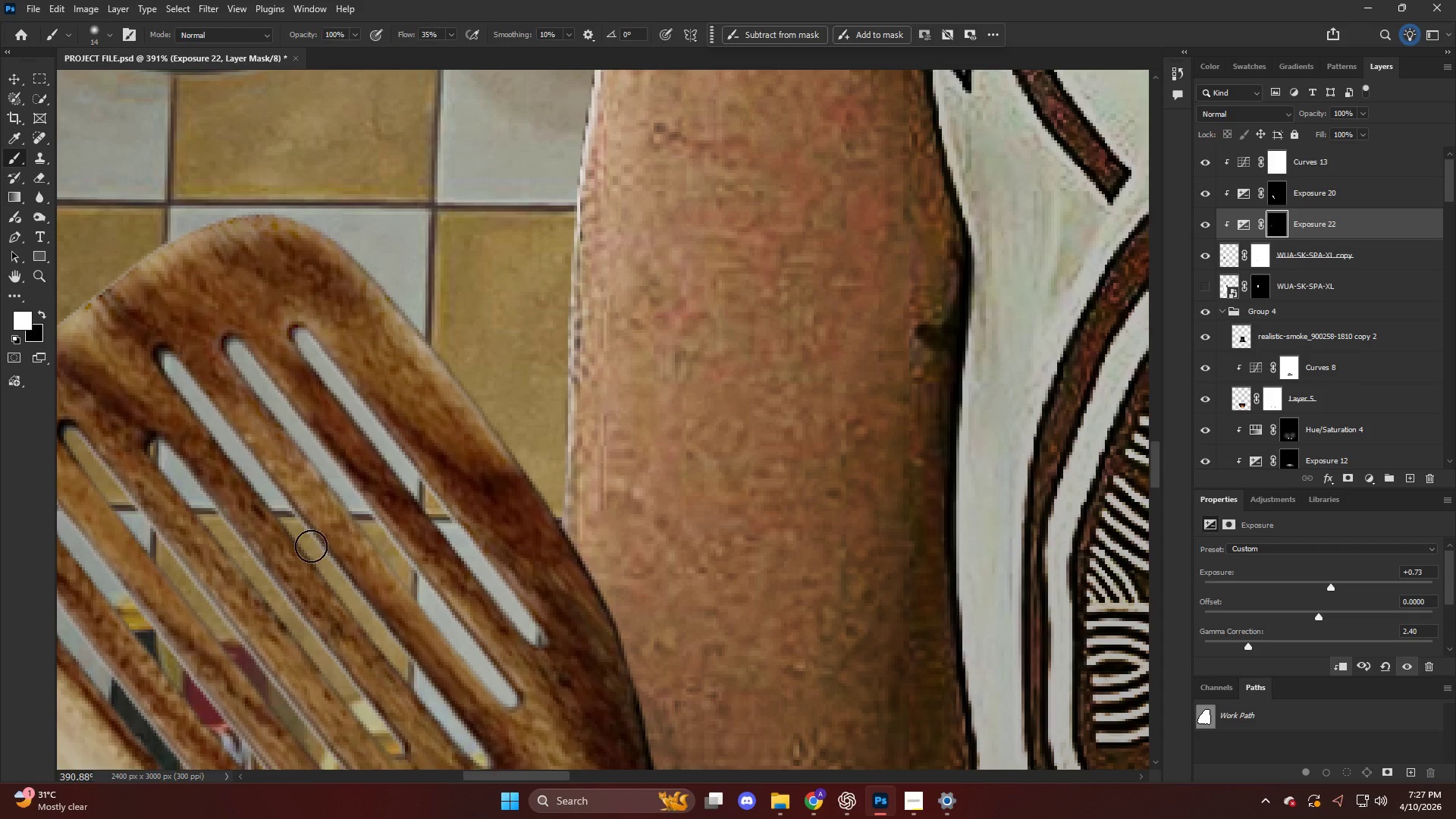 
hold_key(key=ShiftLeft, duration=0.66)
 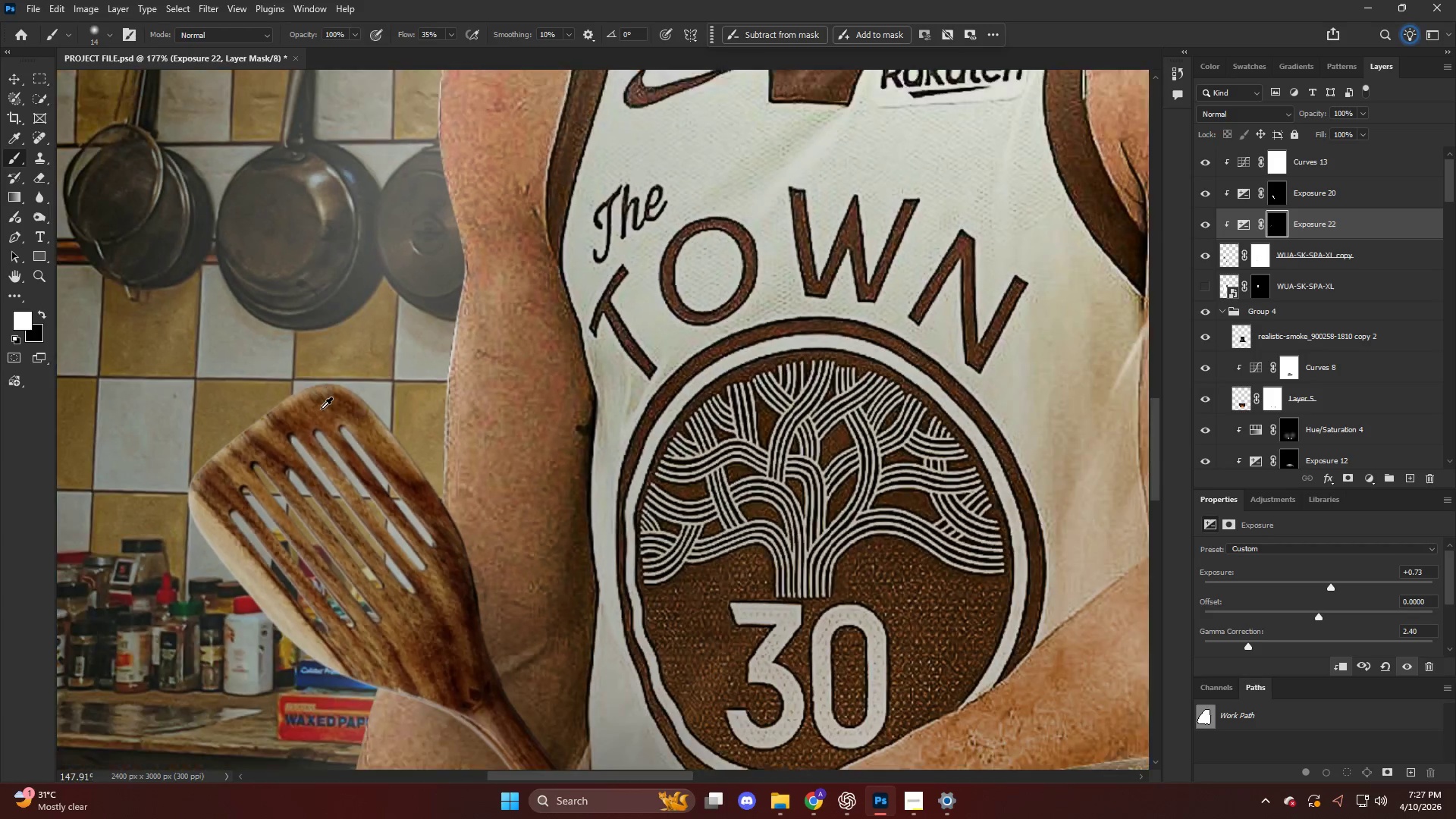 
scroll: coordinate [324, 566], scroll_direction: down, amount: 4.0
 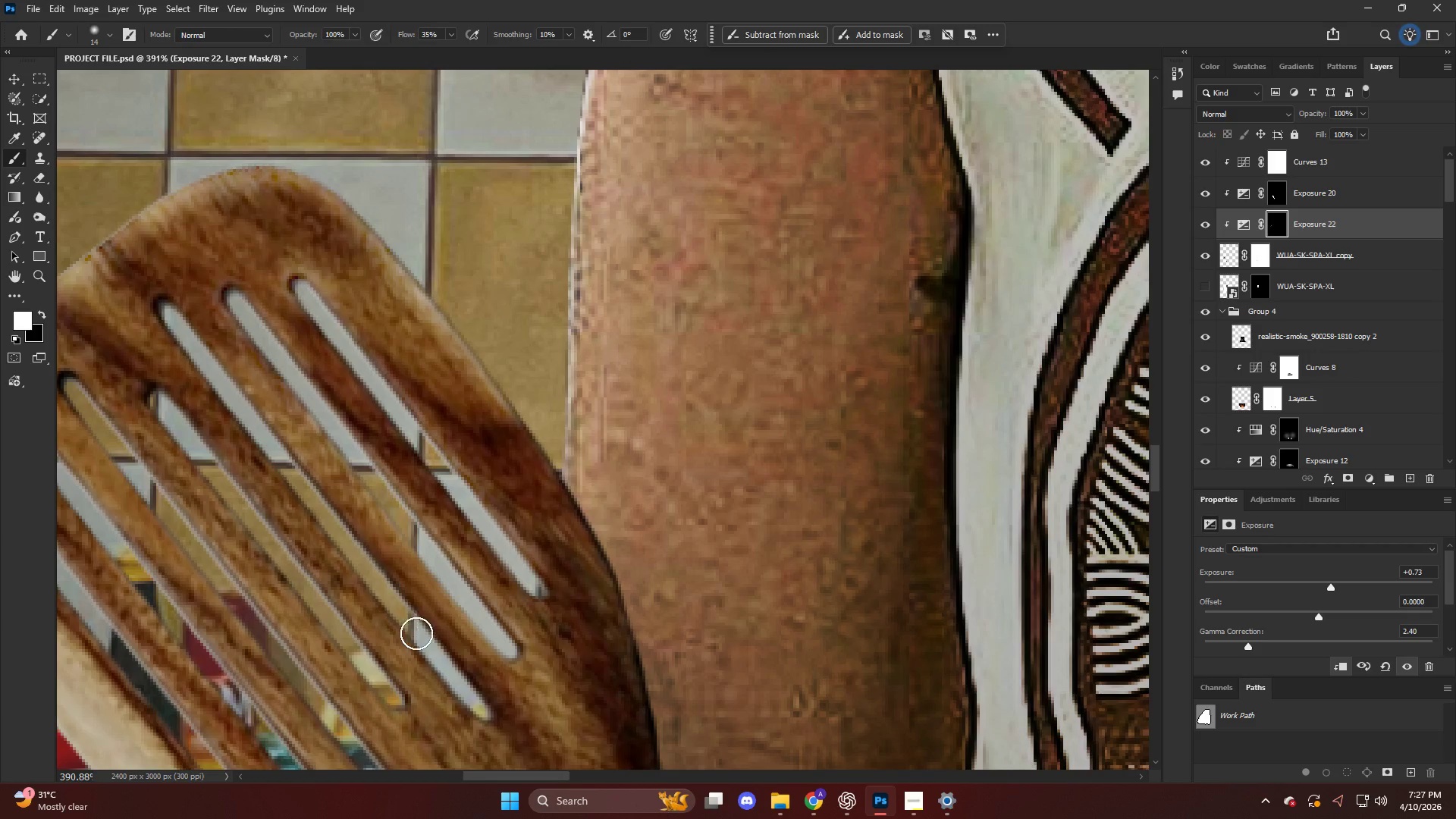 
left_click([464, 687])
 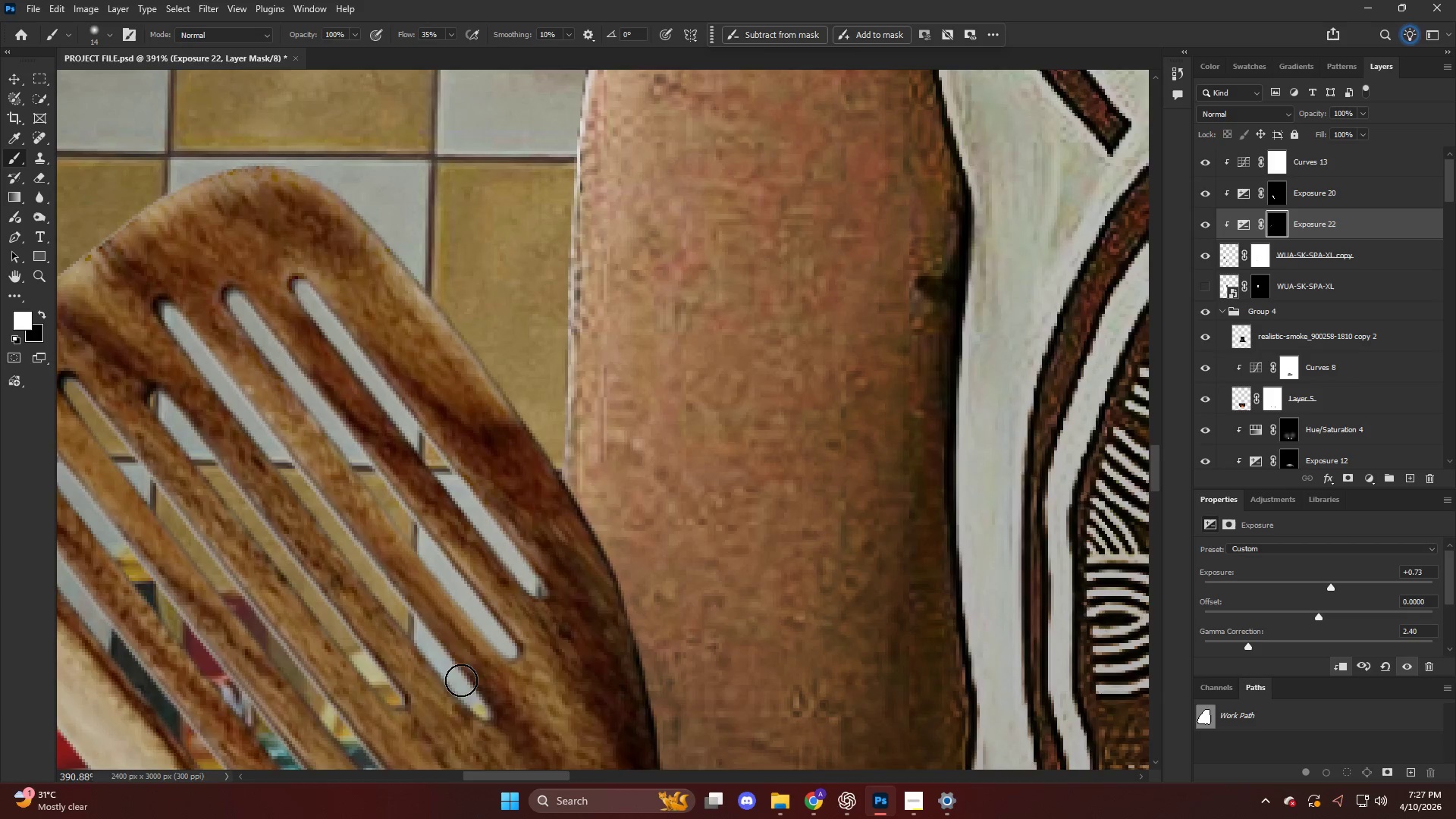 
hold_key(key=AltLeft, duration=0.42)
hold_key(key=AltLeft, duration=0.45)
scroll: coordinate [305, 407], scroll_direction: down, amount: 14.0
 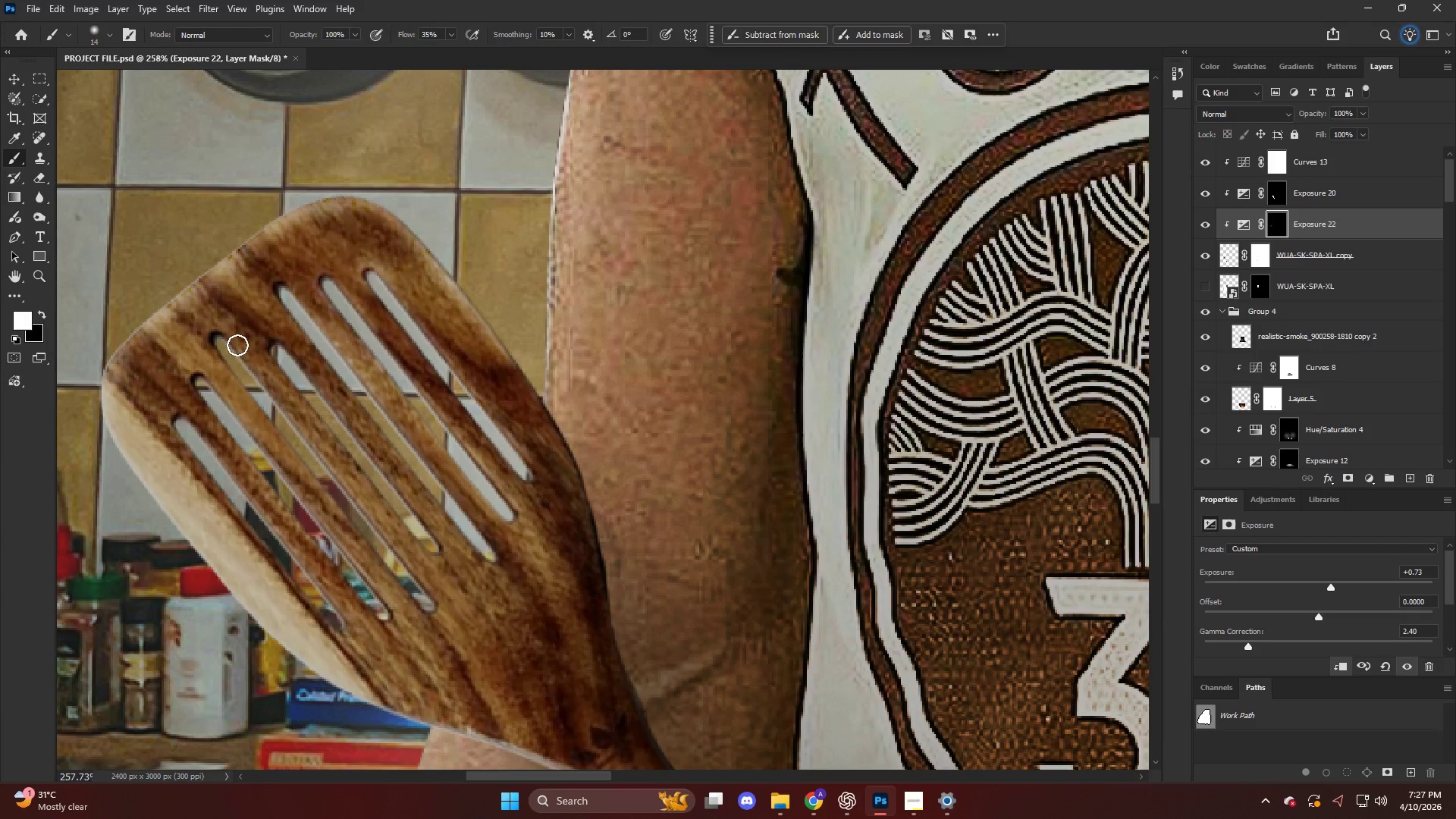 
hold_key(key=ShiftLeft, duration=0.83)
left_click([432, 547])
 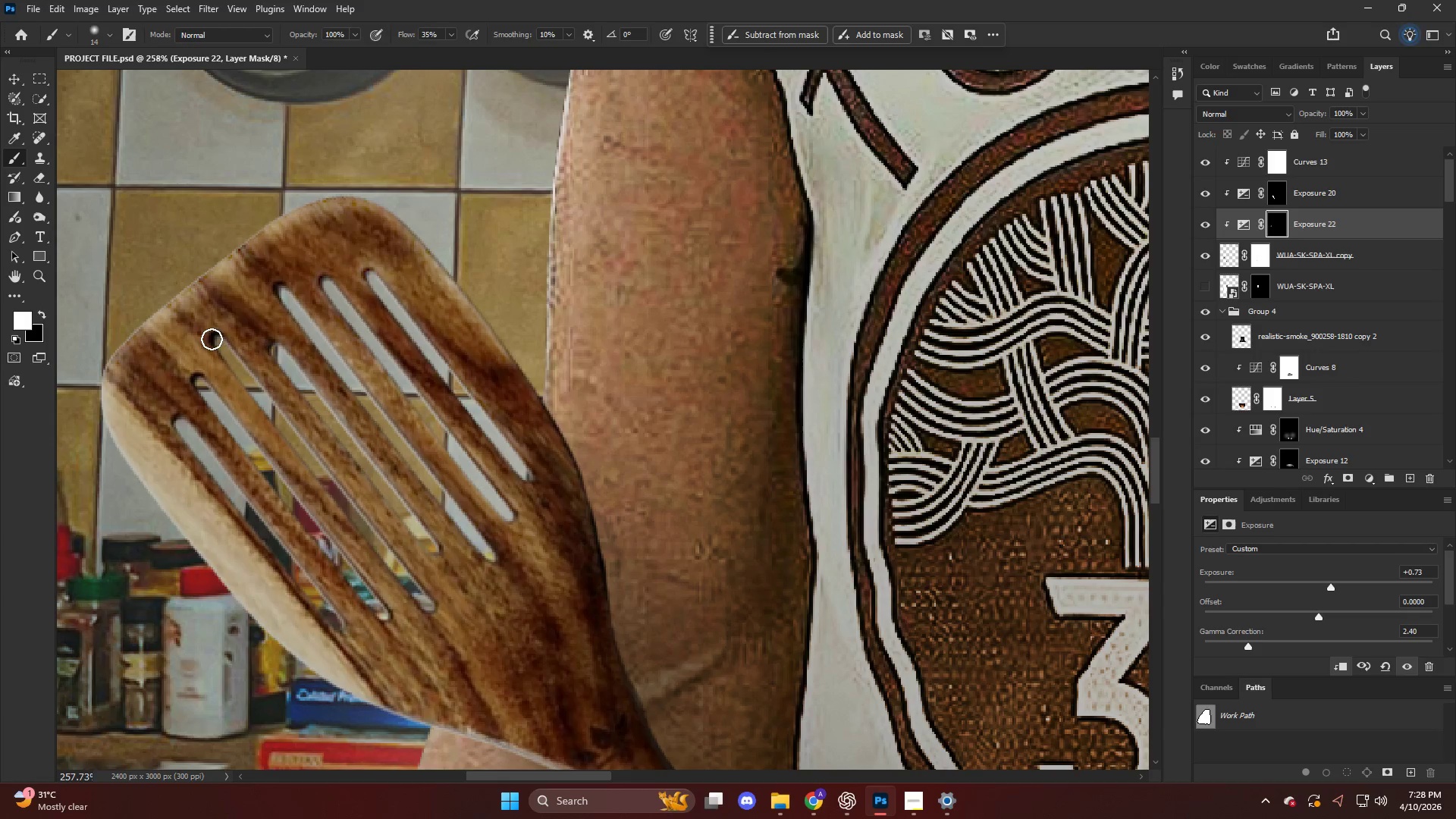 
hold_key(key=ShiftLeft, duration=0.67)
left_click([431, 607])
 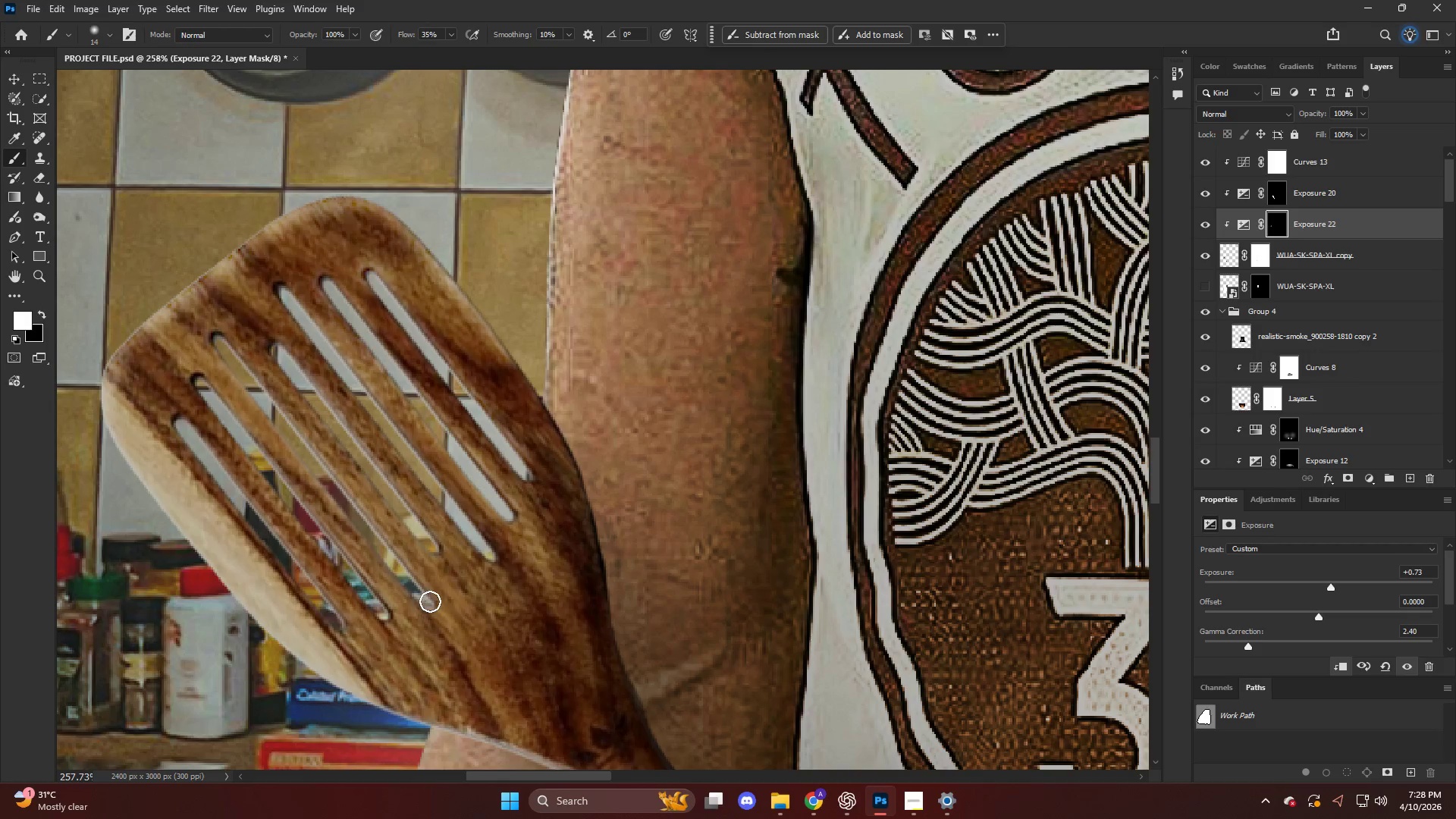 
hold_key(key=AltLeft, duration=0.75)
scroll: coordinate [405, 361], scroll_direction: down, amount: 18.0
 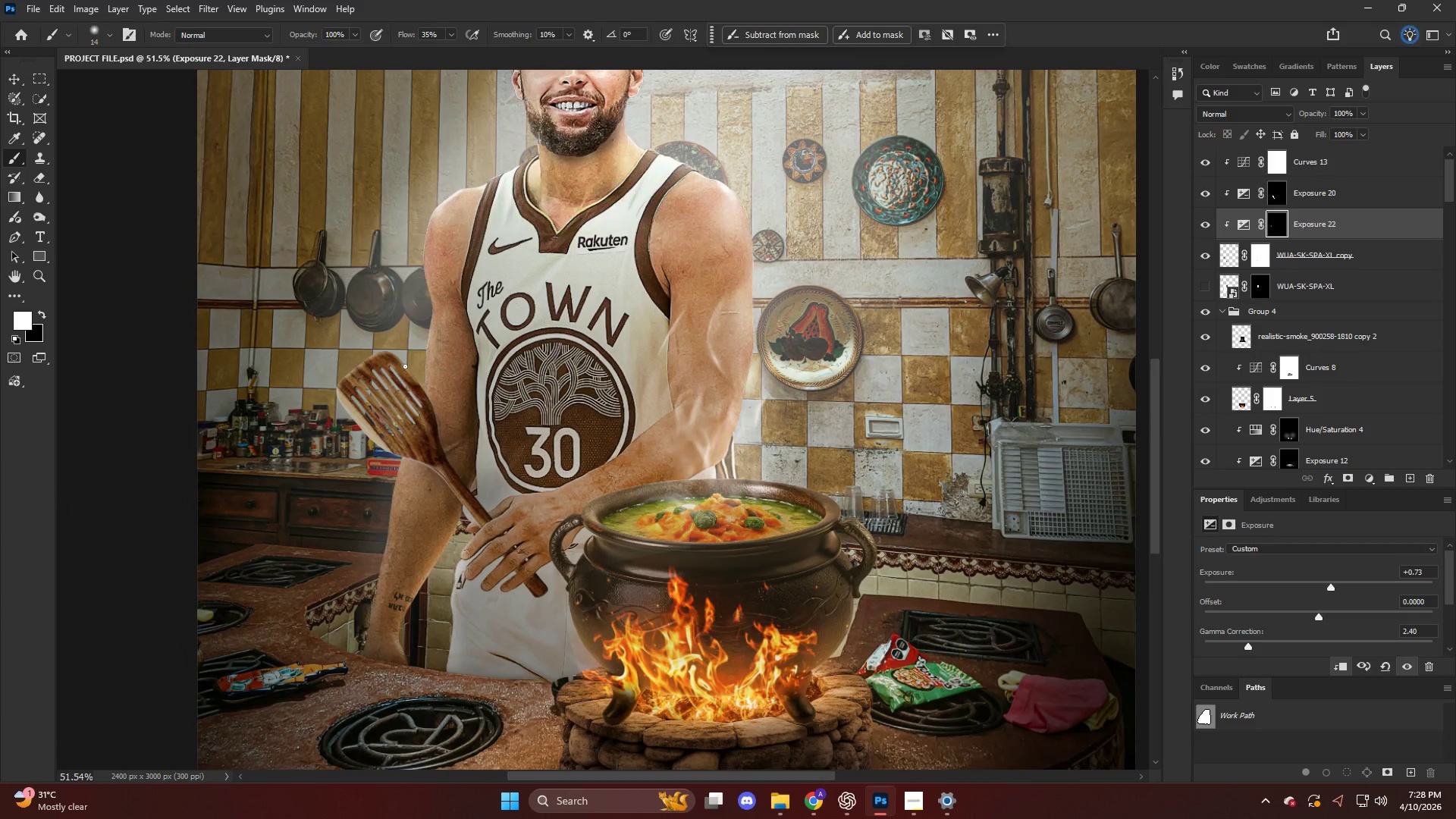 
hold_key(key=AltLeft, duration=0.5)
scroll: coordinate [382, 416], scroll_direction: up, amount: 9.0
 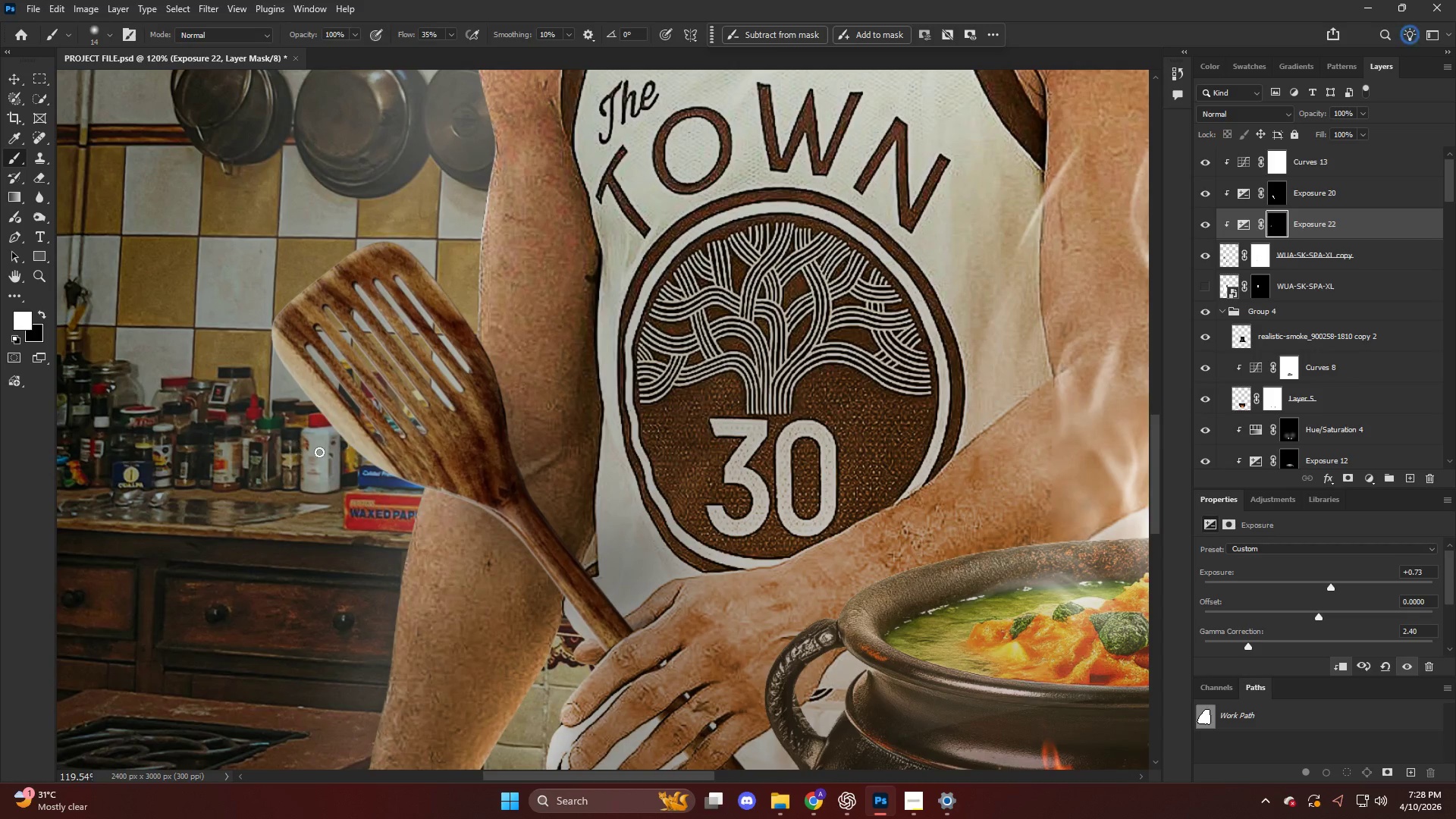 
hold_key(key=AltLeft, duration=0.31)
 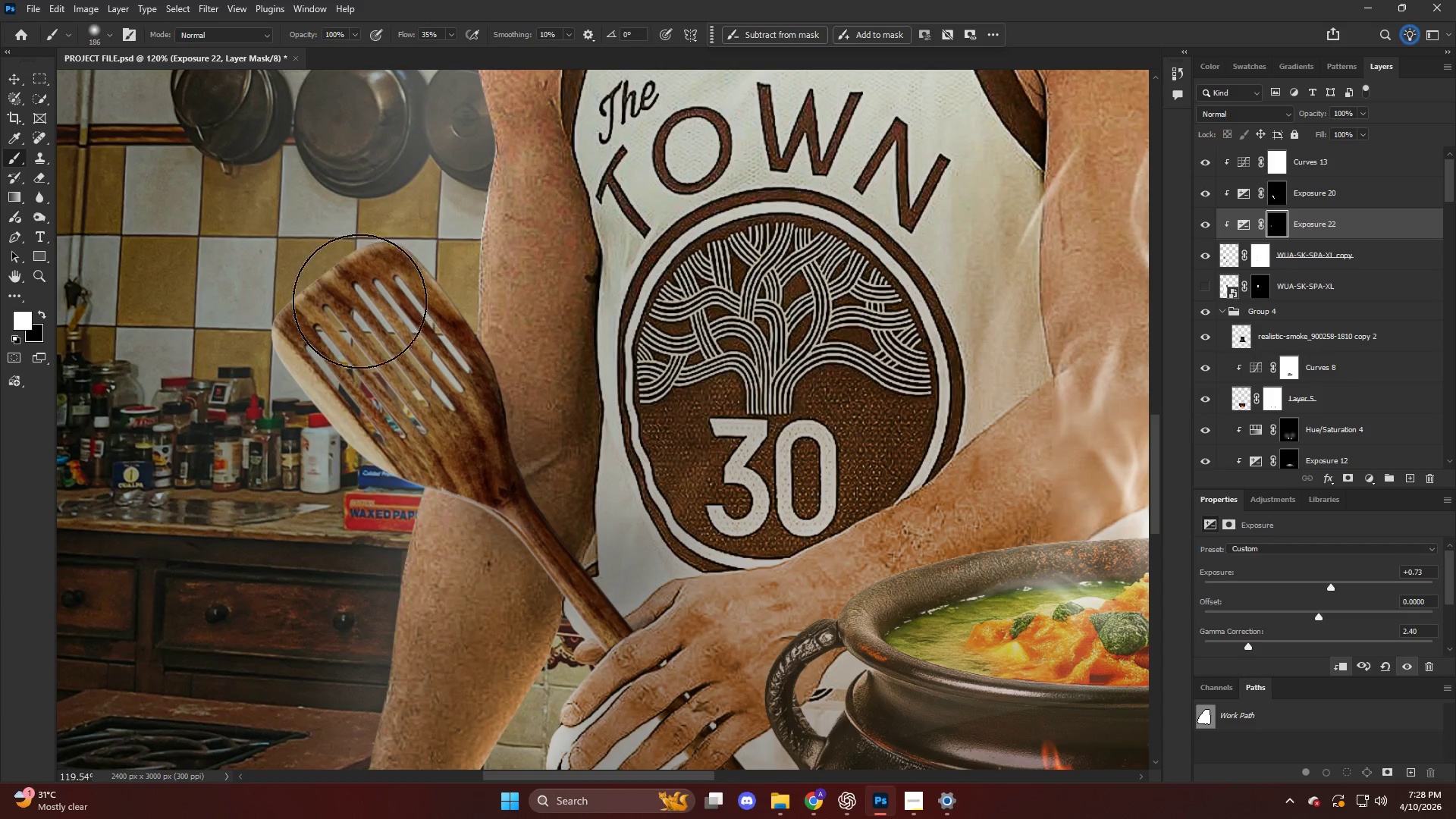 
key(Alt+AltLeft)
 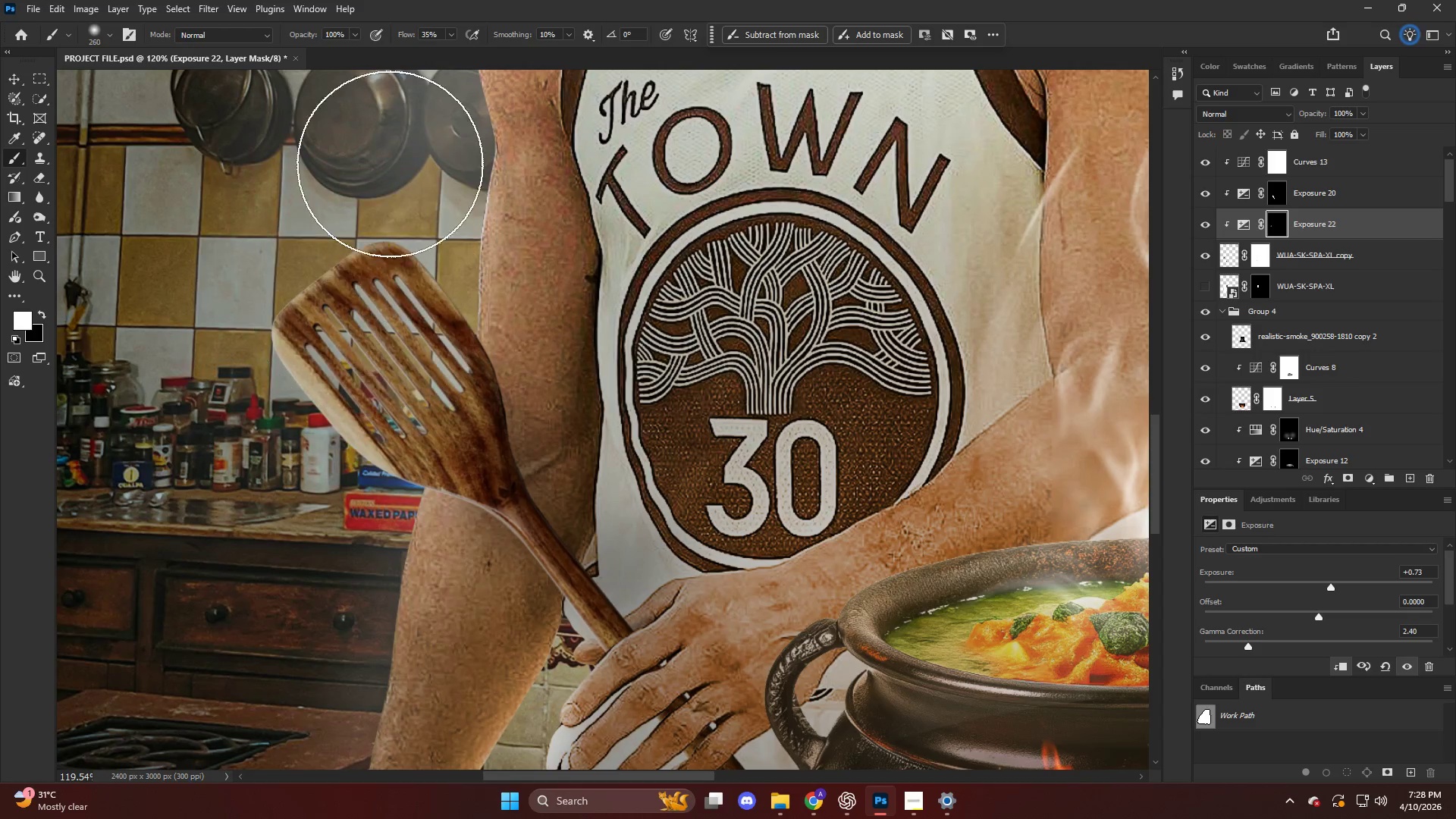 
left_click_drag(start_coordinate=[394, 184], to_coordinate=[368, 315])
 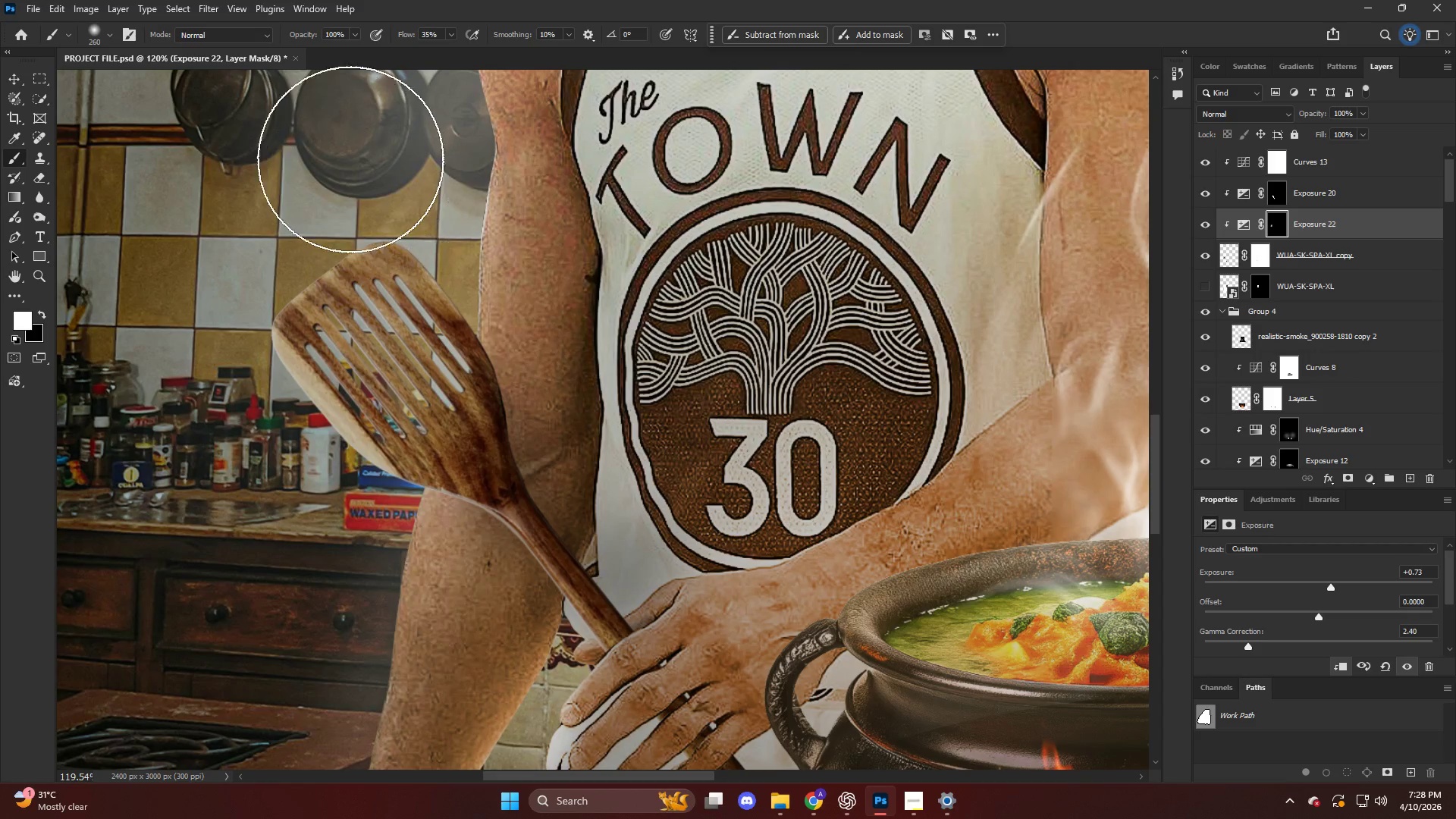 
key(Control+ControlLeft)
 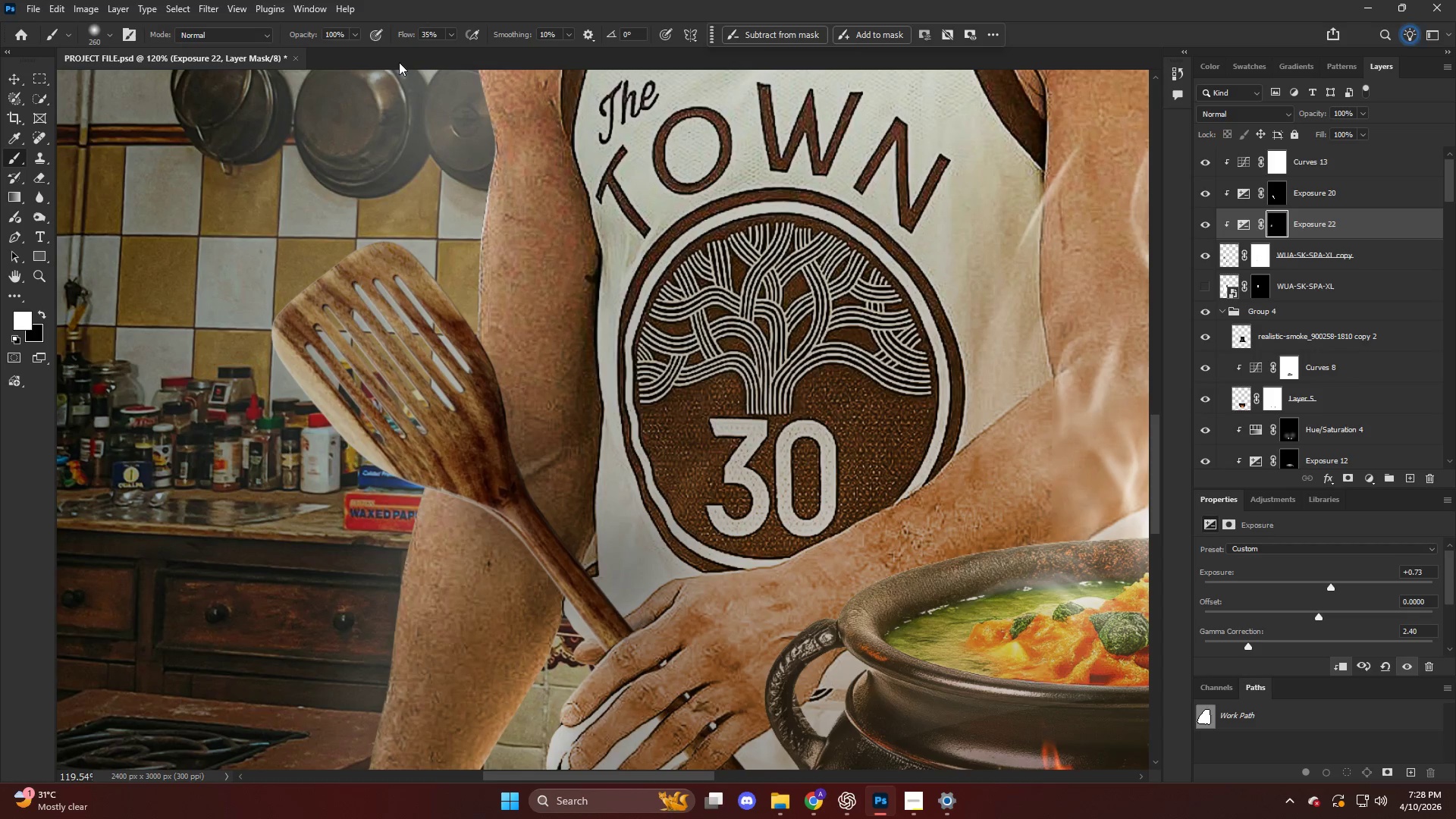 
key(Control+Z)
 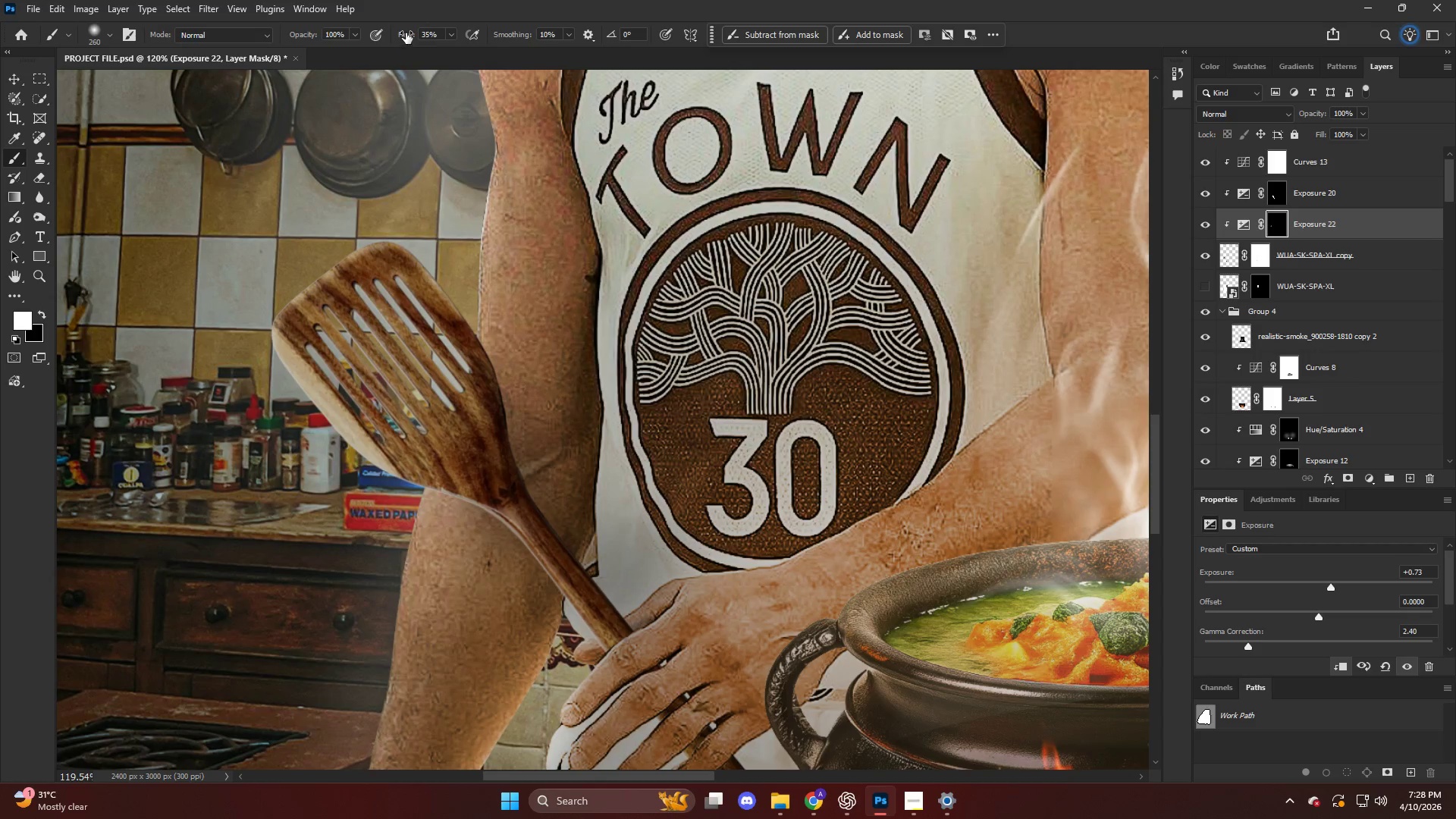 
left_click_drag(start_coordinate=[406, 32], to_coordinate=[254, 43])
 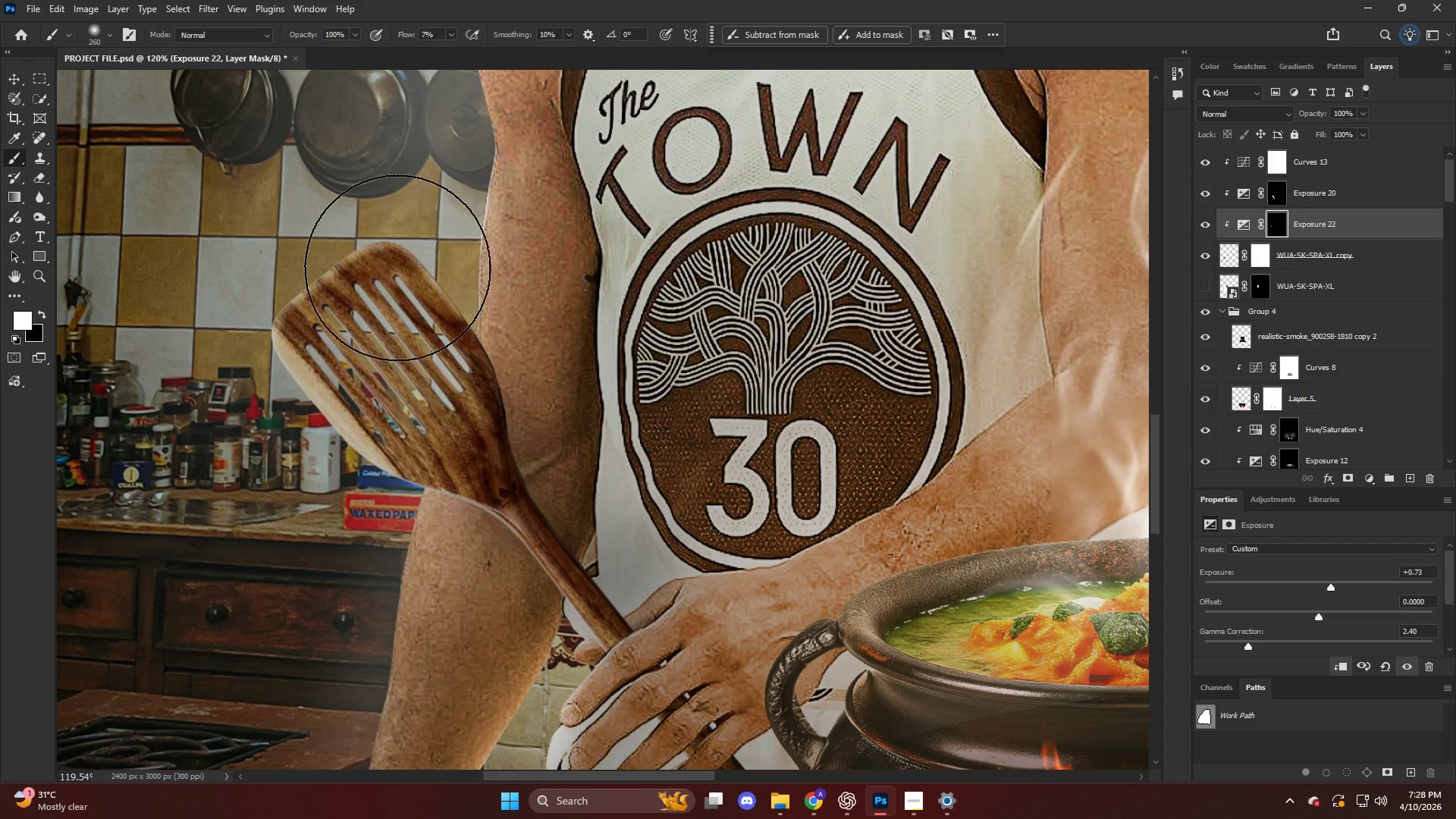 
left_click_drag(start_coordinate=[398, 270], to_coordinate=[423, 322])
 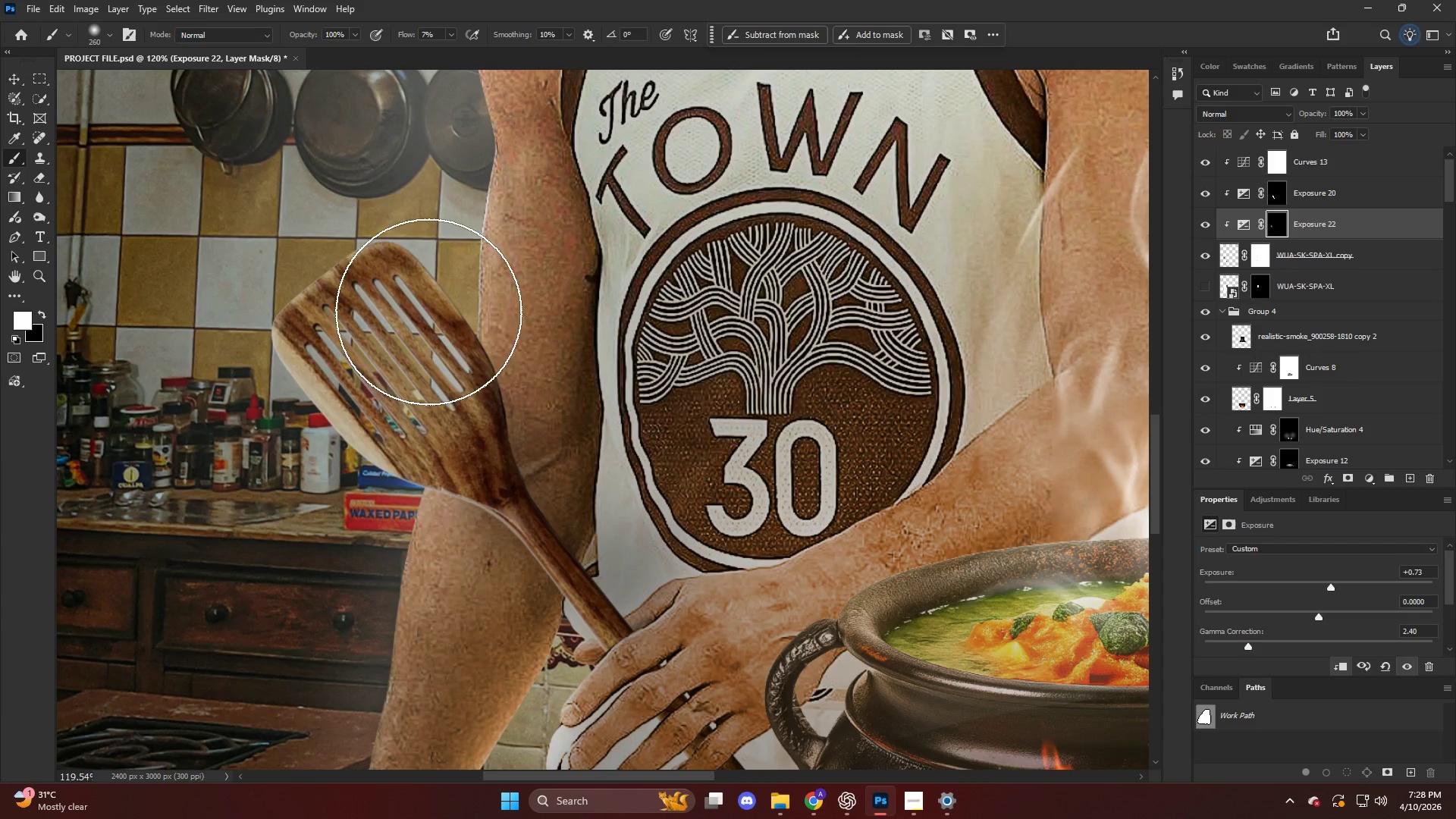 
left_click_drag(start_coordinate=[431, 317], to_coordinate=[479, 437])
 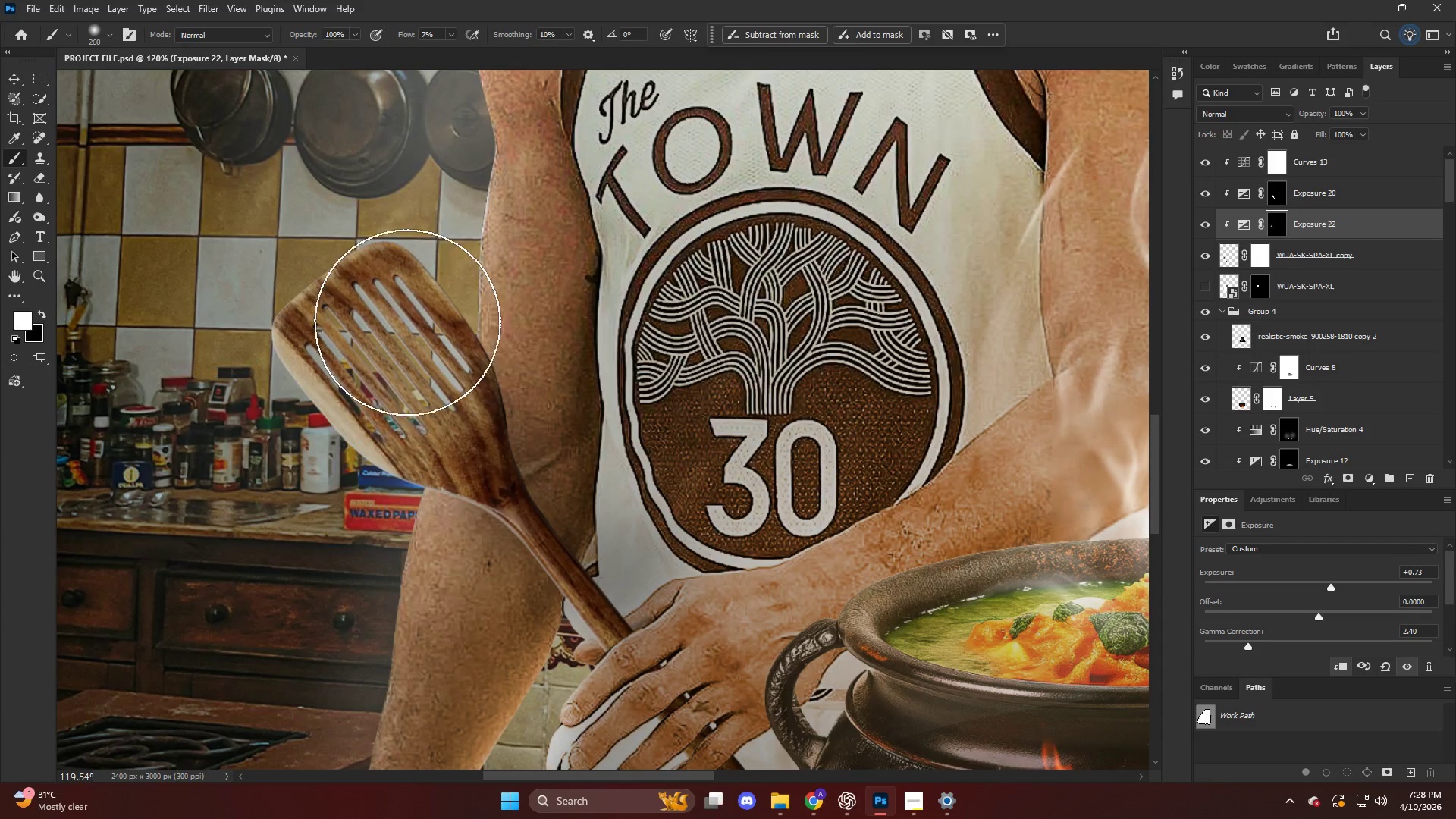 
hold_key(key=AltLeft, duration=0.48)
 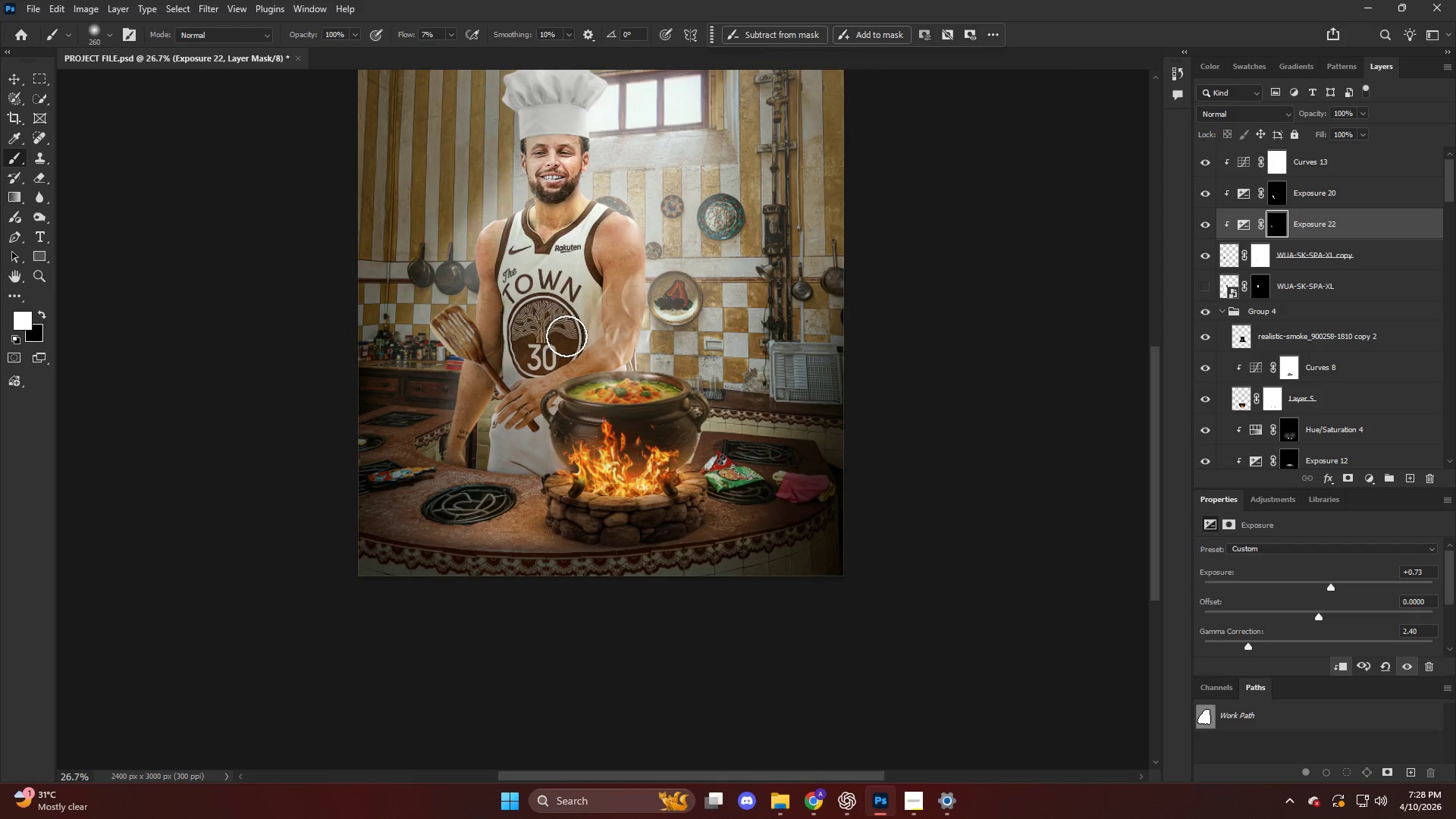 
key(Alt+AltLeft)
 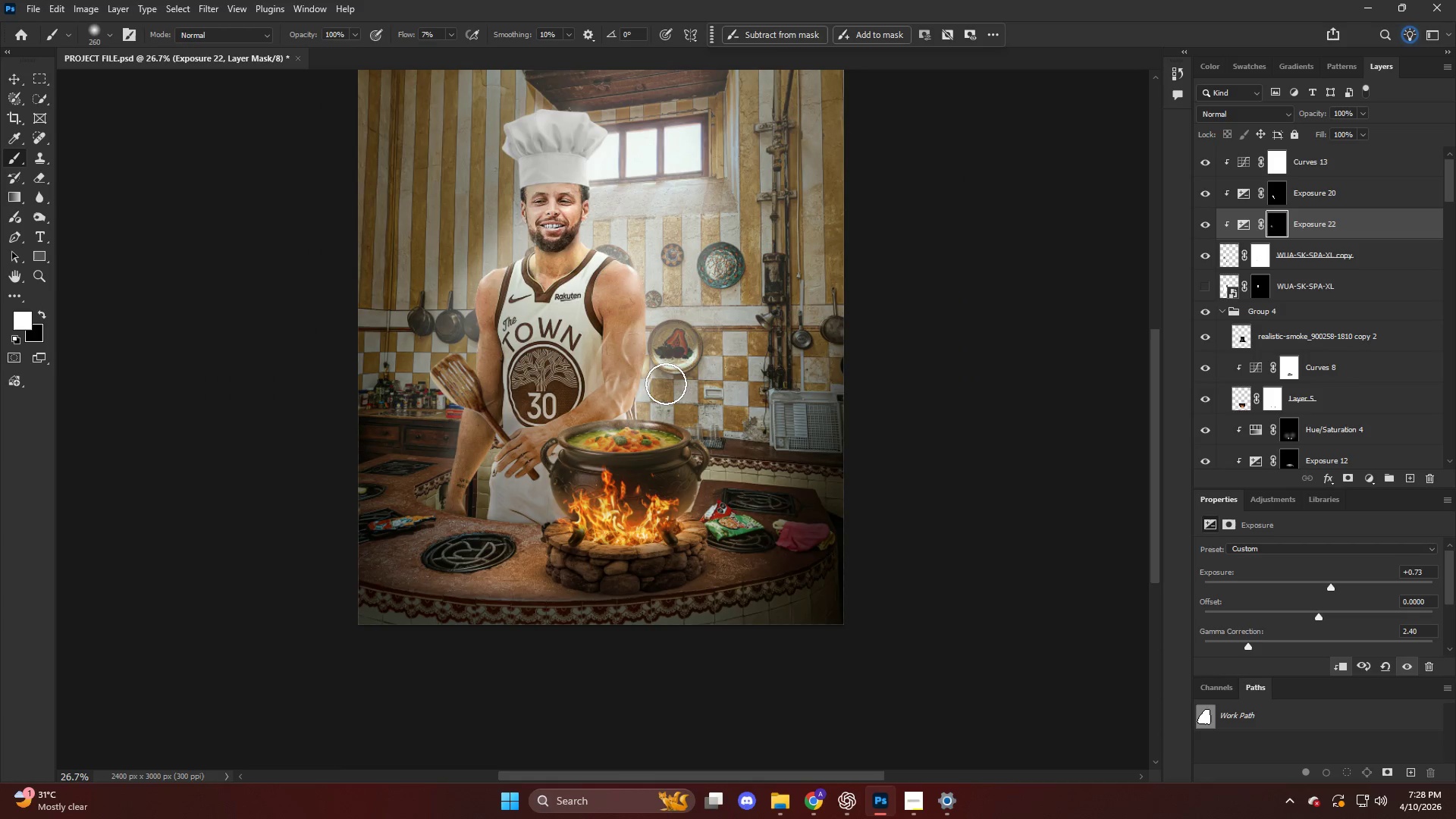 
scroll: coordinate [570, 336], scroll_direction: down, amount: 13.0
 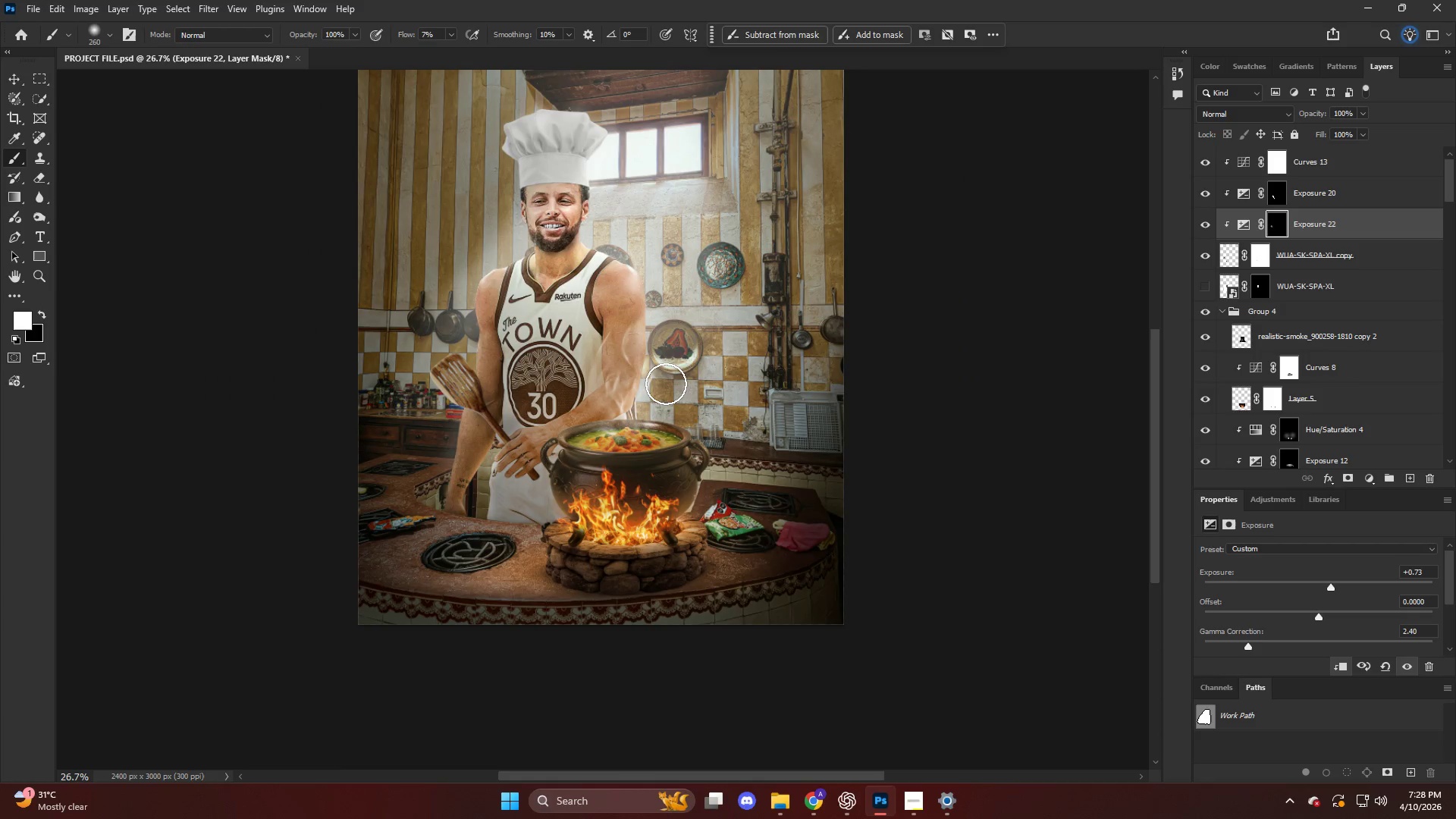 
scroll: coordinate [673, 373], scroll_direction: up, amount: 6.0
 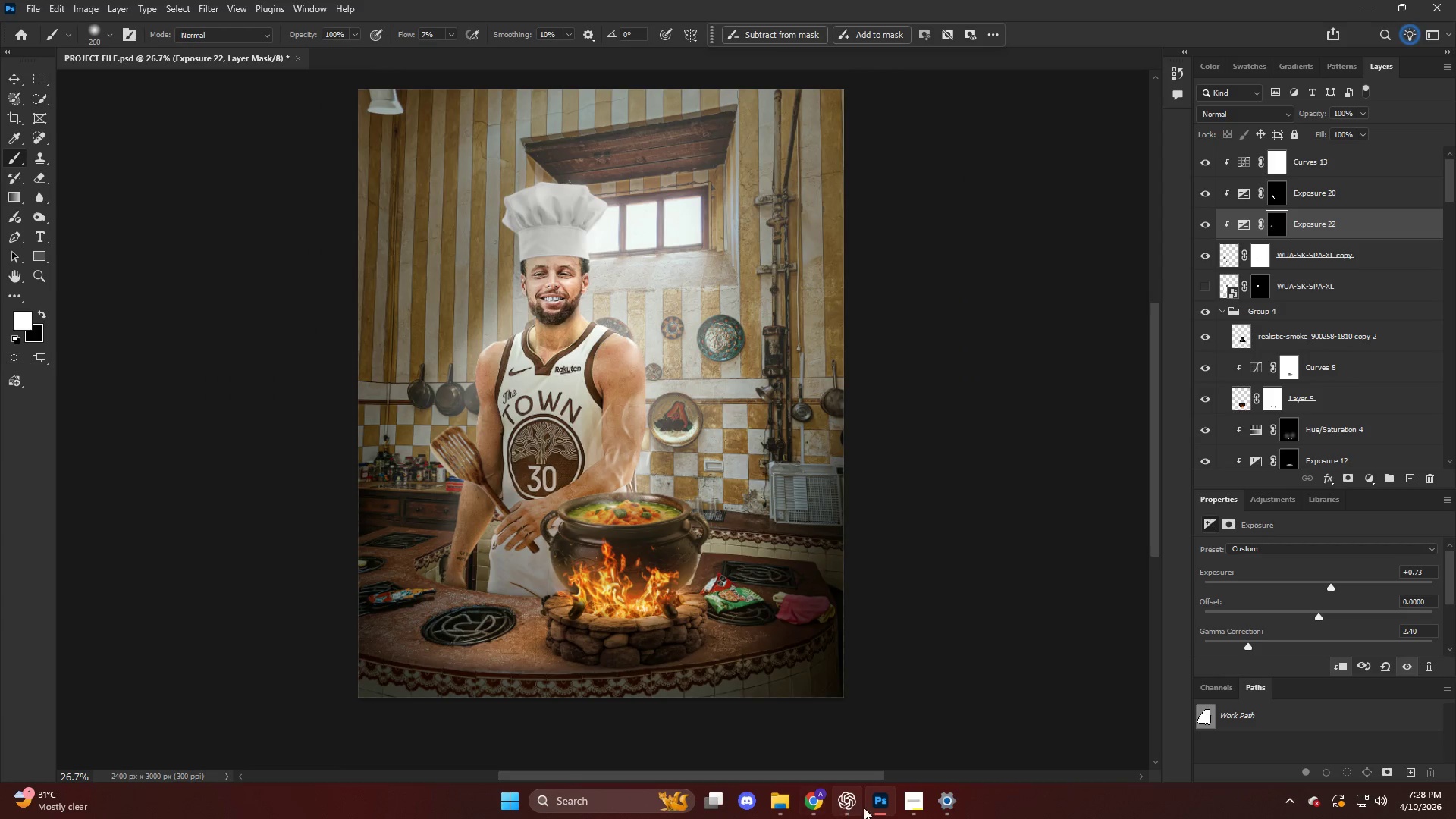 
left_click([916, 810])